 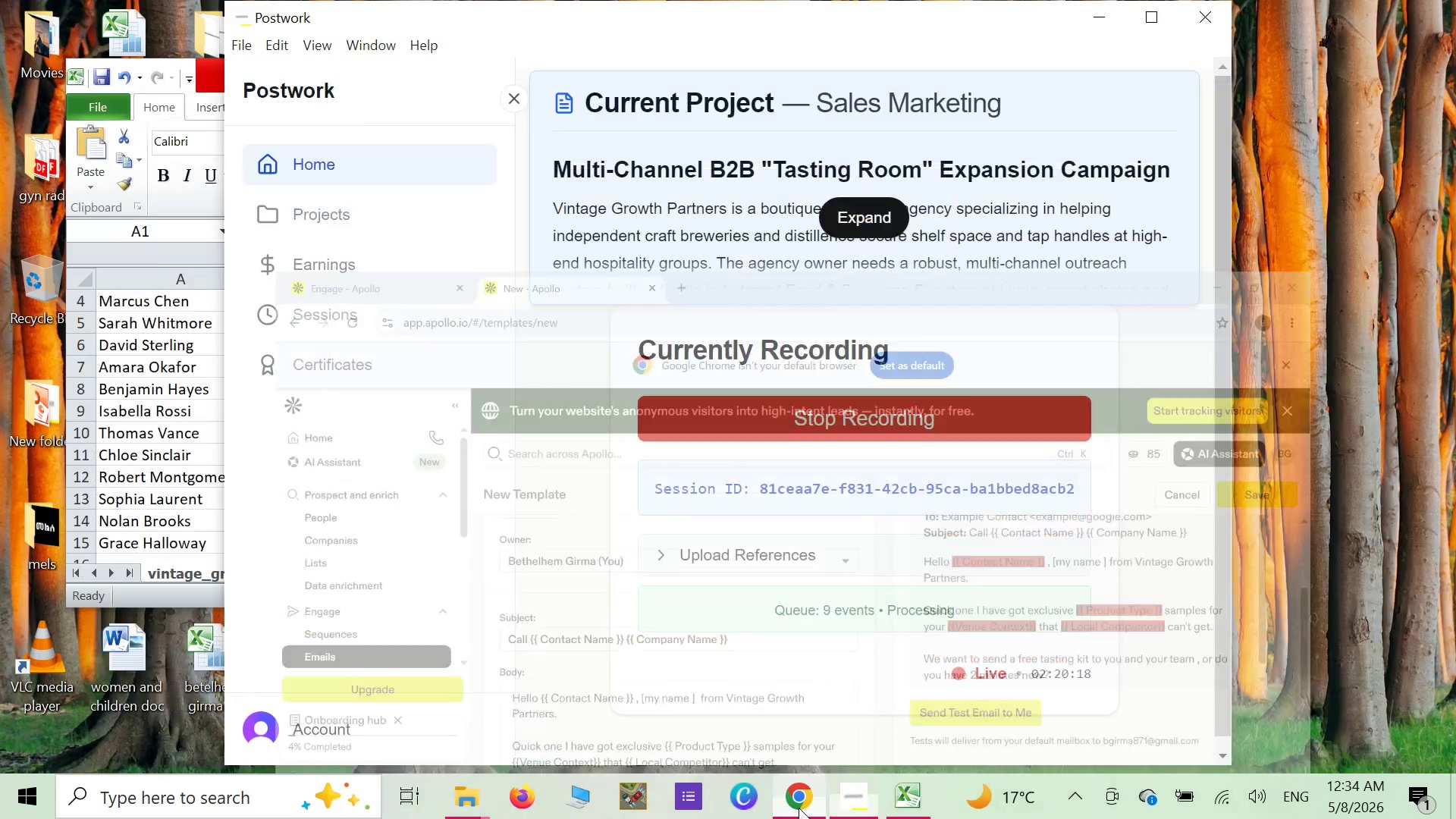 
left_click([794, 810])
 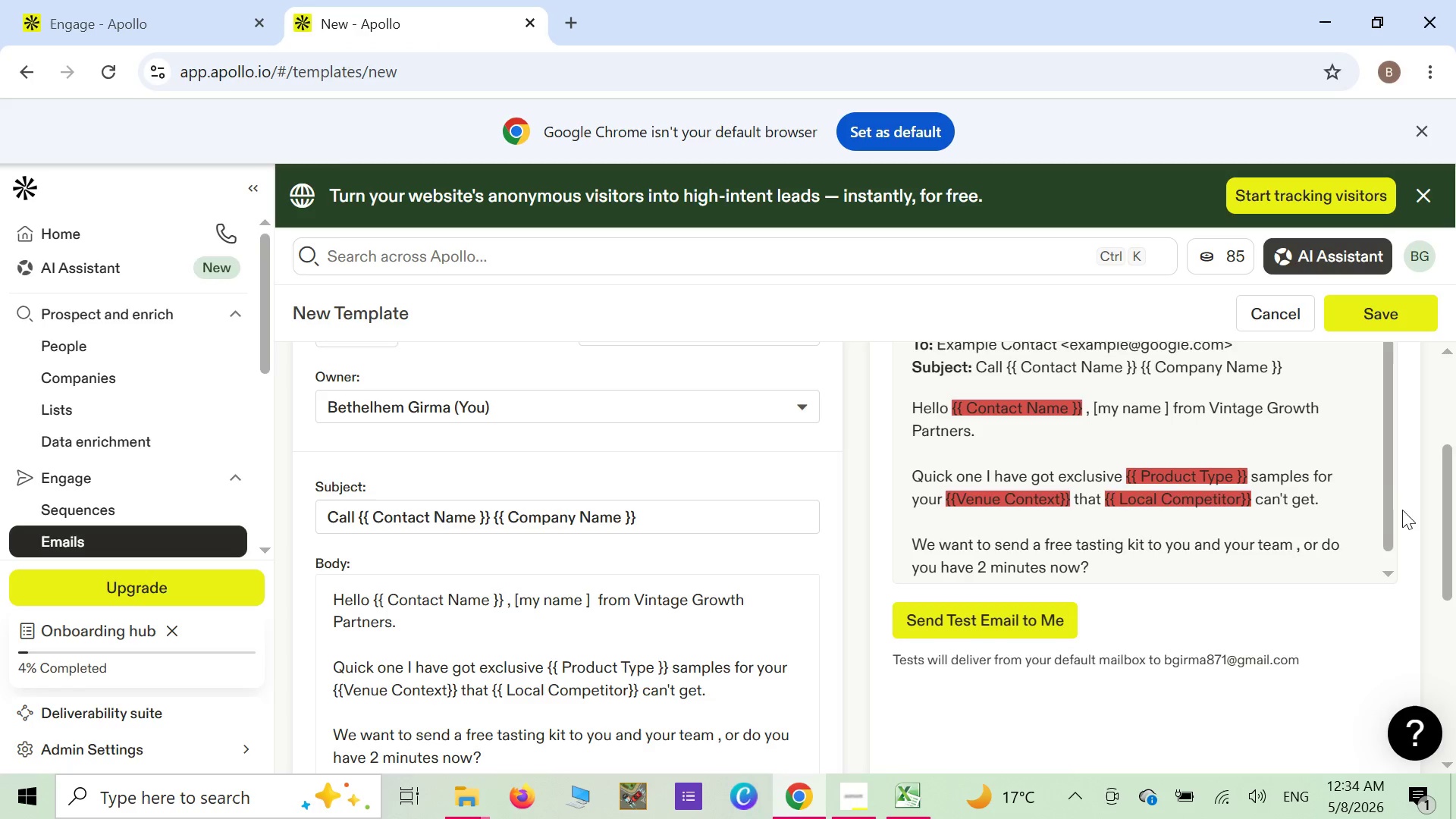 
left_click([1395, 312])
 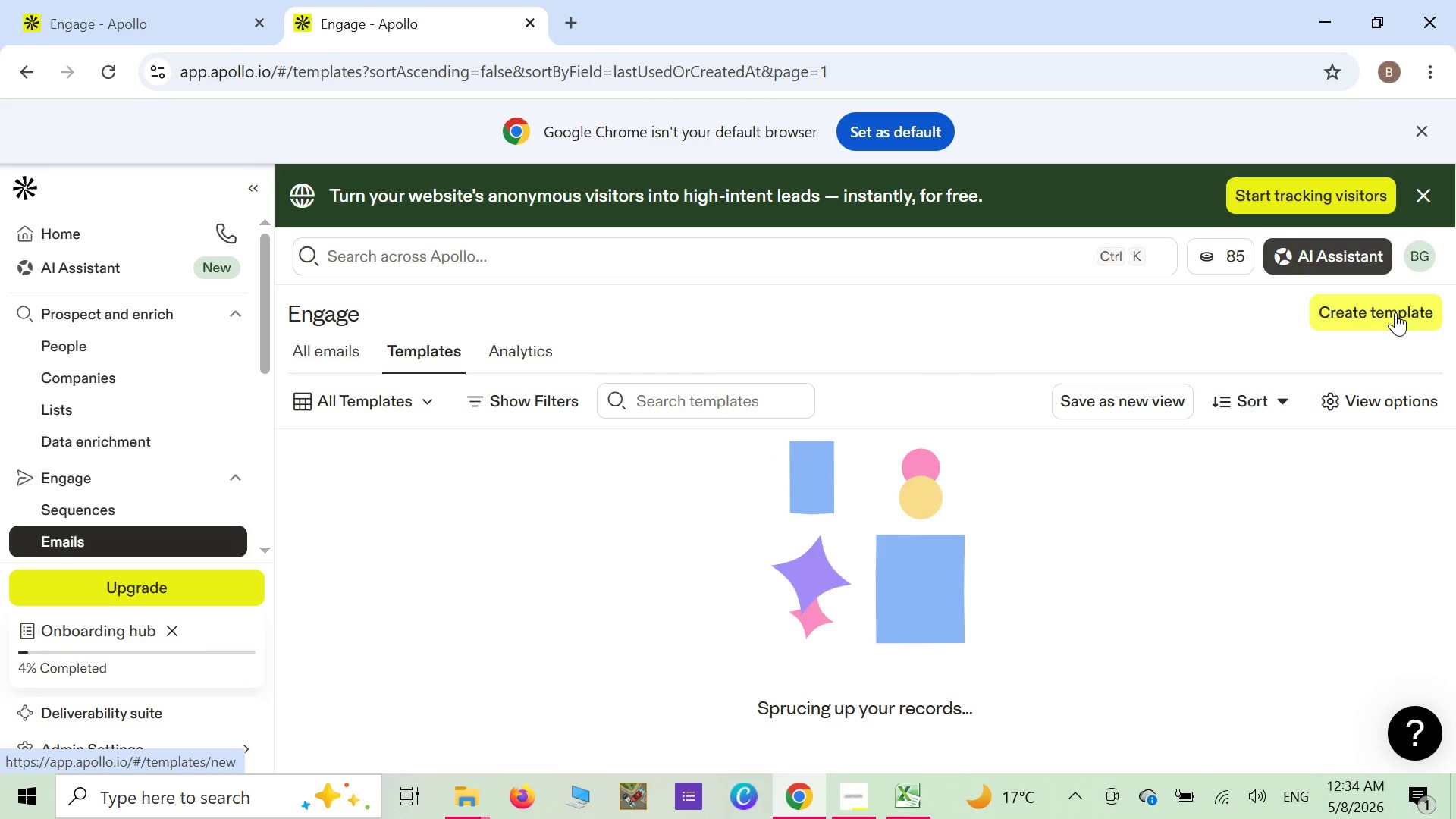 
wait(9.34)
 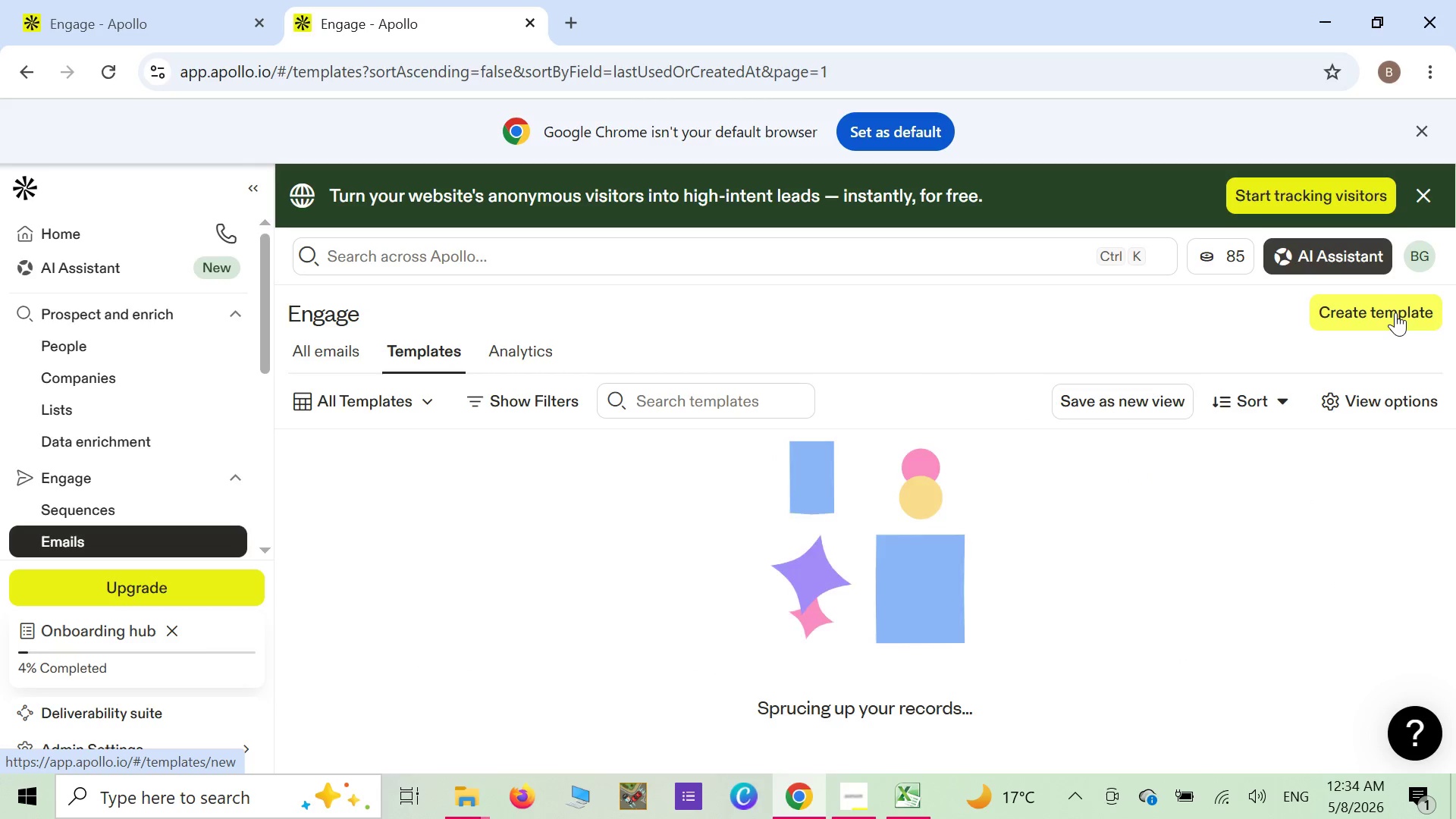 
scroll: coordinate [454, 641], scroll_direction: down, amount: 3.0
 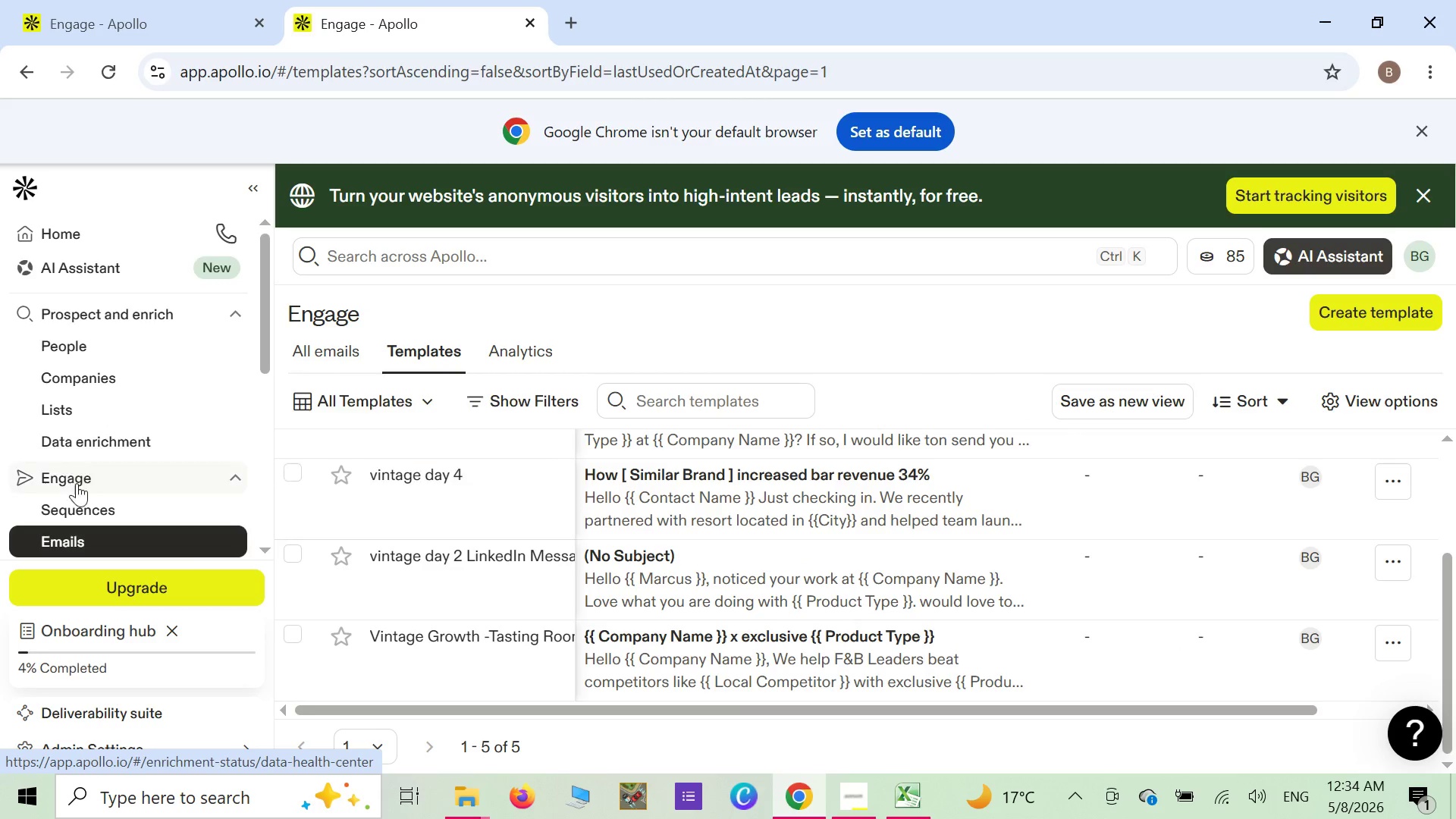 
left_click([71, 514])
 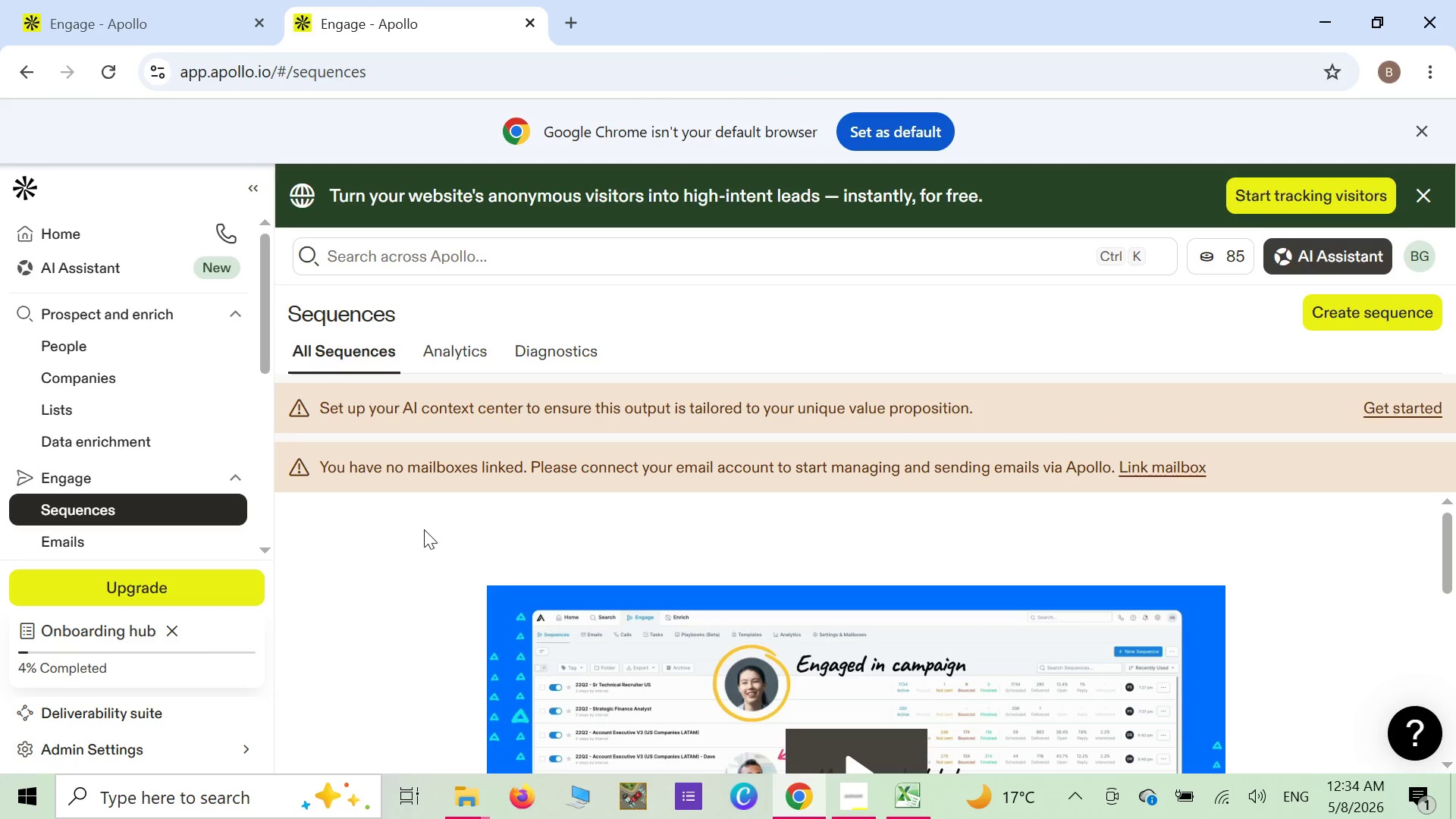 
wait(6.28)
 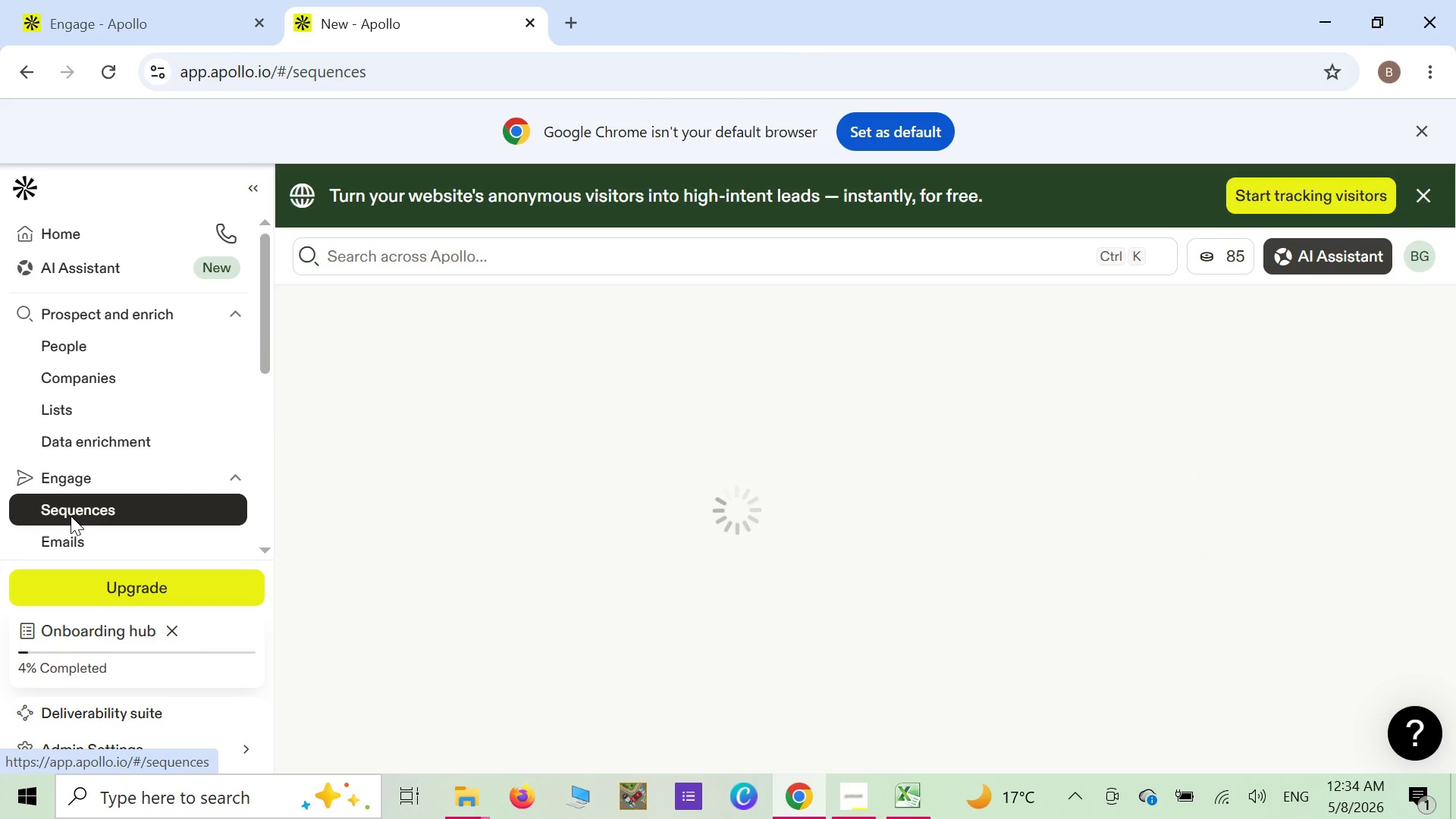 
left_click([470, 356])
 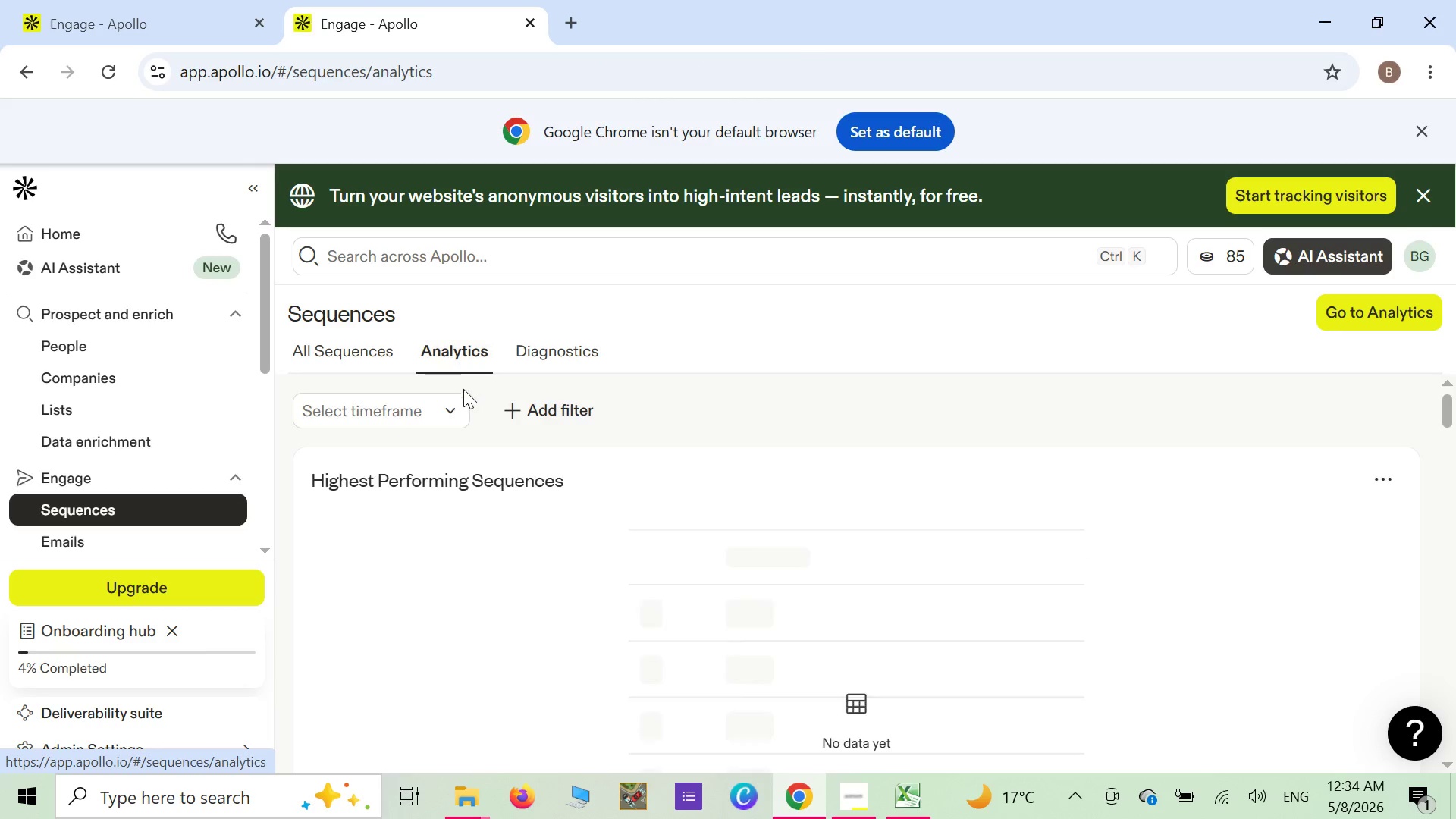 
wait(8.83)
 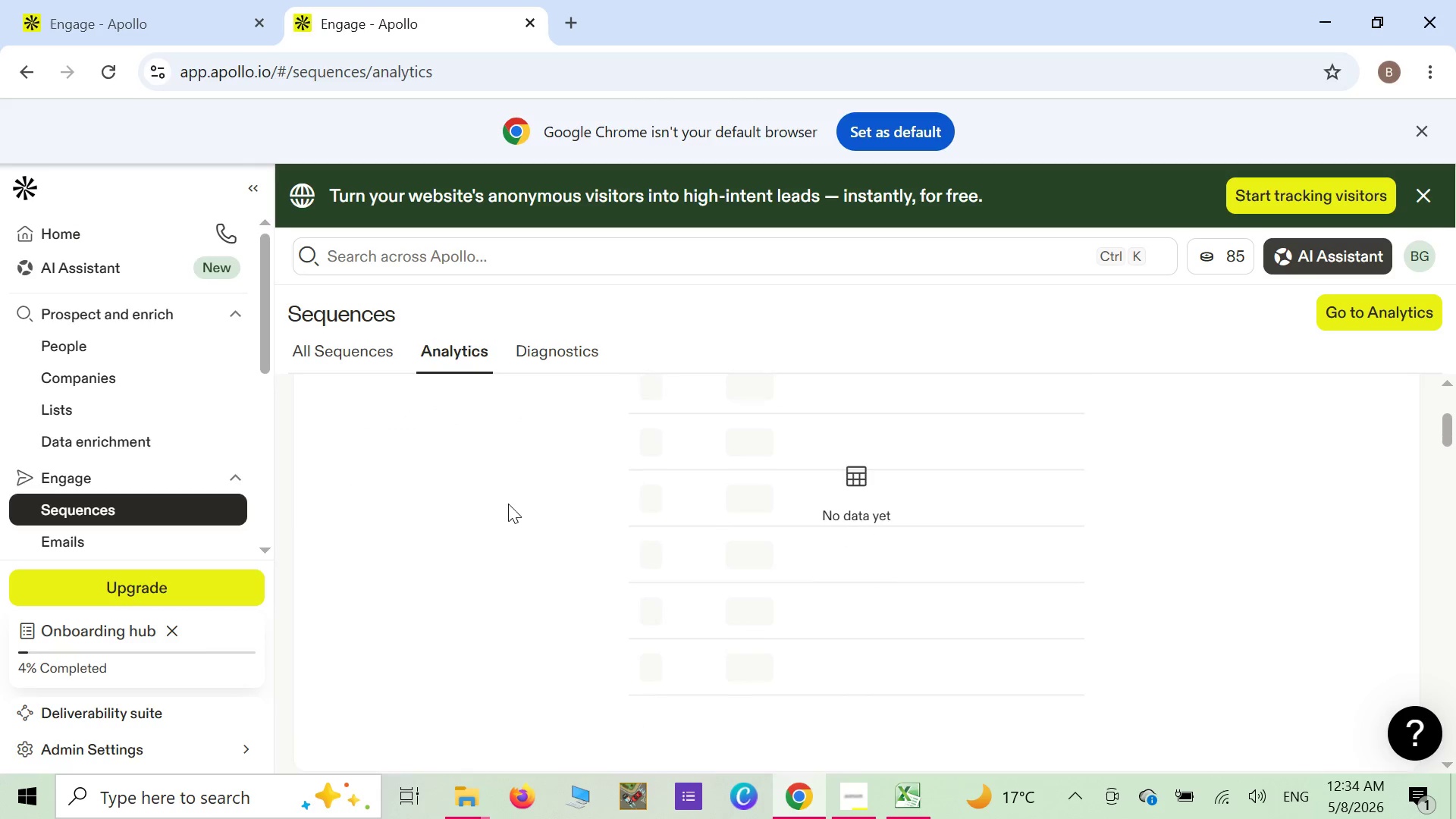 
right_click([508, 504])
 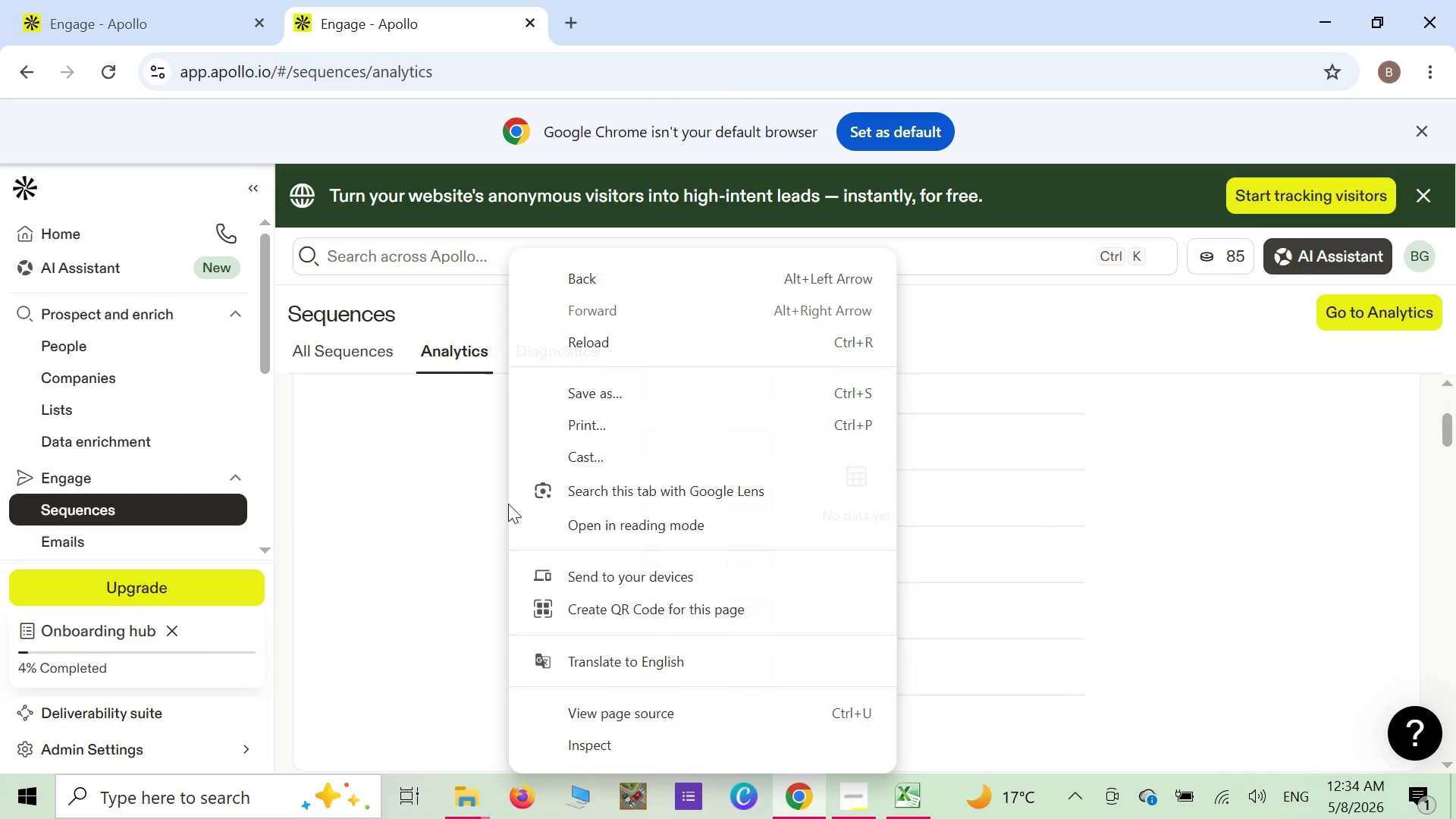 
scroll: coordinate [508, 504], scroll_direction: down, amount: 2.0
 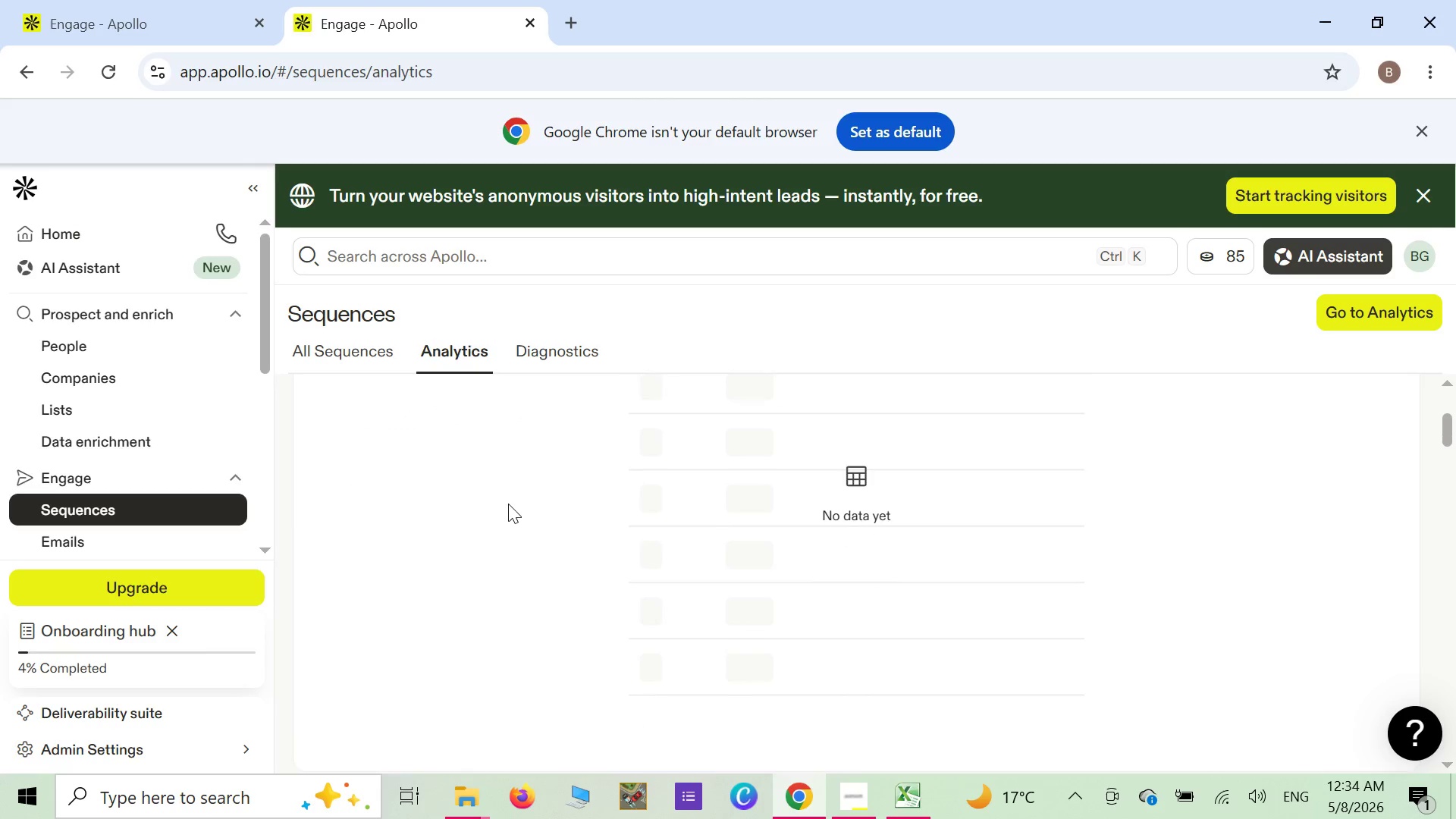 
scroll: coordinate [896, 555], scroll_direction: up, amount: 7.0
 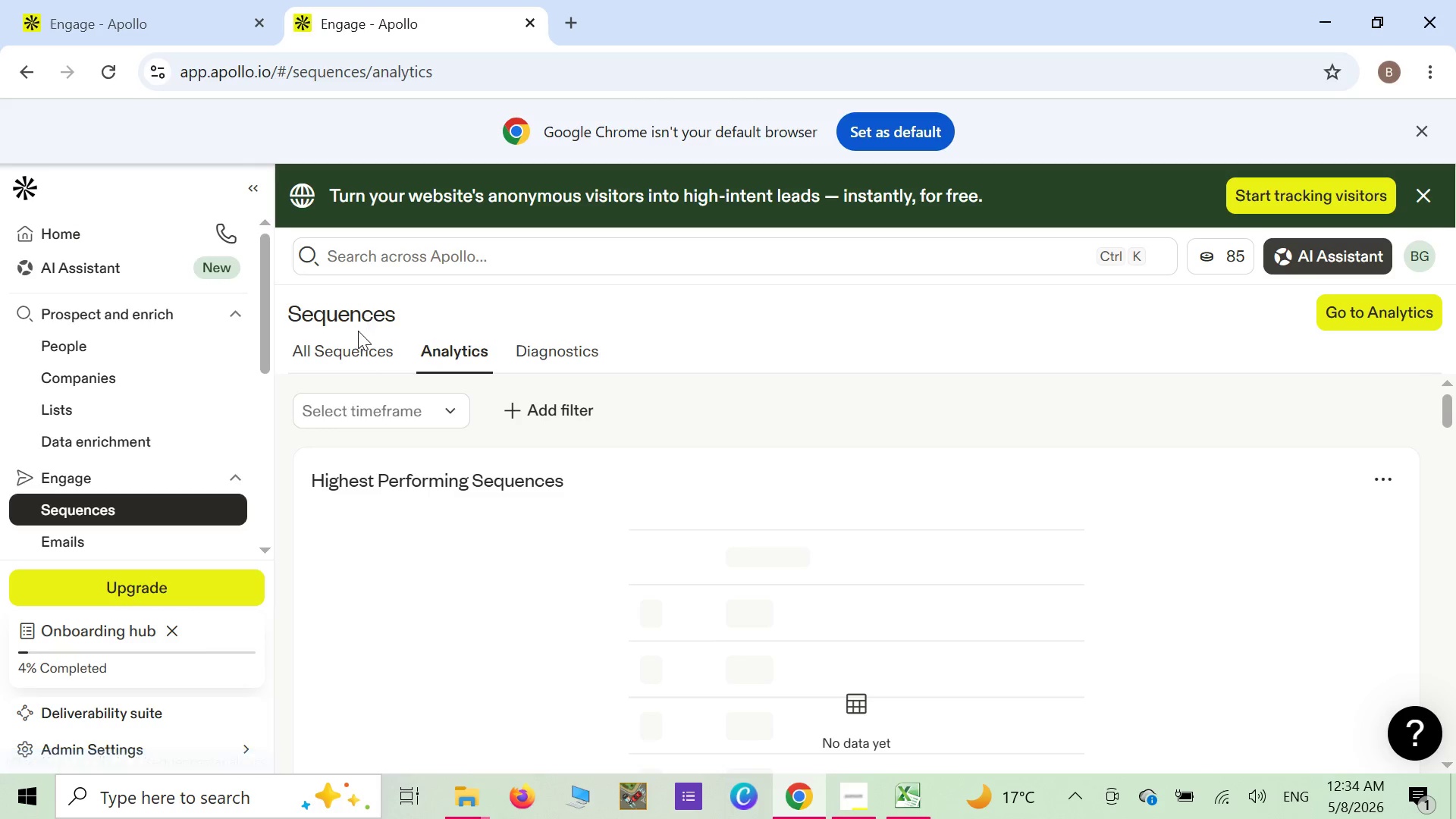 
left_click([359, 346])
 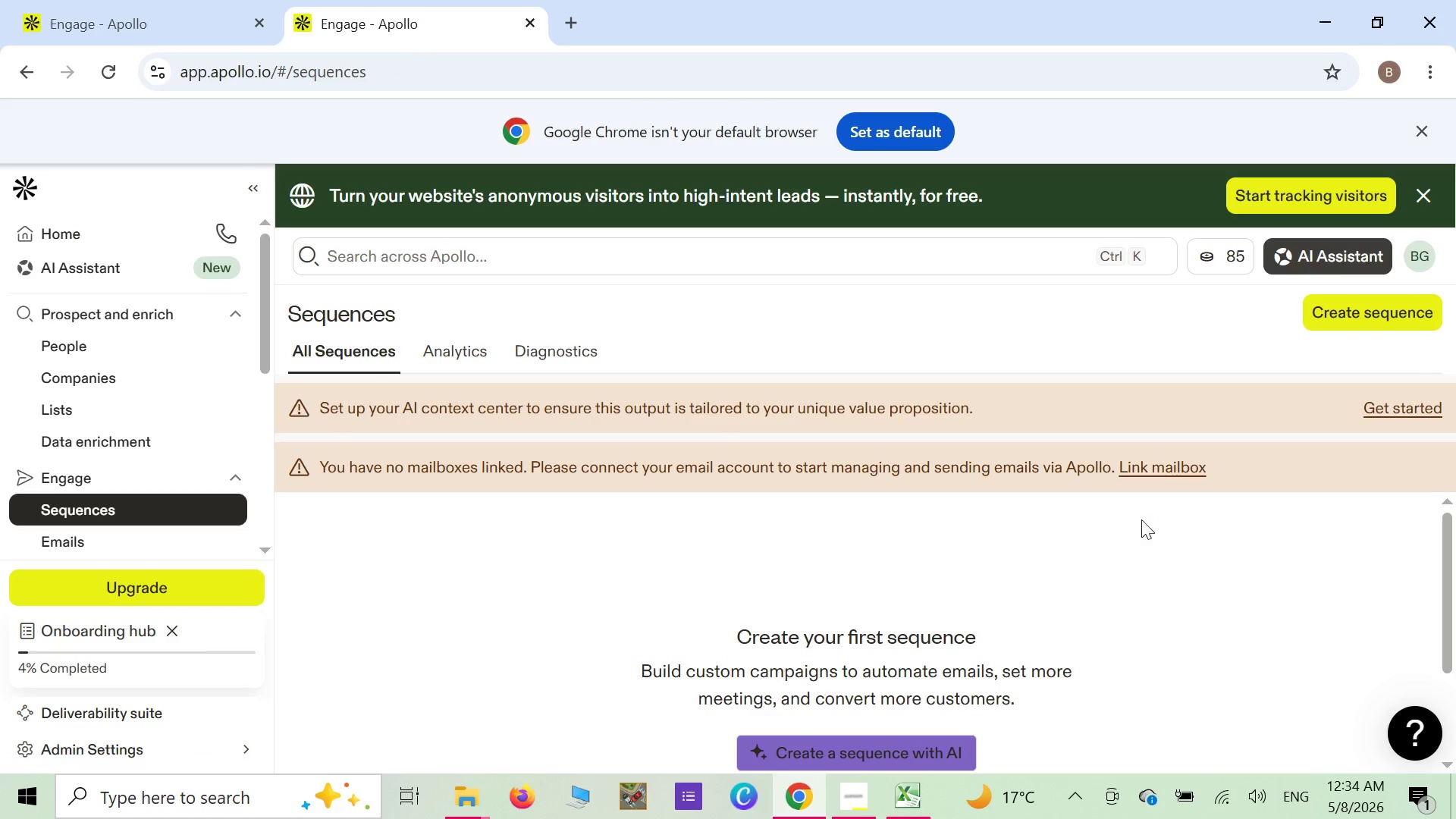 
scroll: coordinate [1136, 517], scroll_direction: down, amount: 1.0
 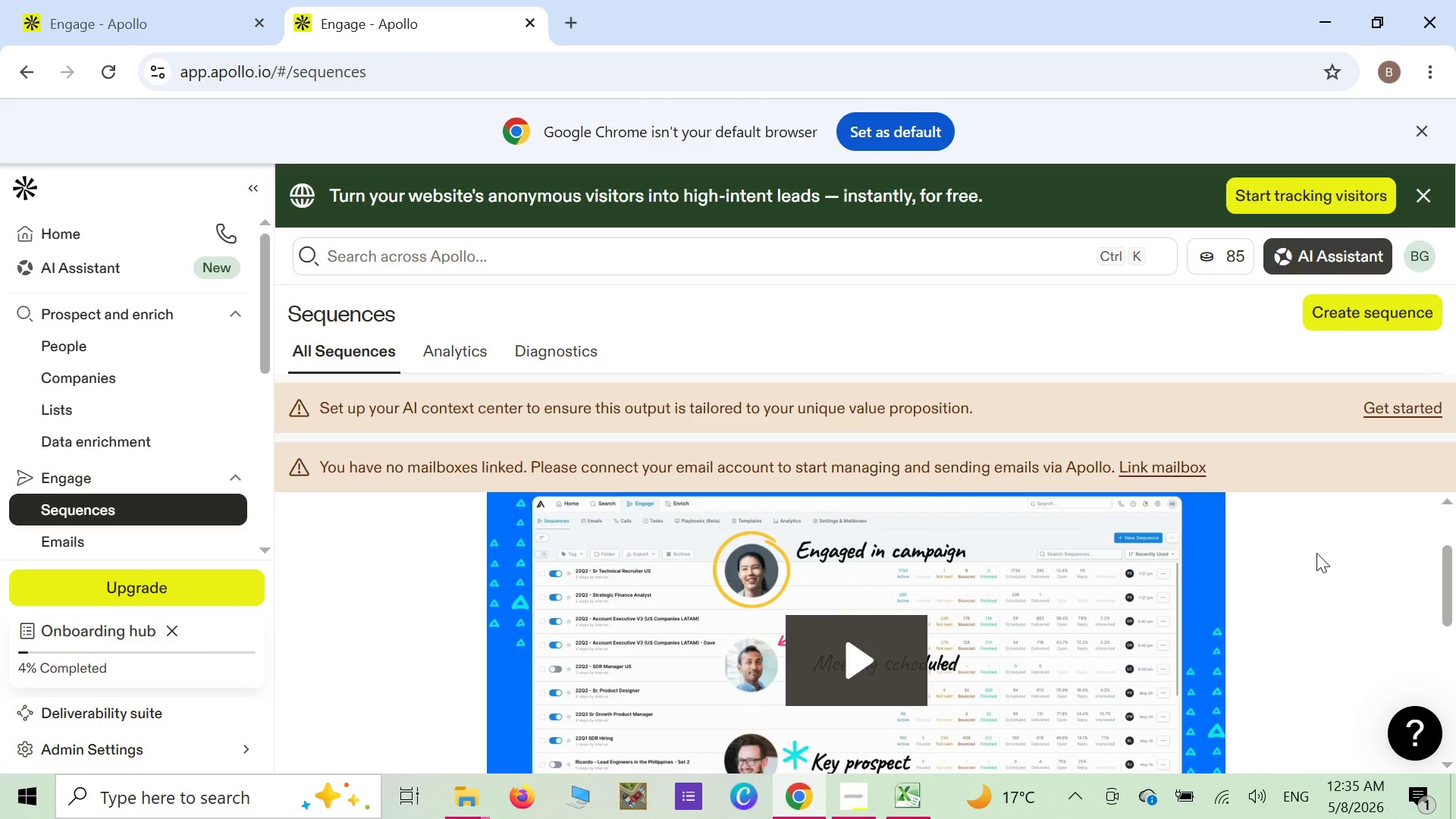 
left_click([1316, 553])
 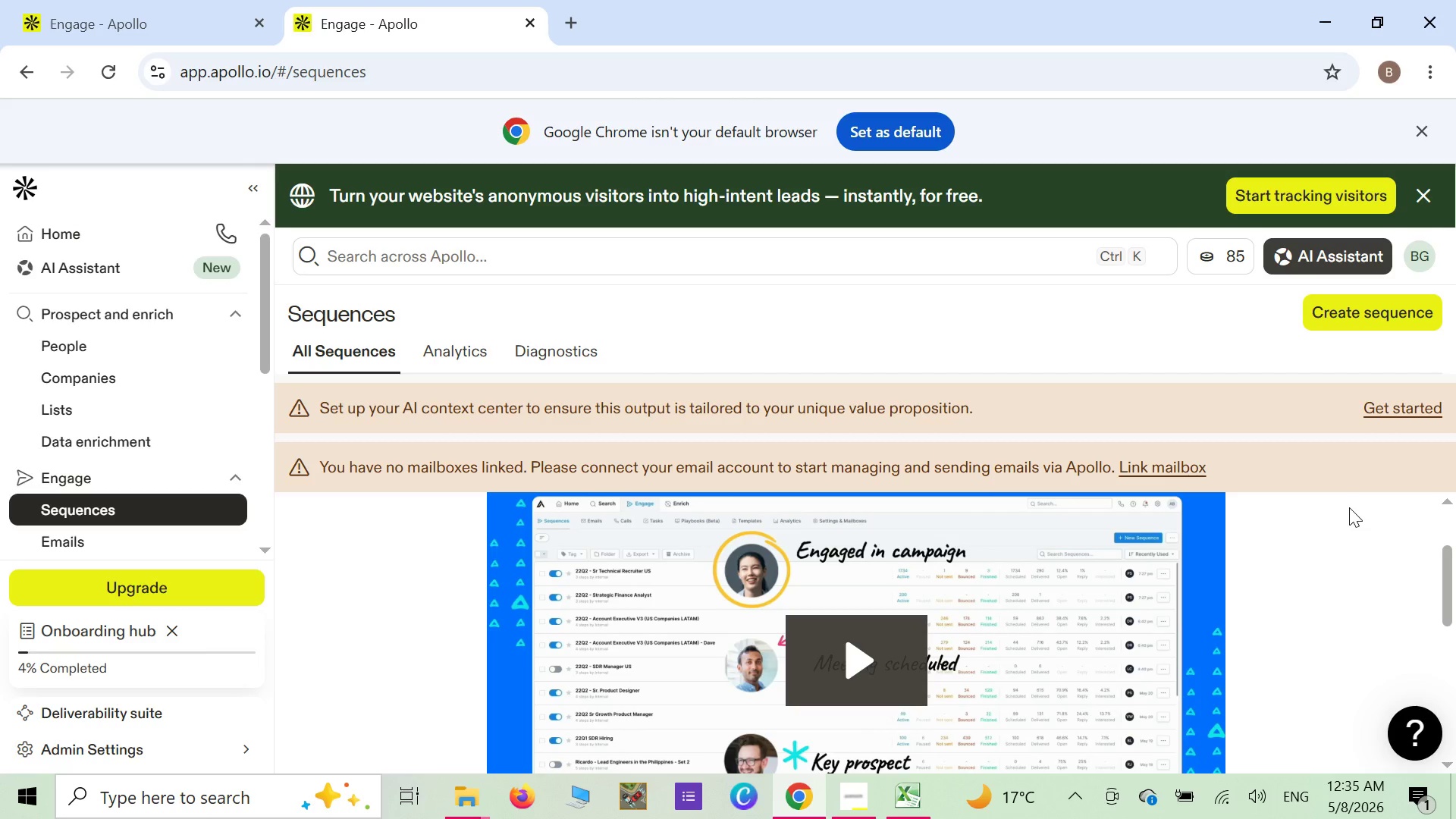 
left_click([359, 570])
 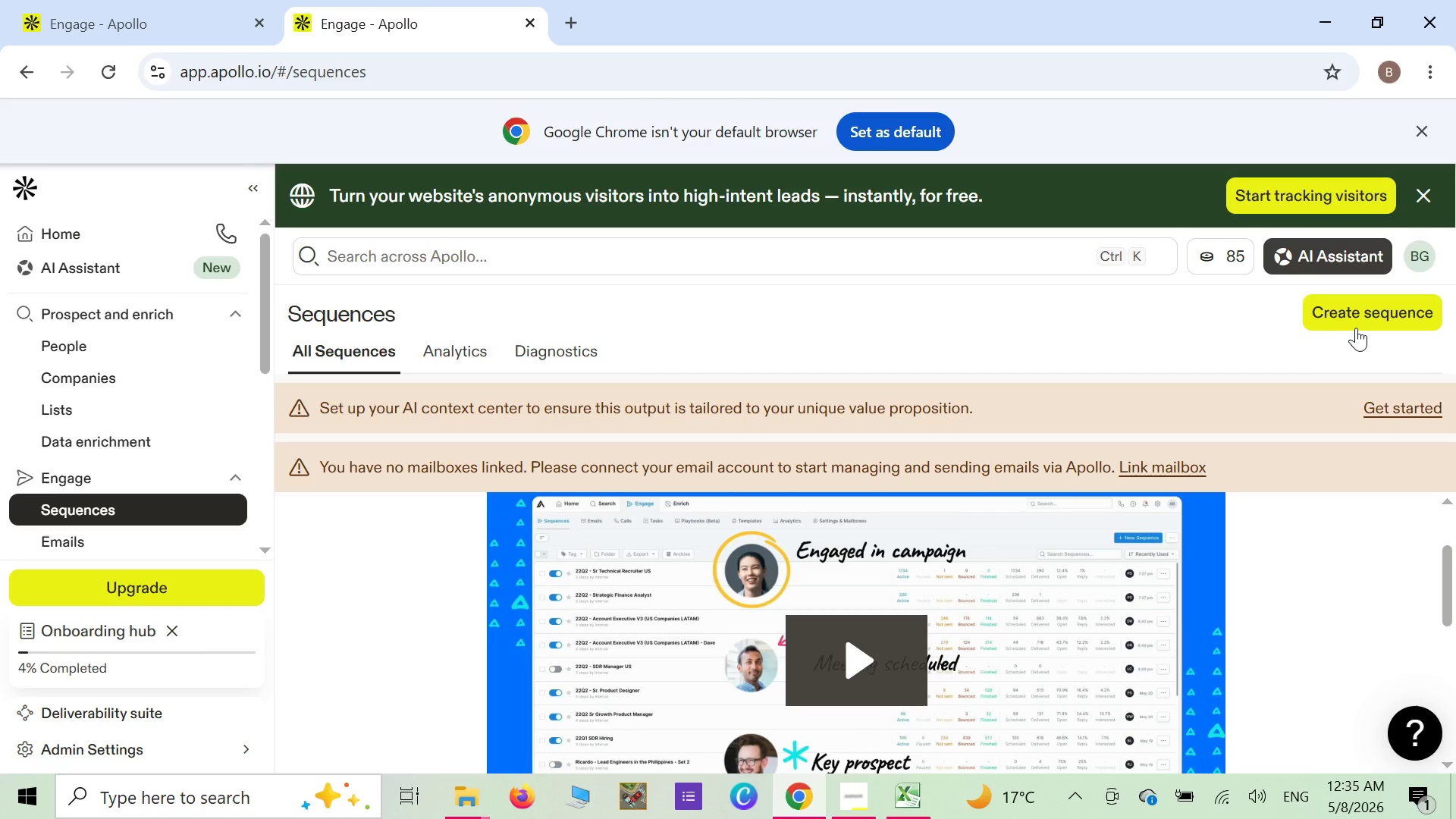 
left_click([1360, 325])
 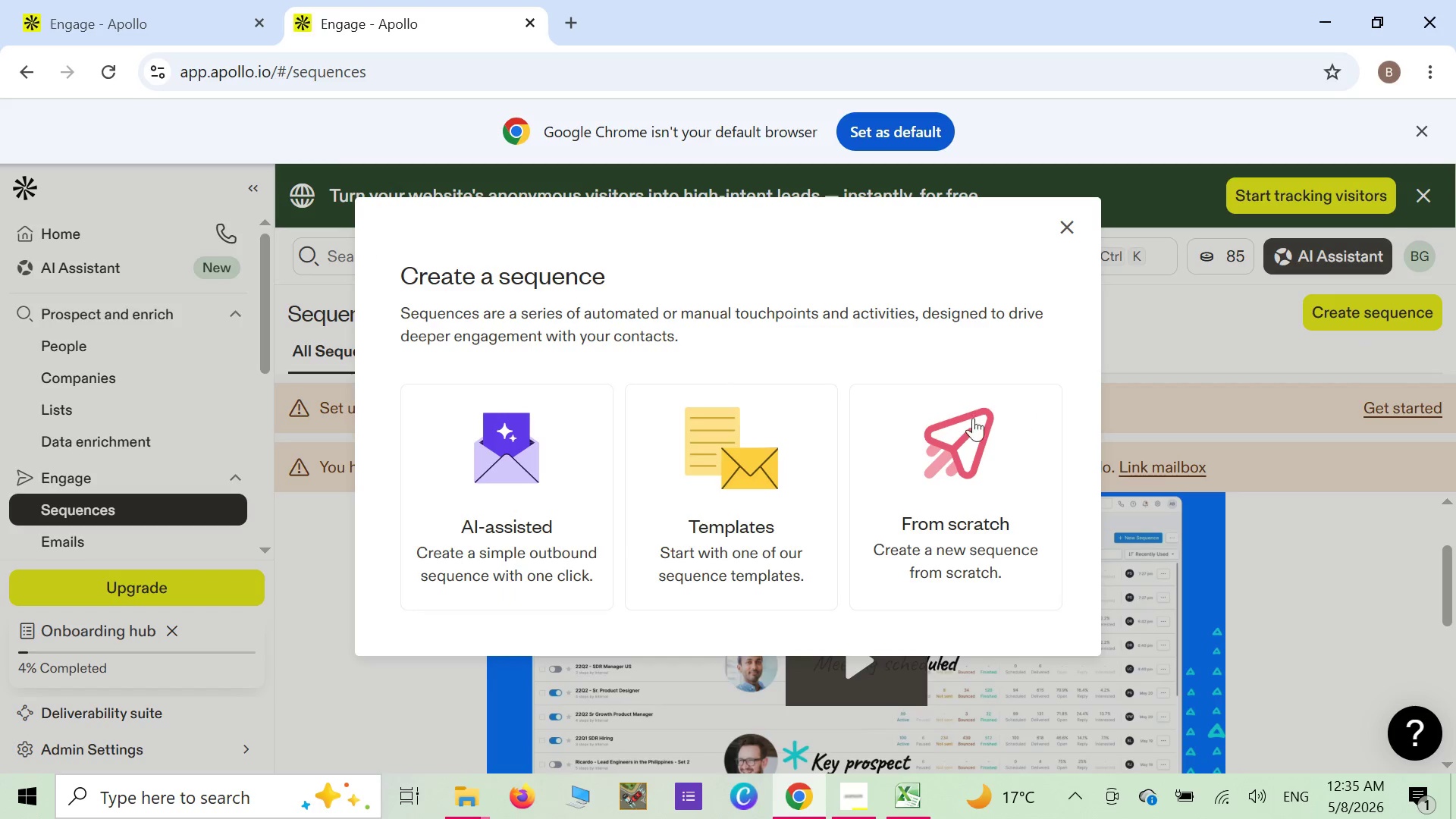 
left_click([739, 497])
 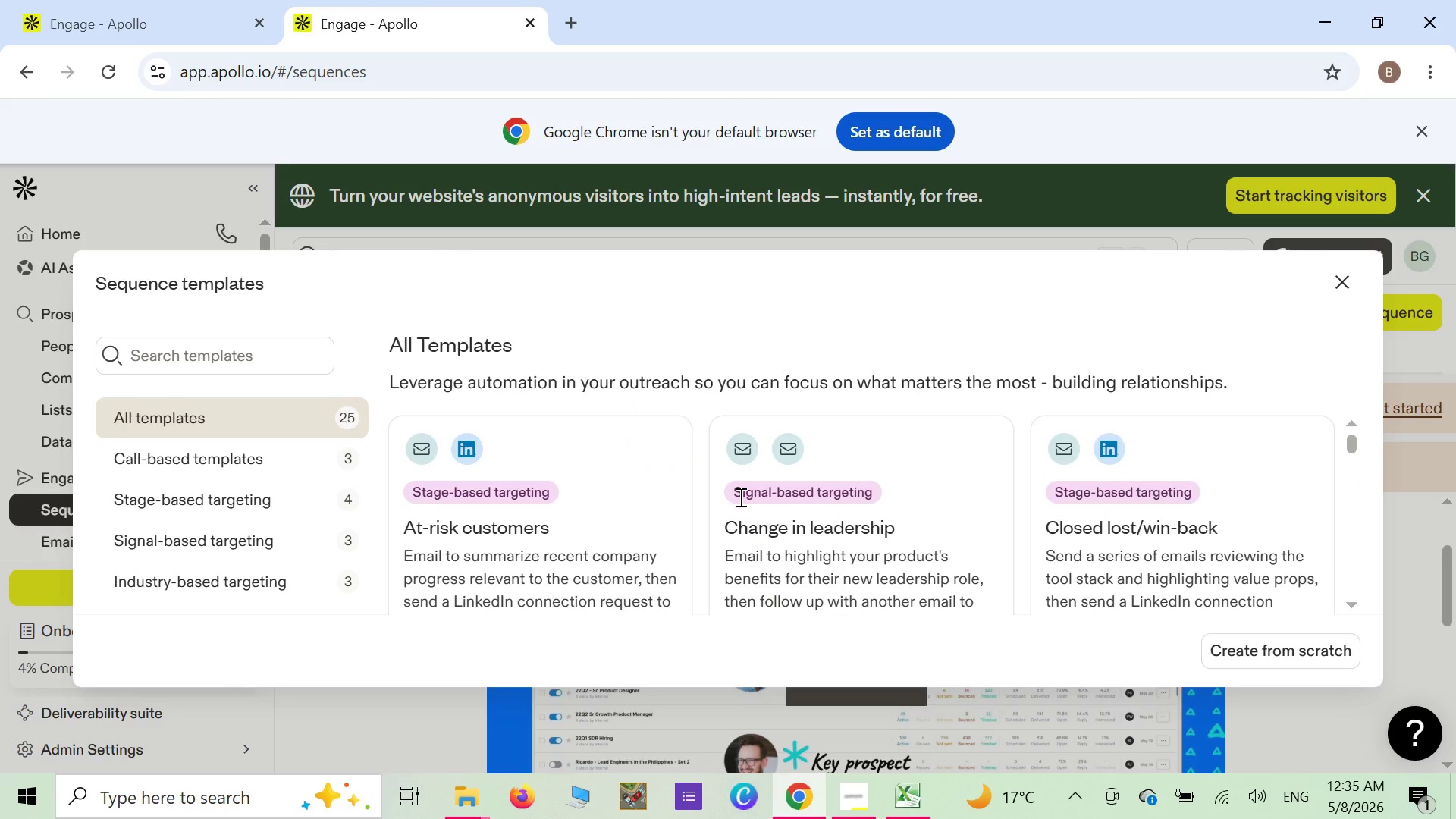 
wait(11.5)
 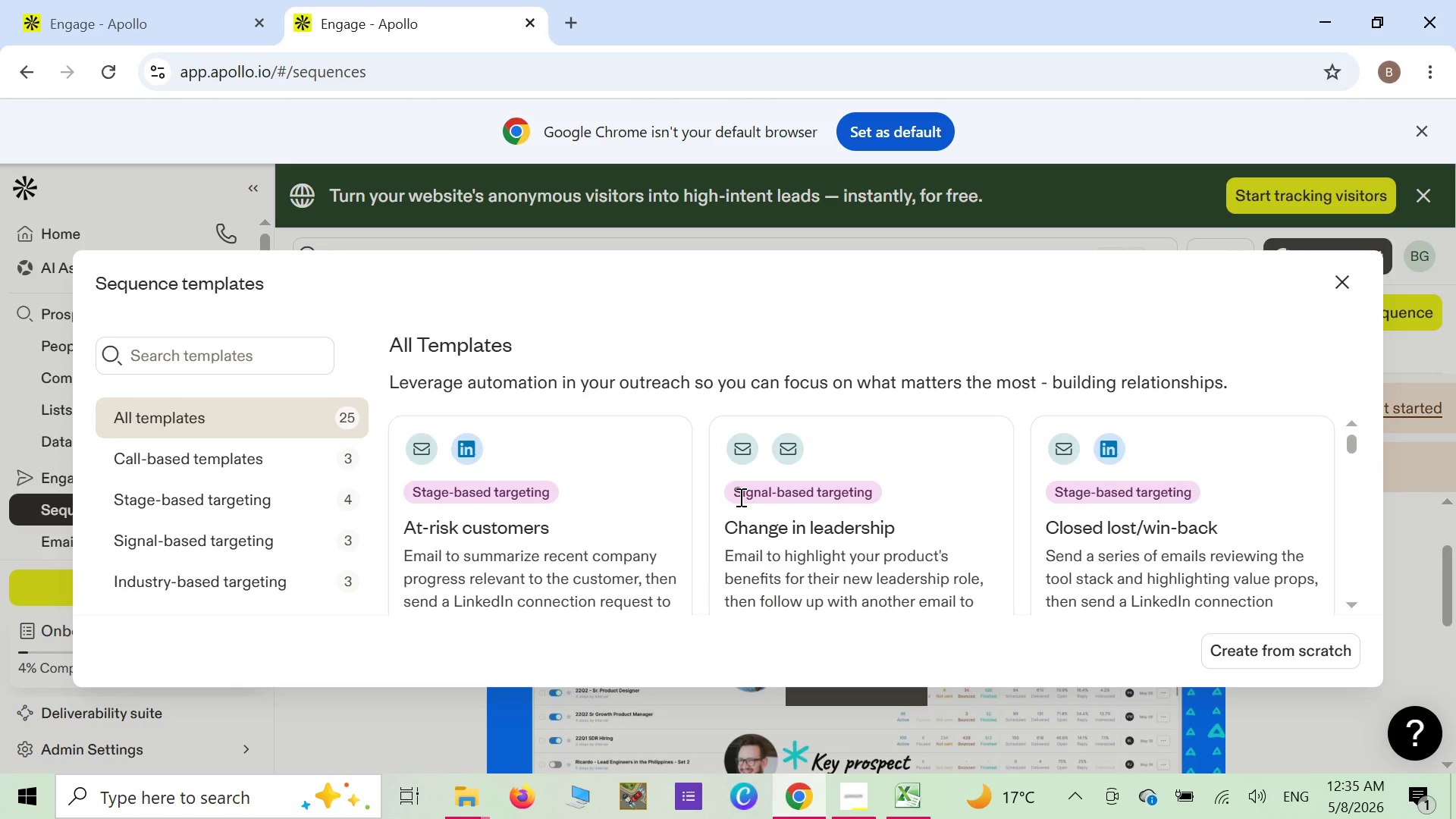 
left_click([277, 460])
 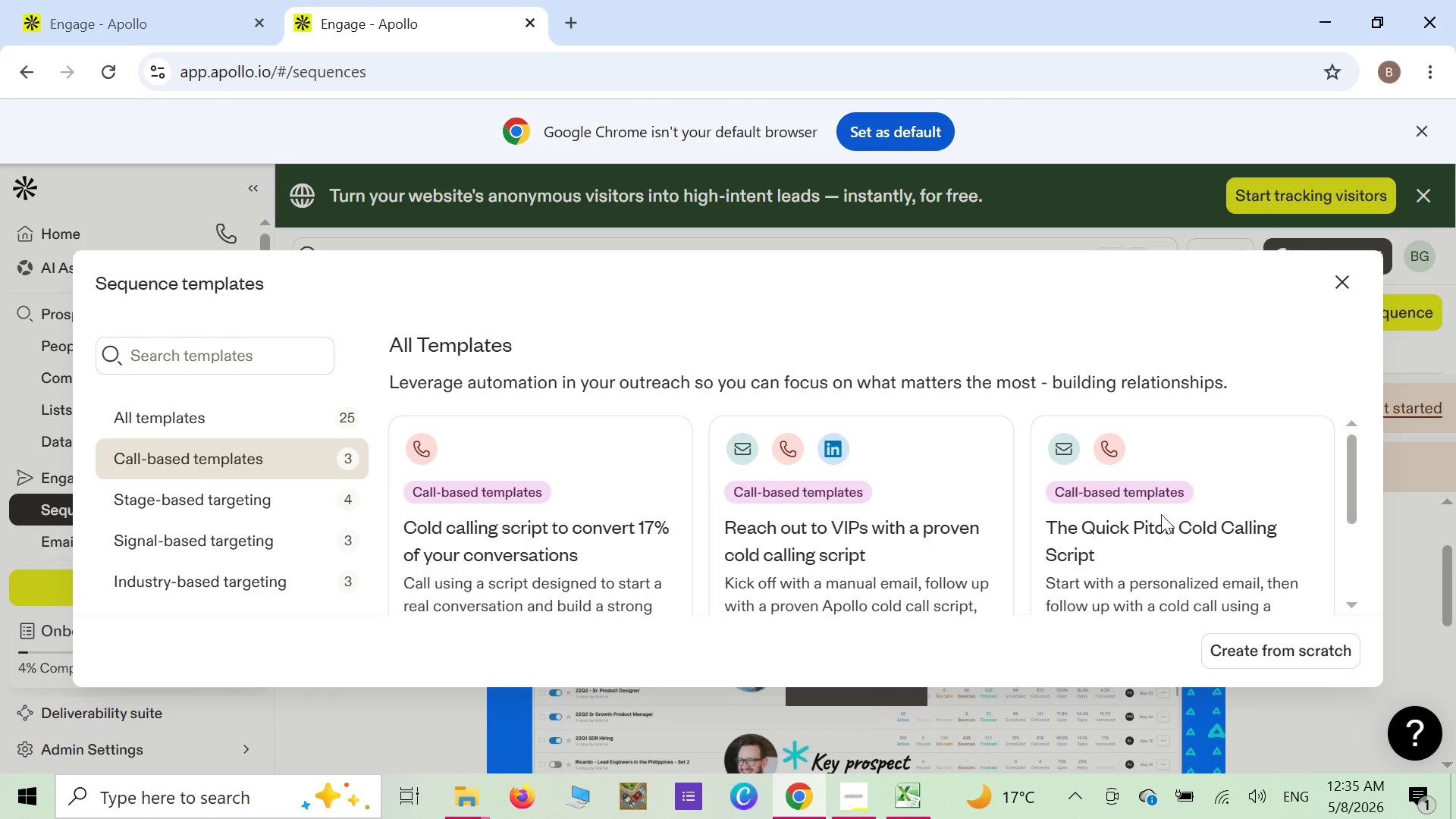 
wait(13.19)
 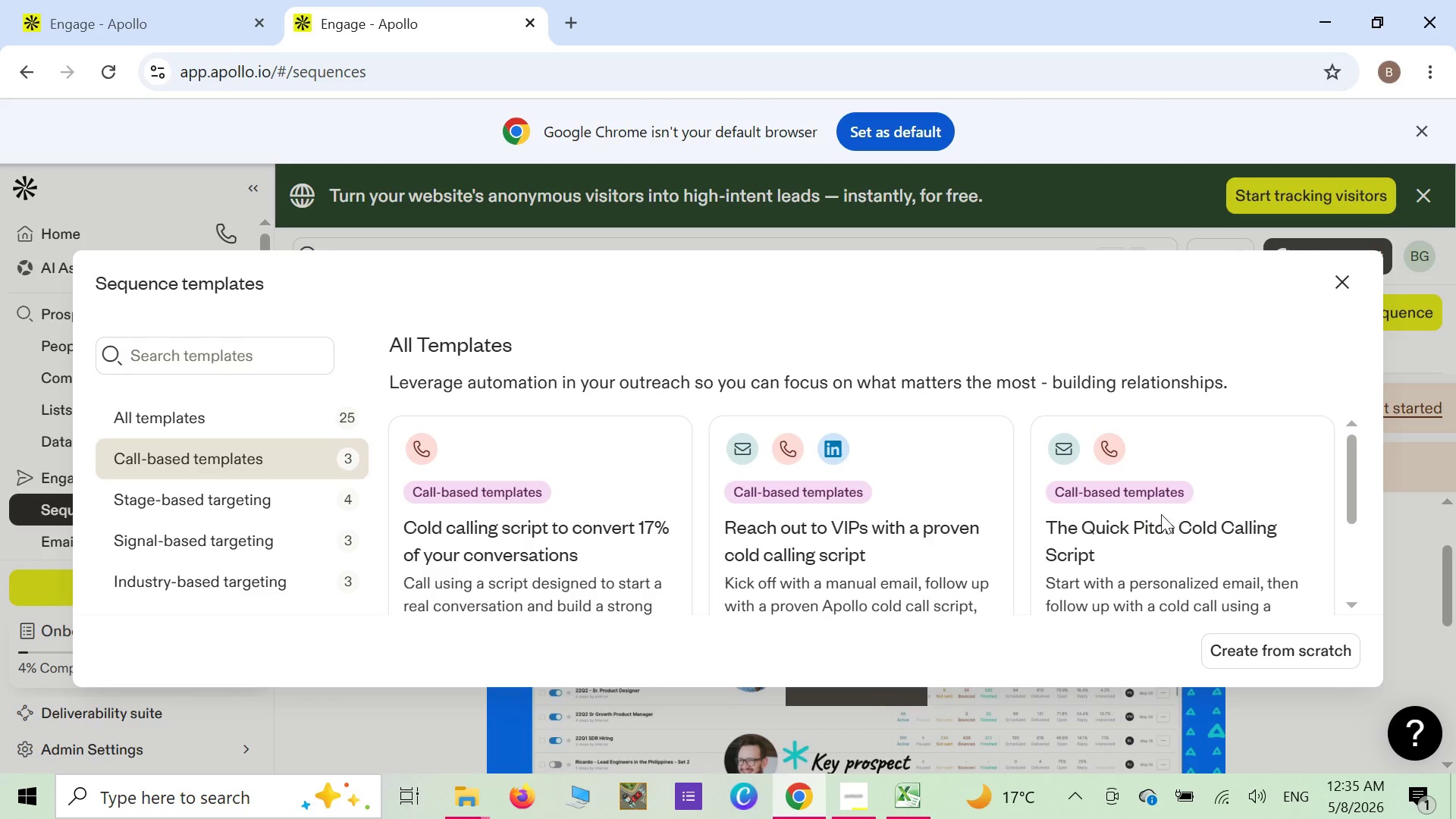 
left_click([488, 492])
 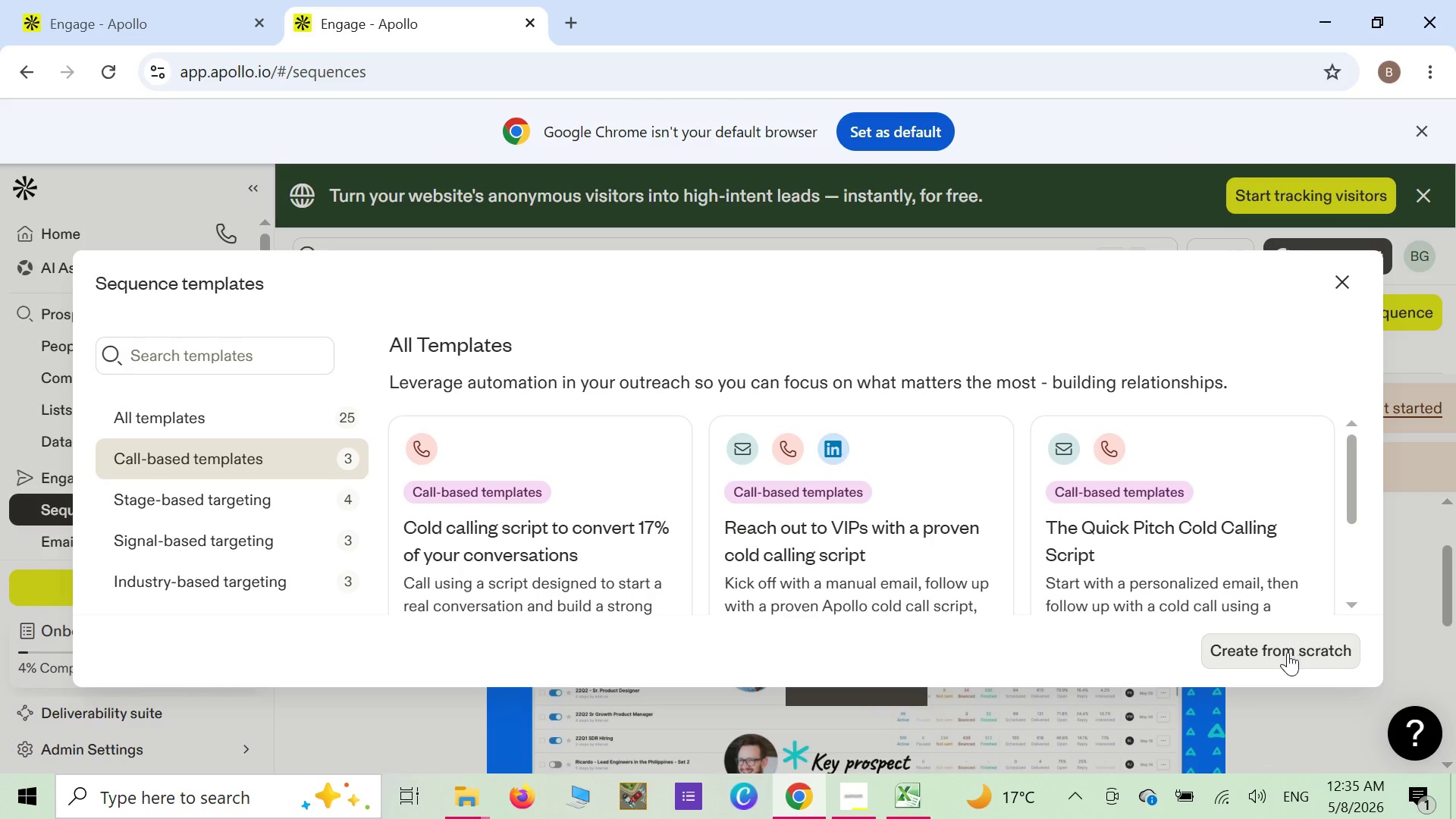 
left_click([1287, 653])
 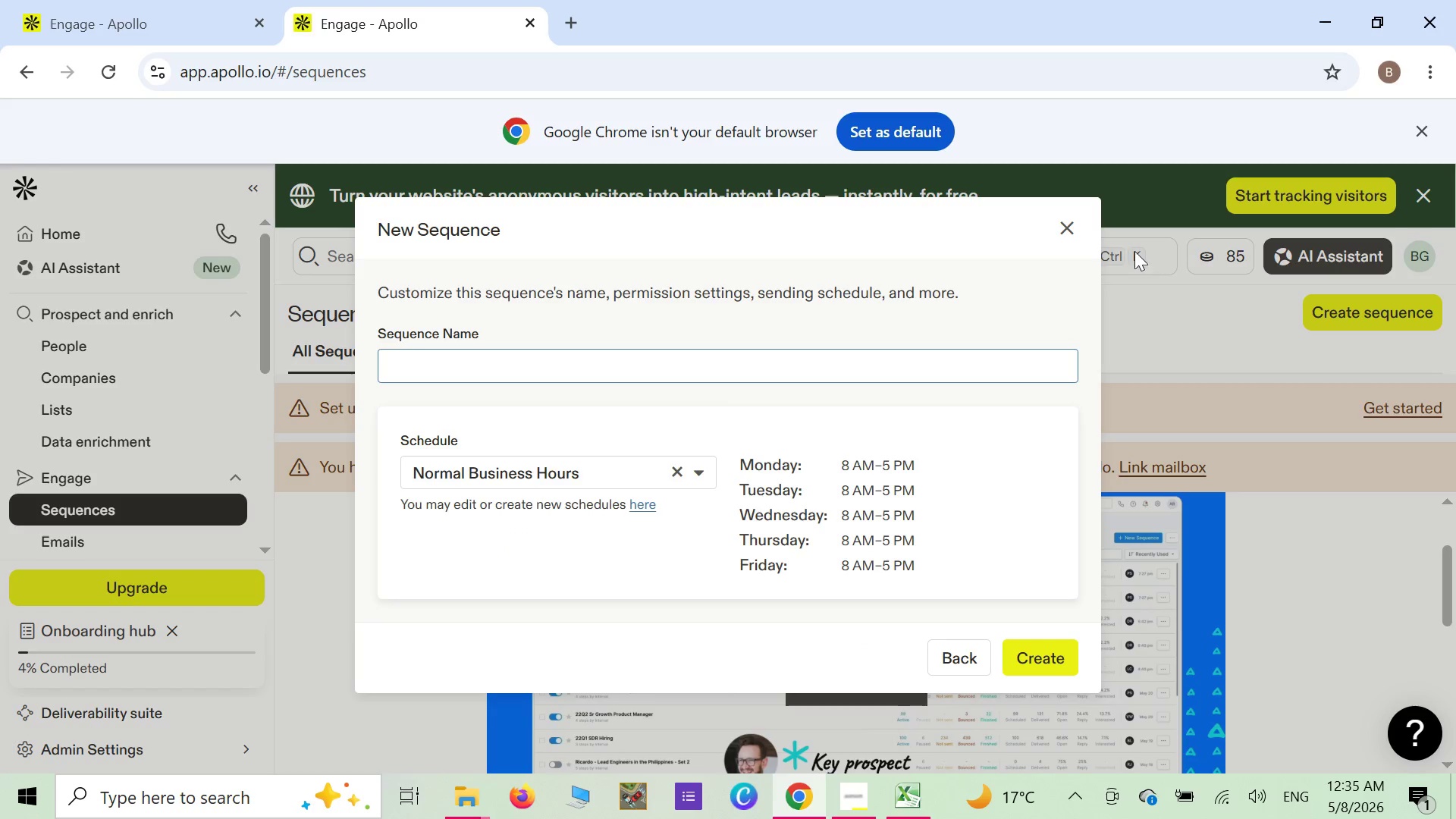 
wait(6.83)
 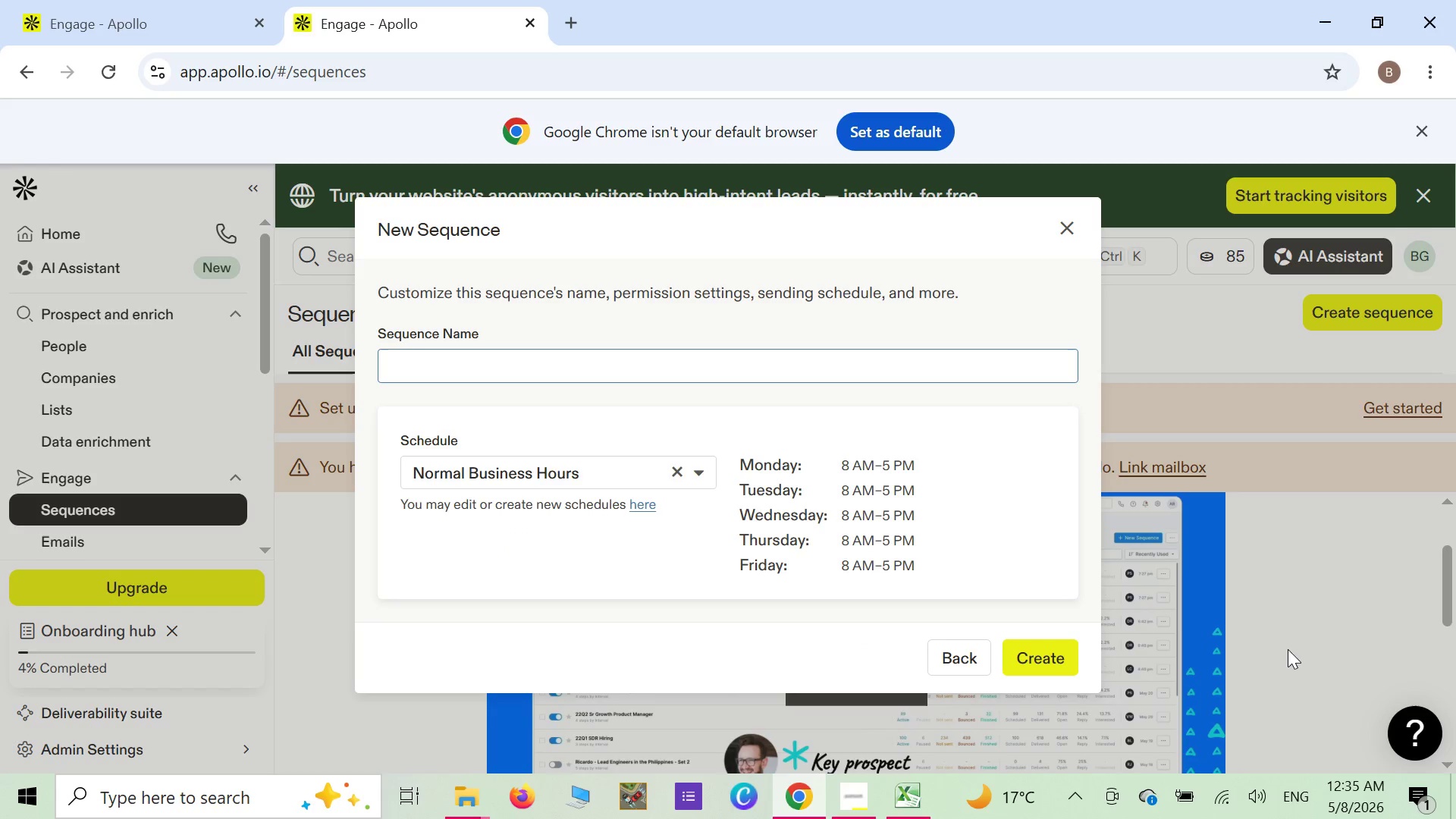 
left_click([1080, 228])
 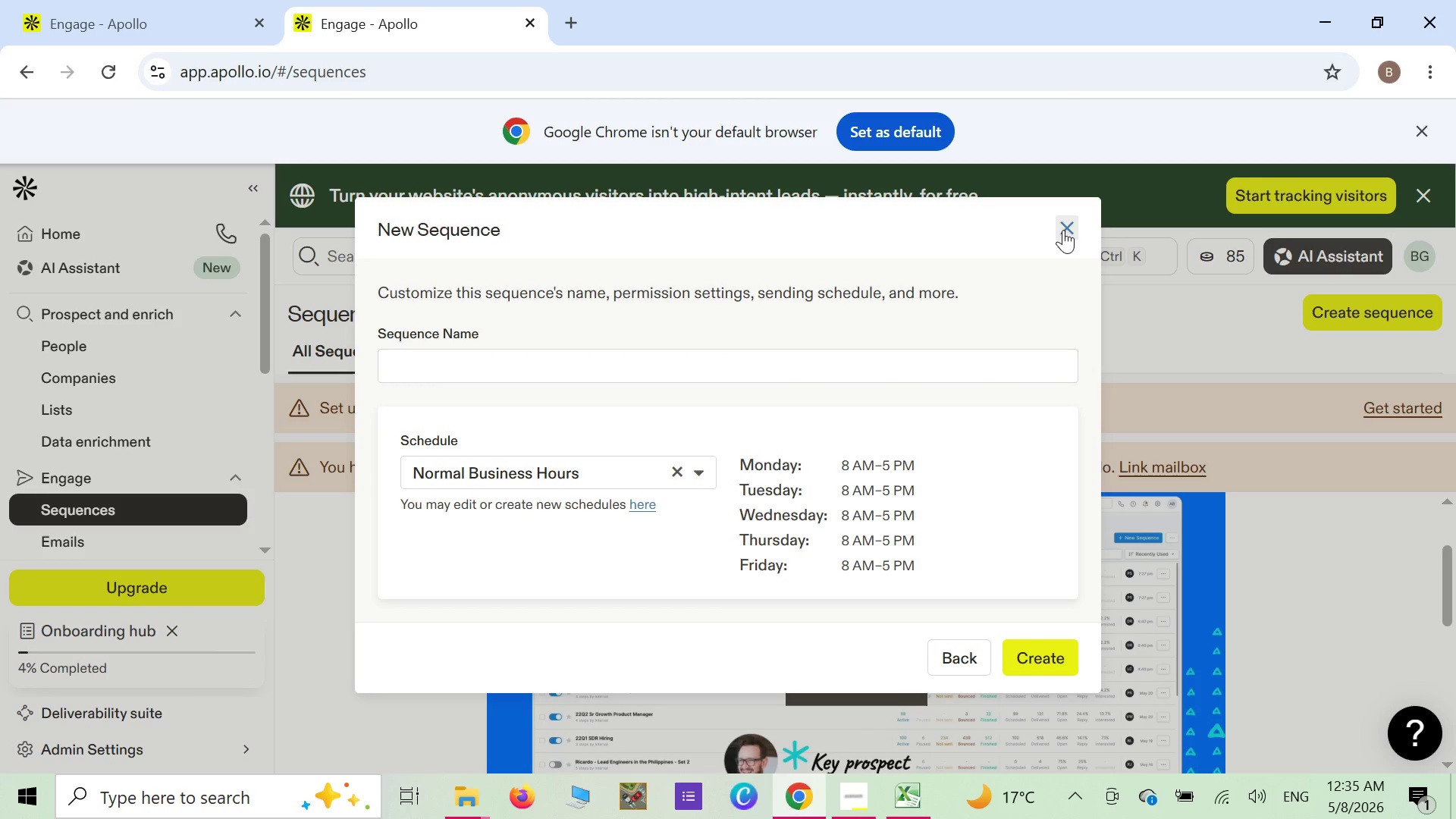 
left_click([1063, 230])
 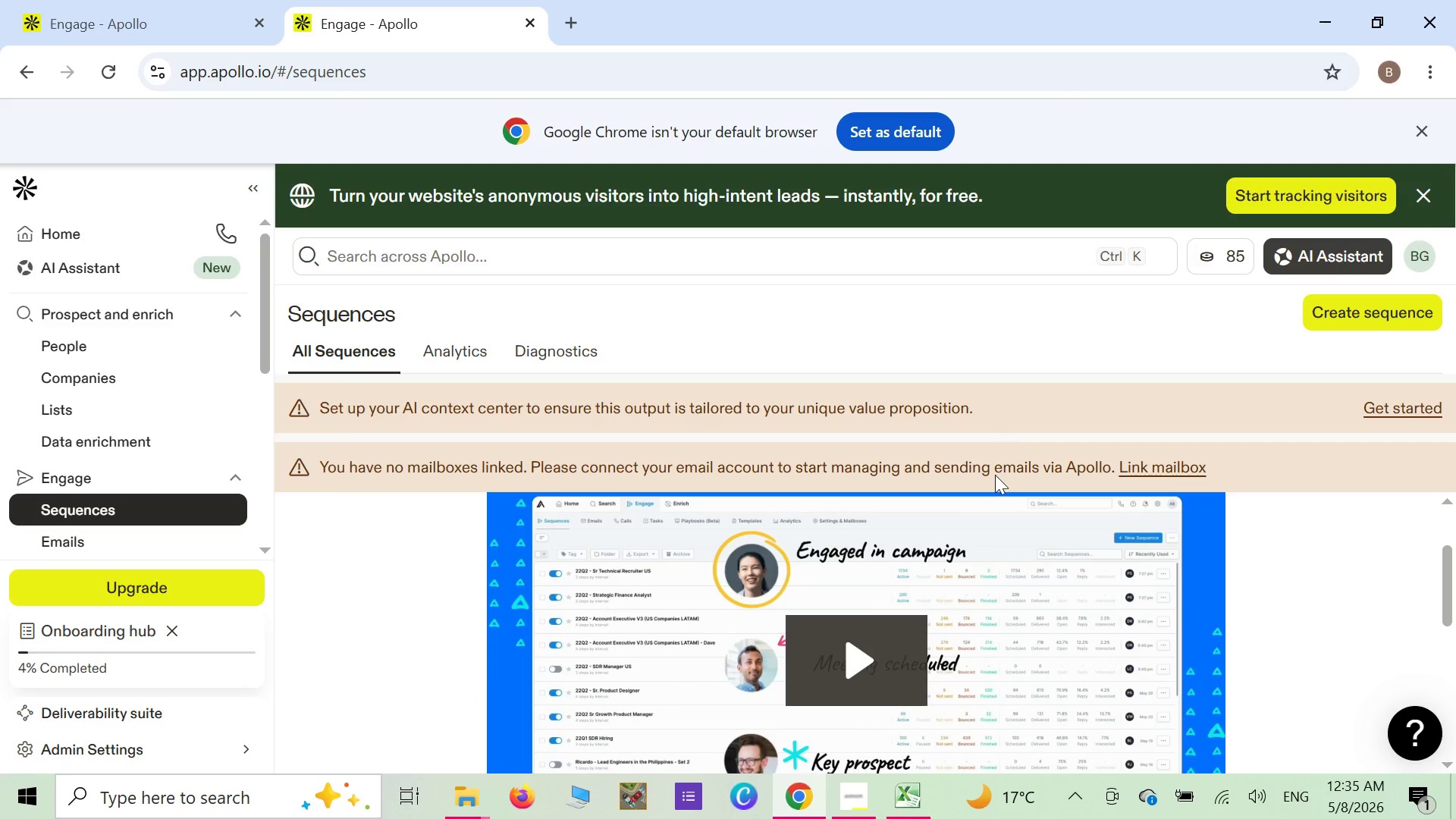 
scroll: coordinate [1254, 622], scroll_direction: down, amount: 10.0
 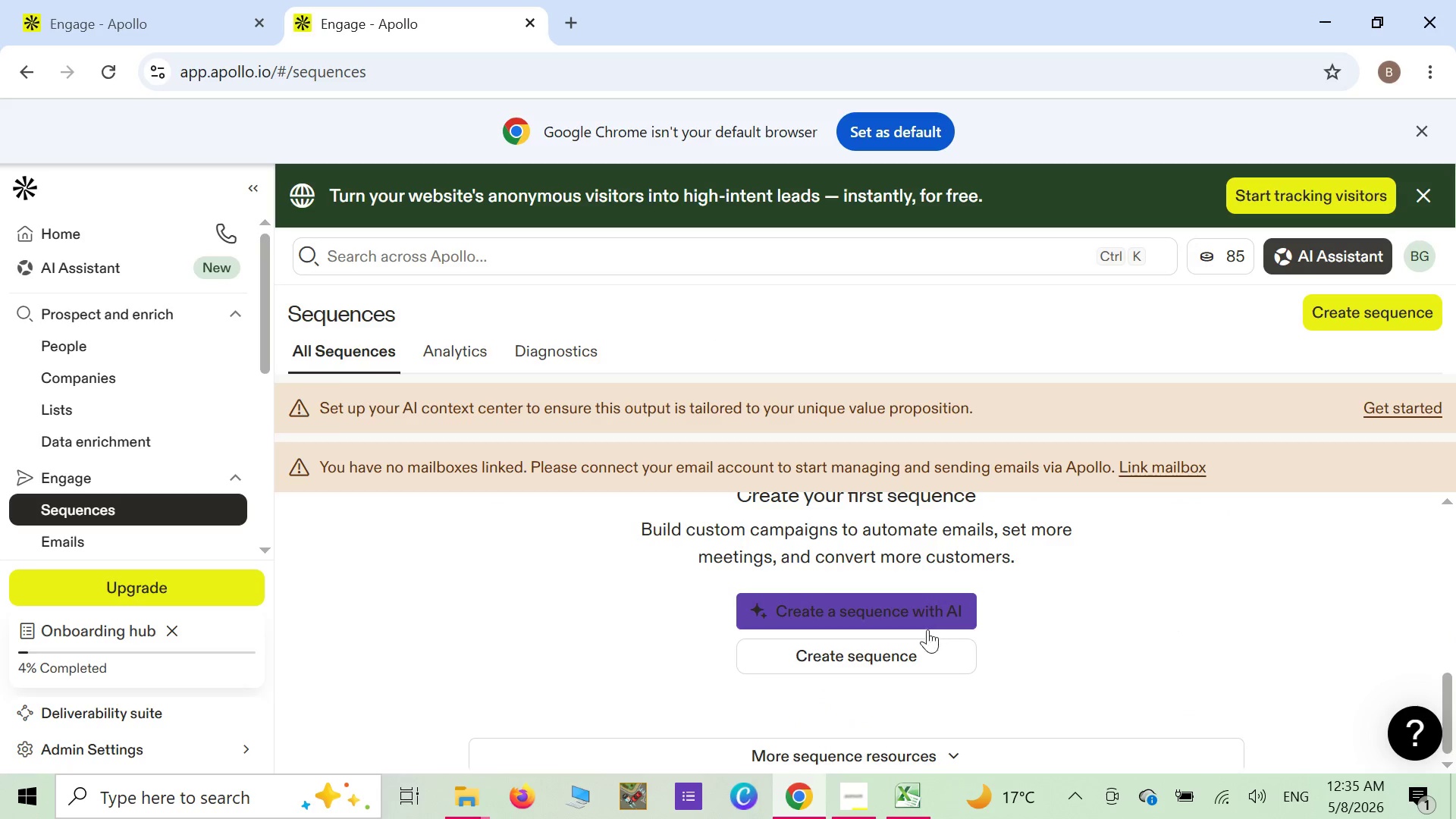 
left_click([916, 653])
 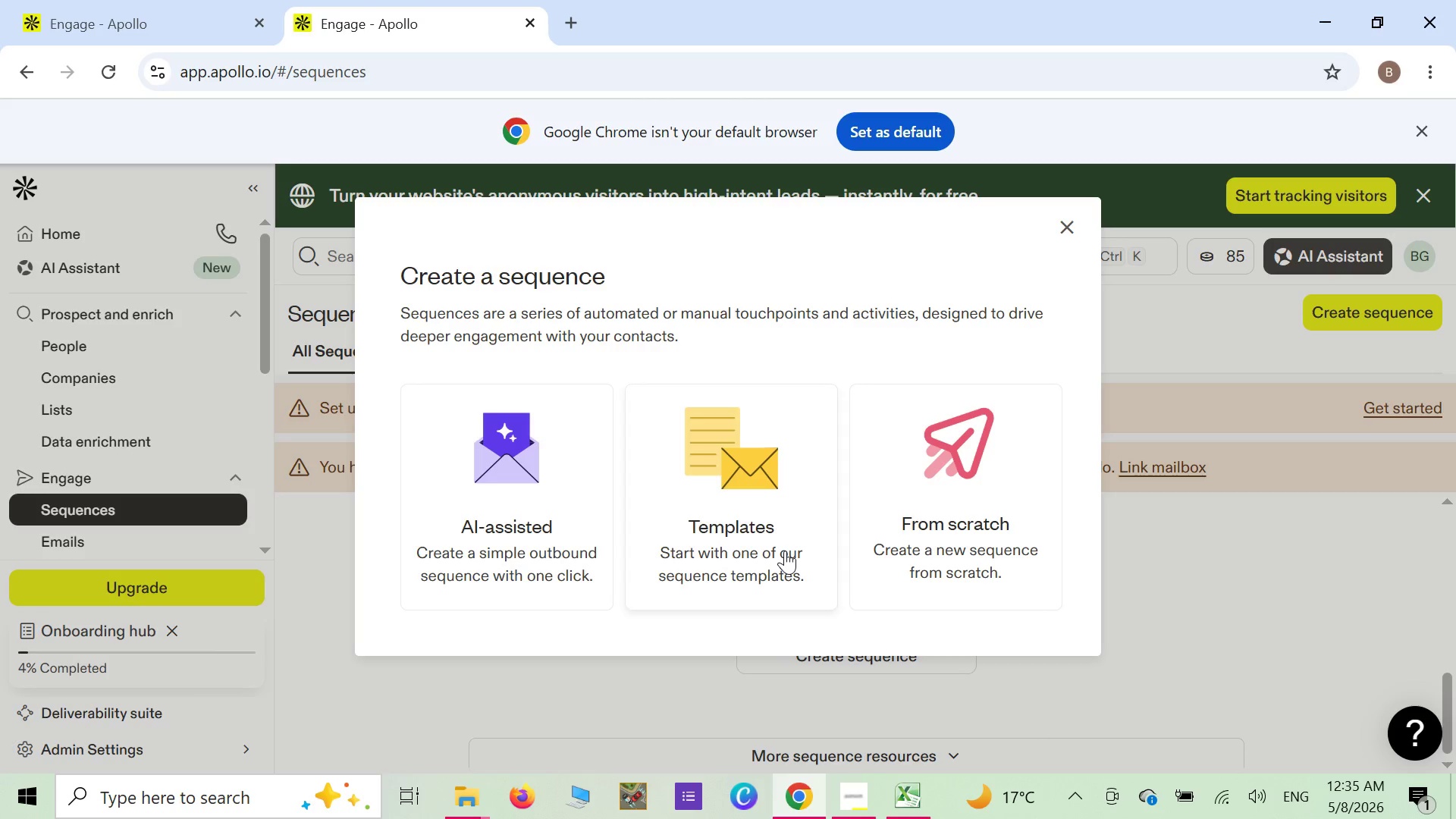 
wait(5.28)
 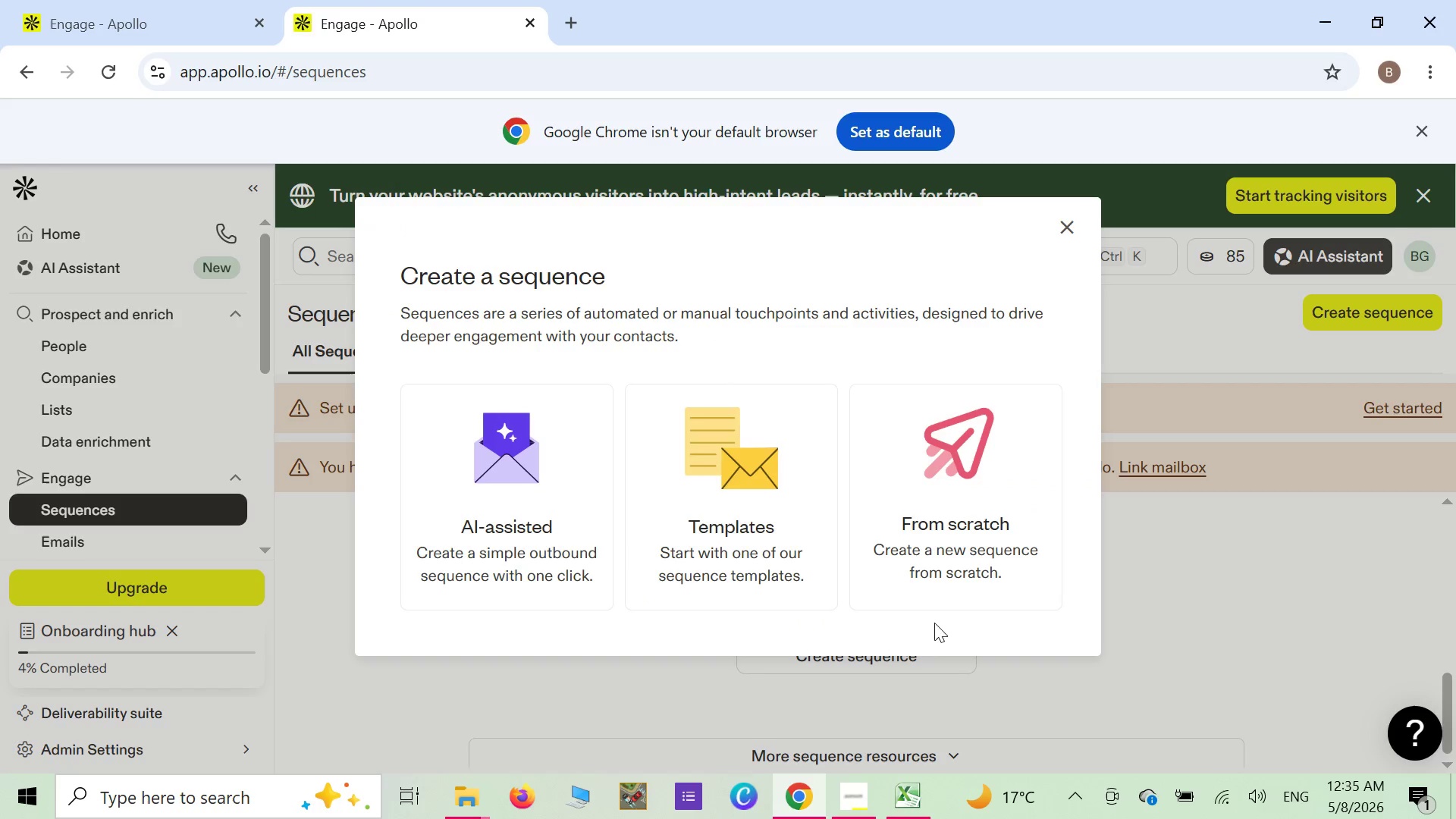 
left_click([785, 551])
 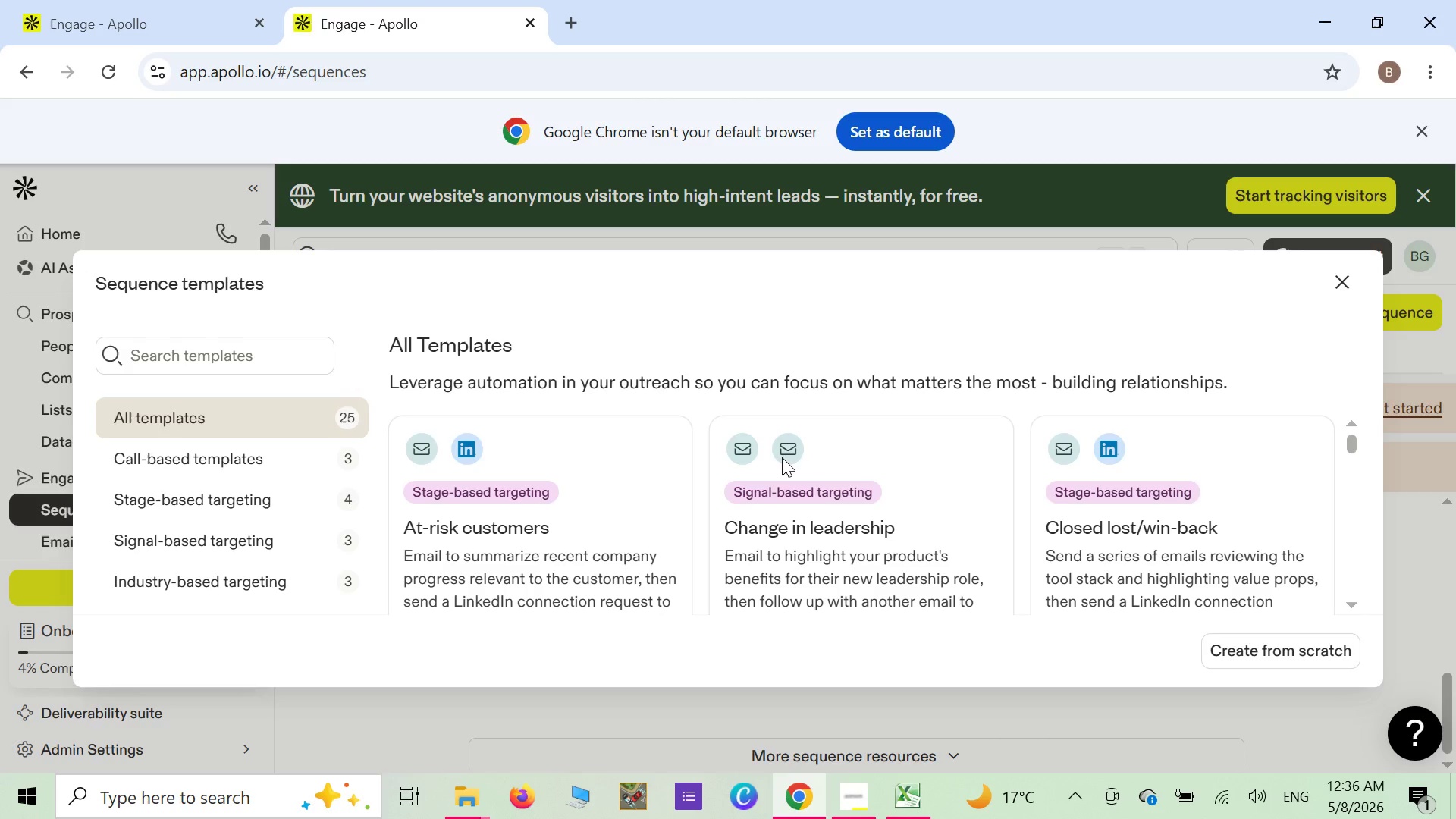 
wait(13.39)
 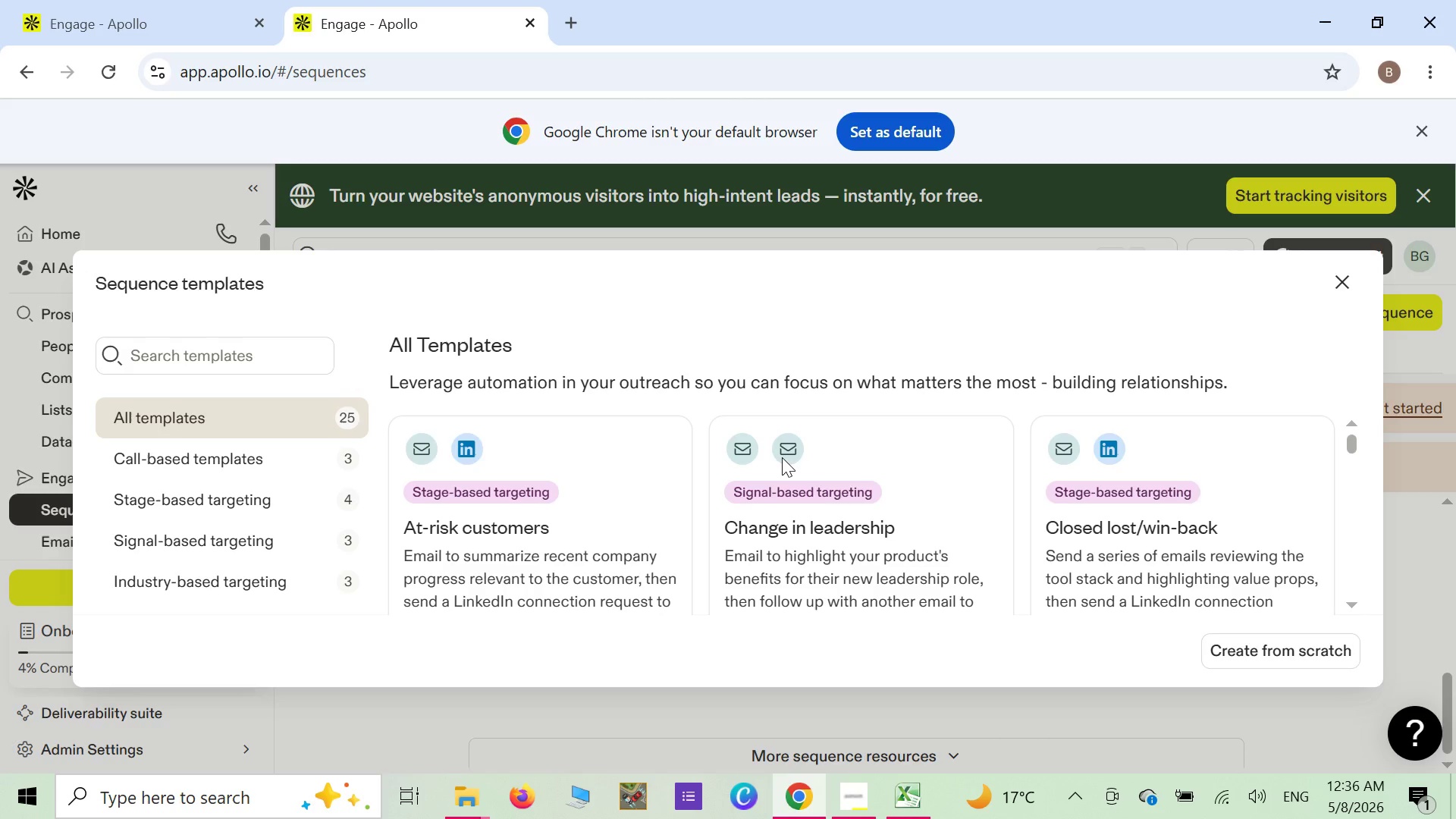 
left_click([314, 463])
 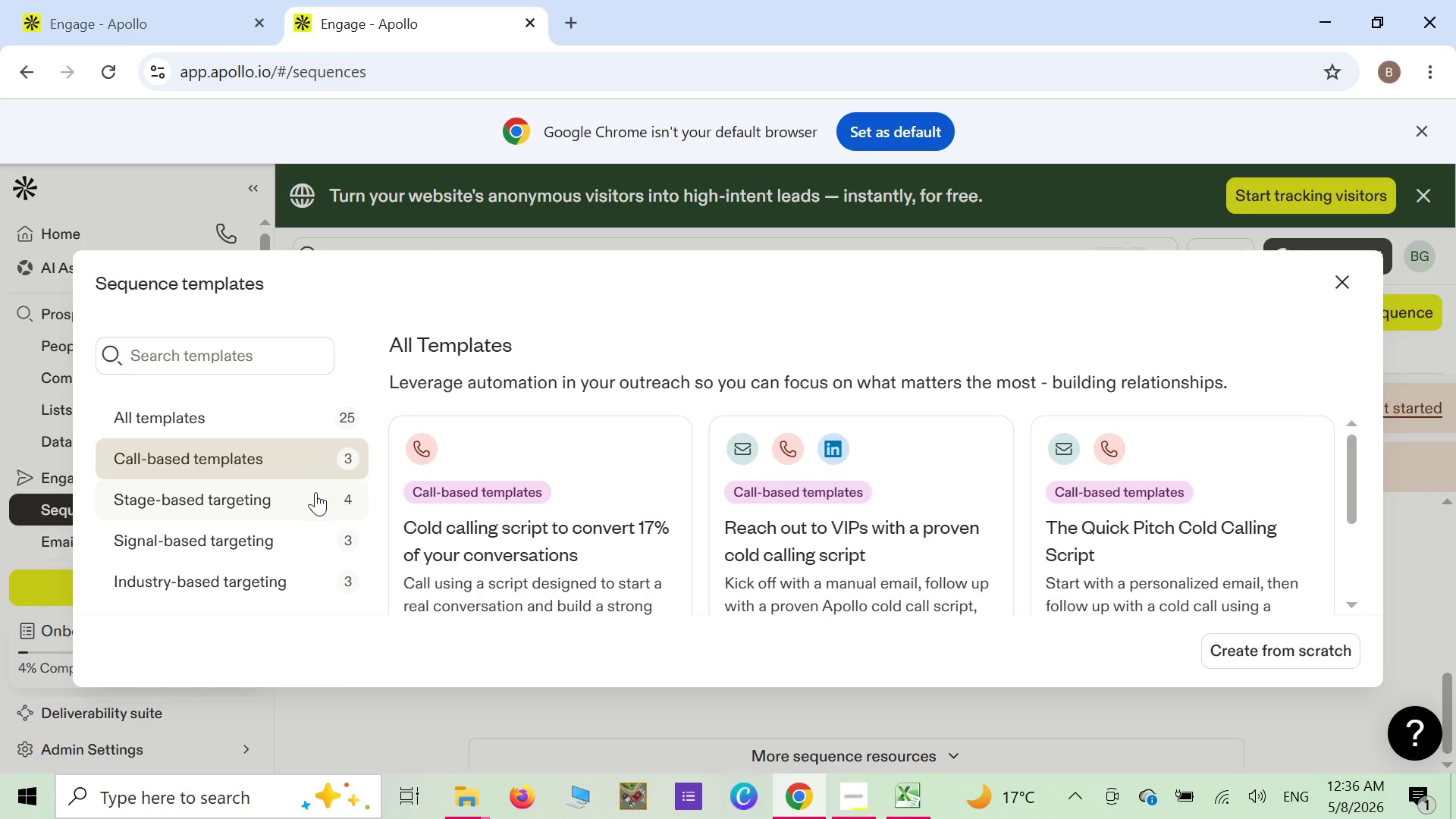 
left_click([315, 496])
 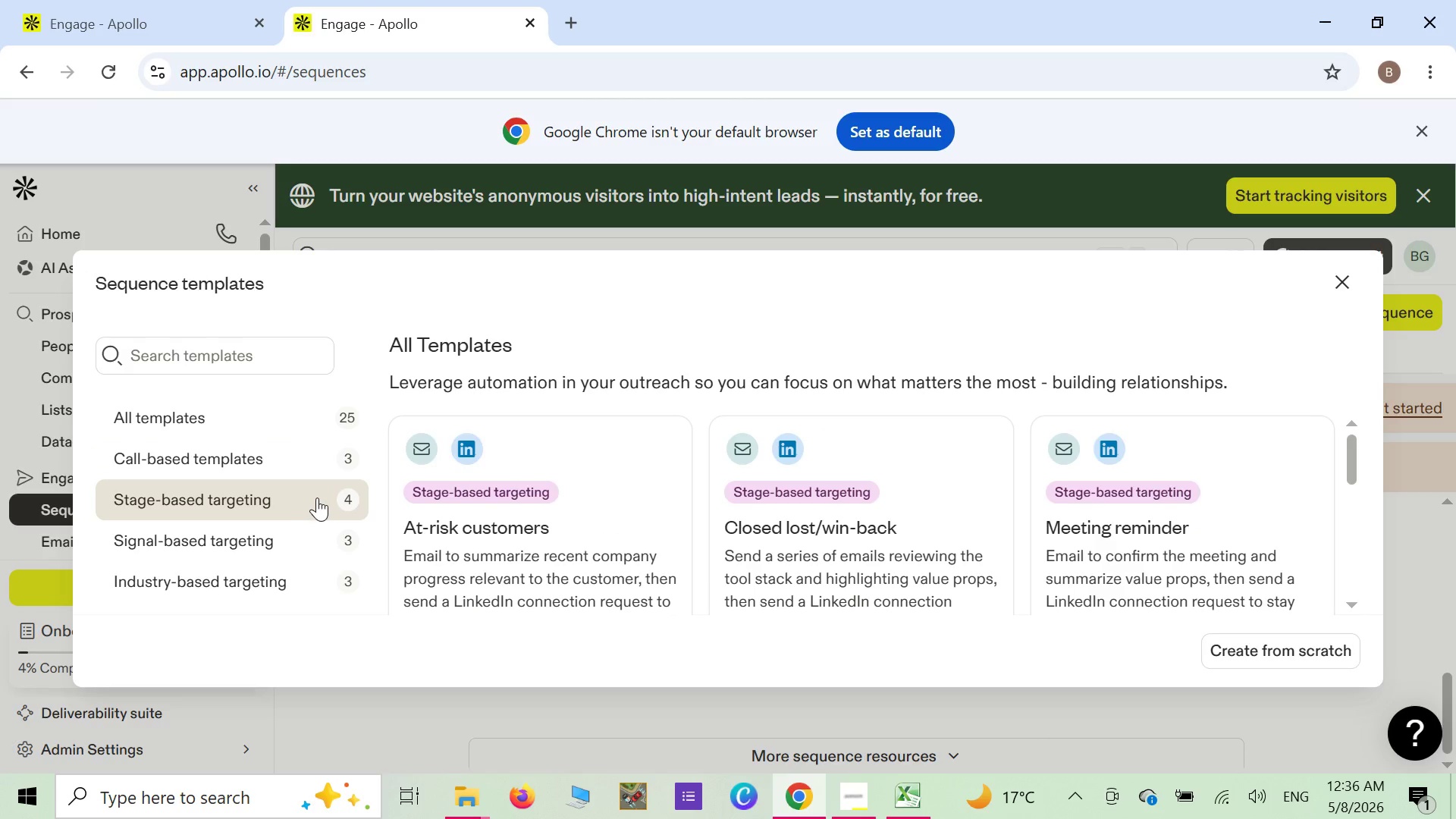 
wait(8.86)
 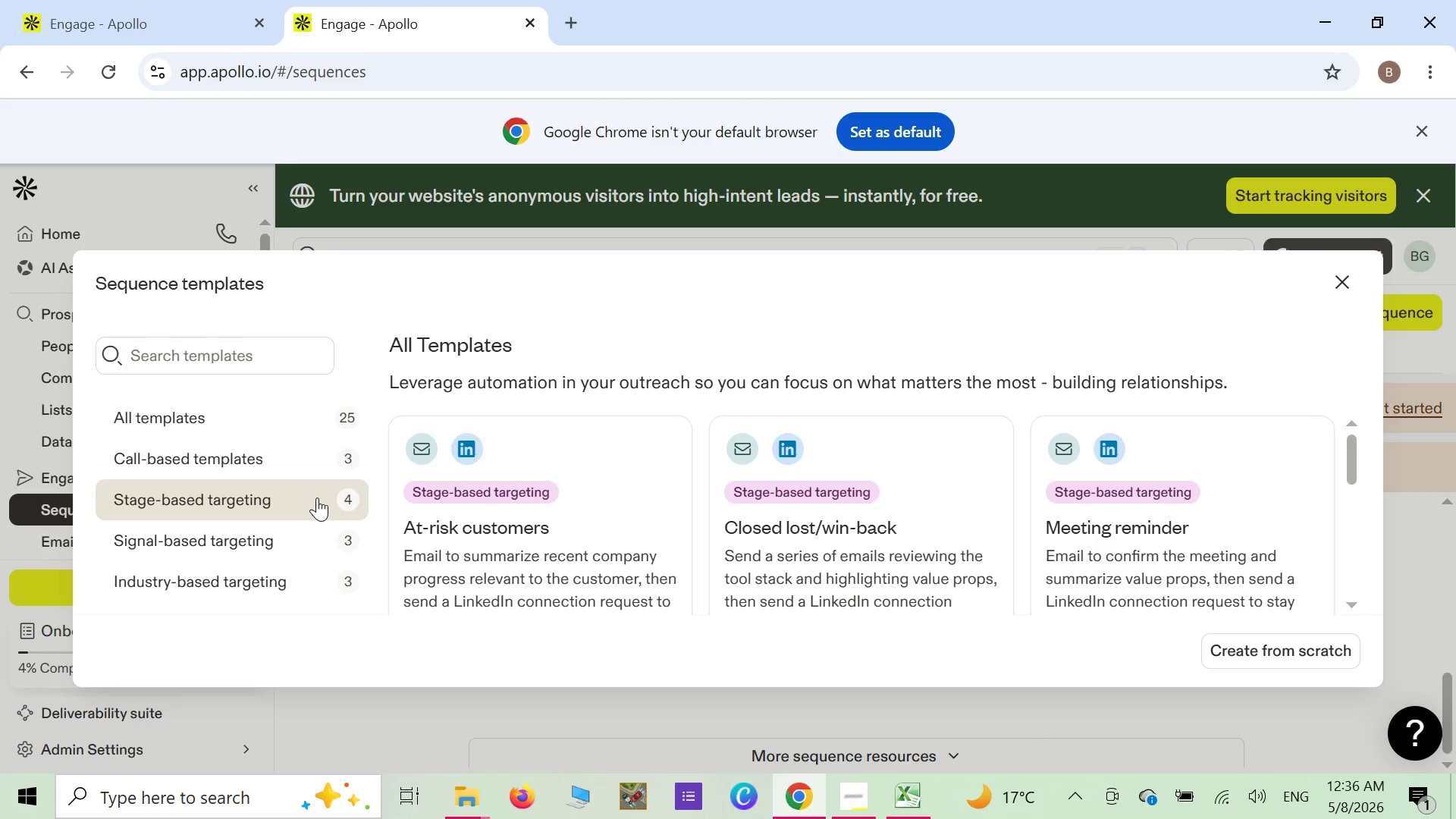 
double_click([1351, 602])
 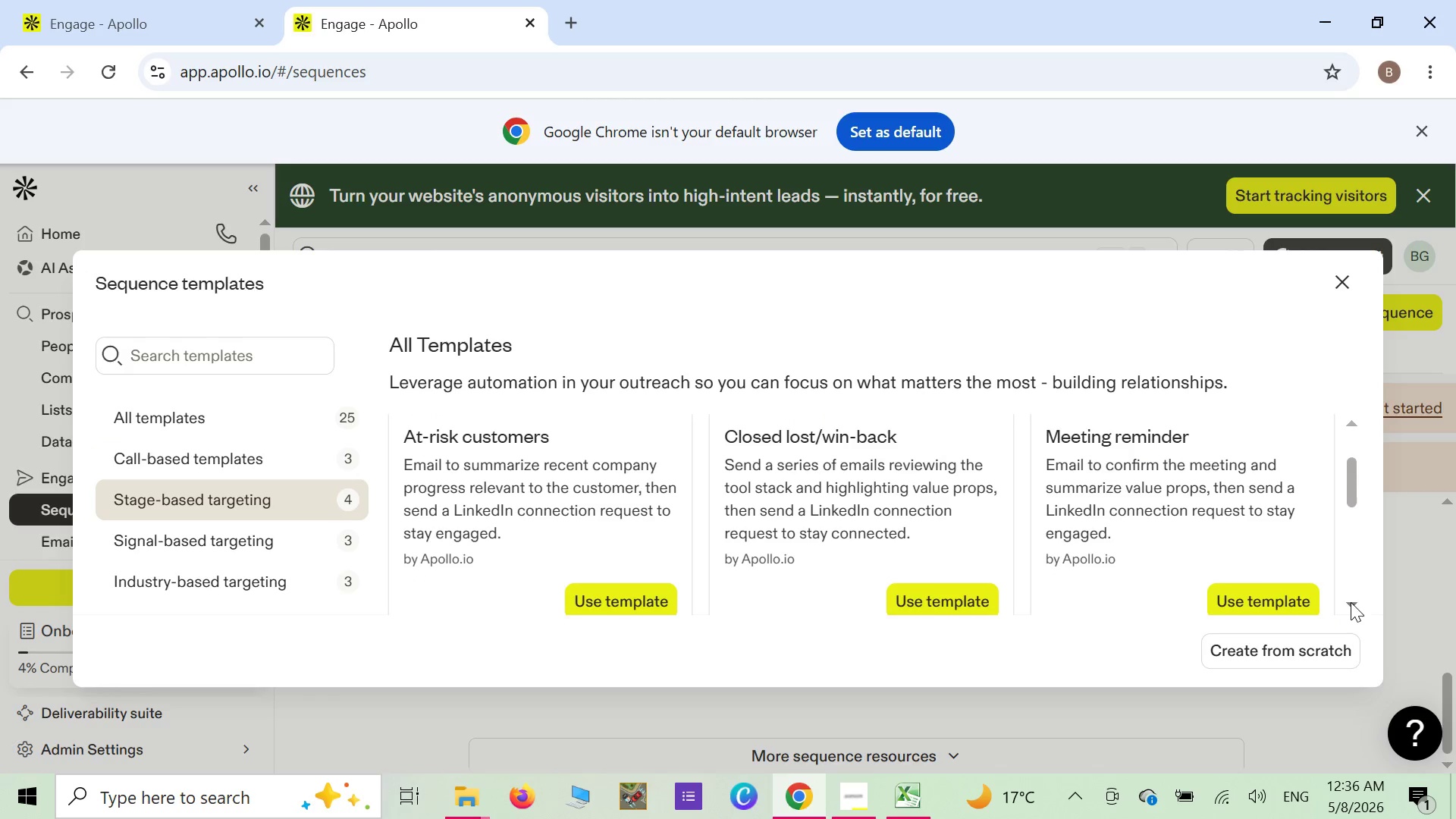 
triple_click([1351, 602])
 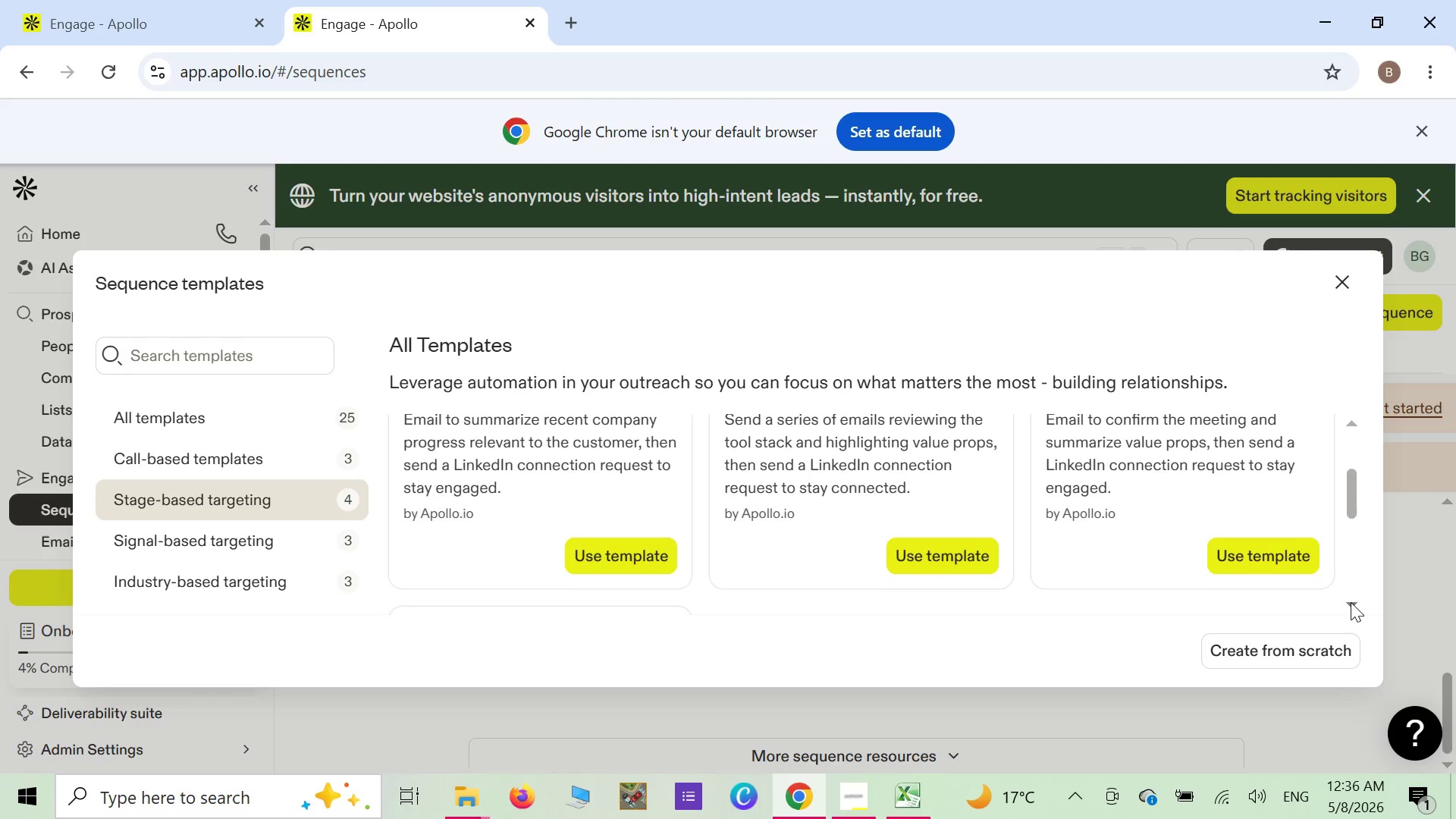 
triple_click([1351, 602])
 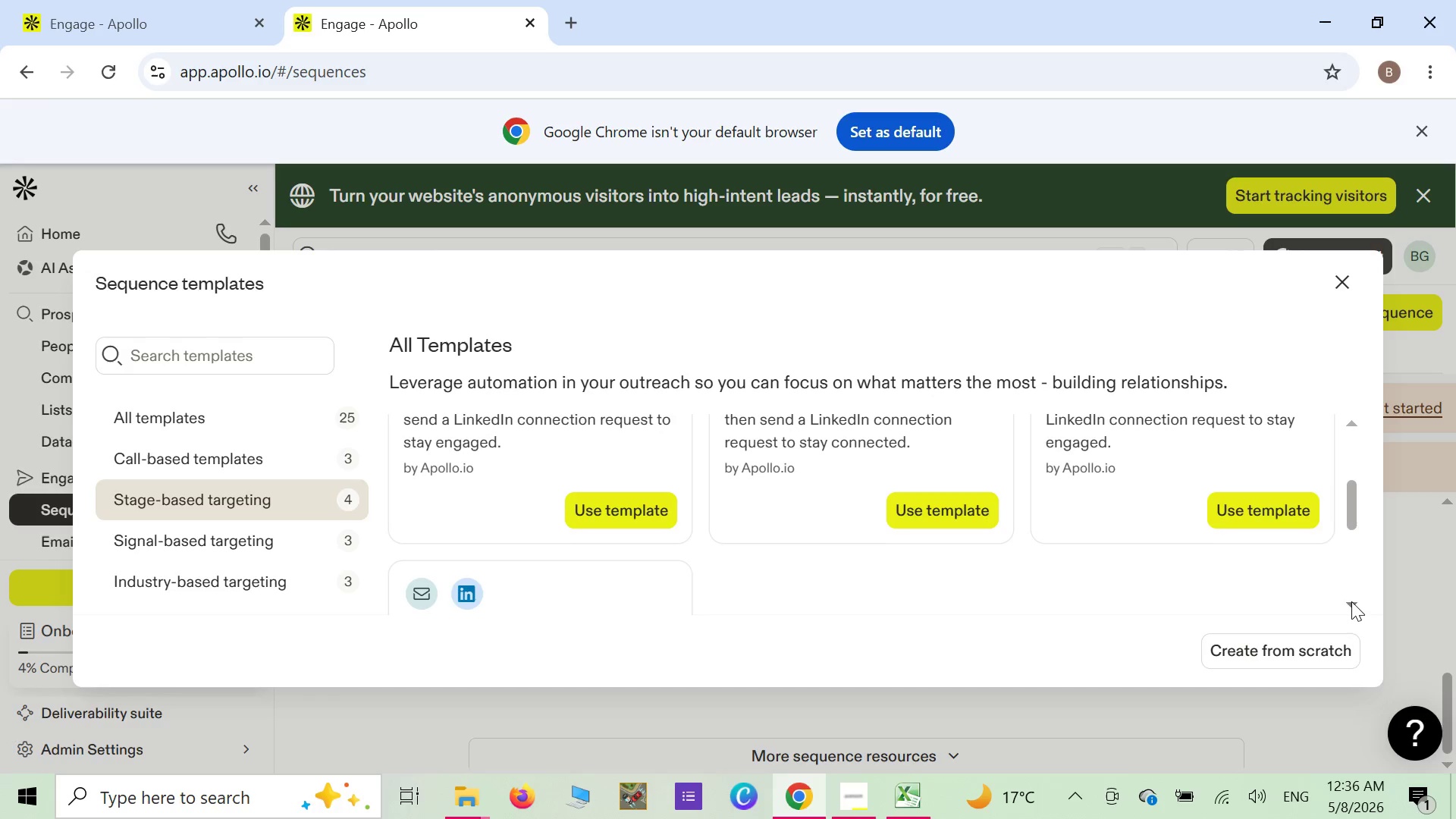 
left_click([1351, 601])
 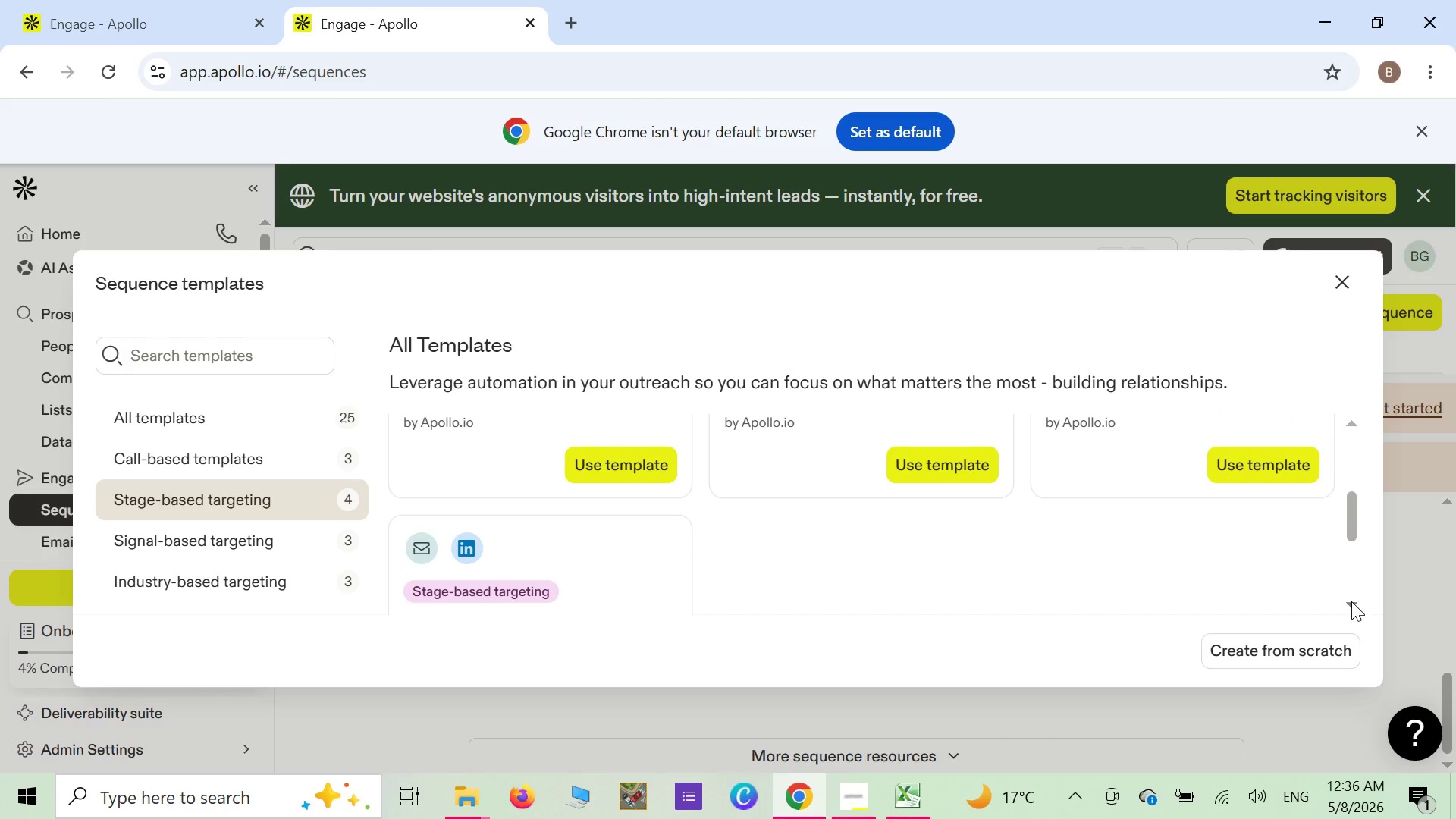 
left_click([1351, 601])
 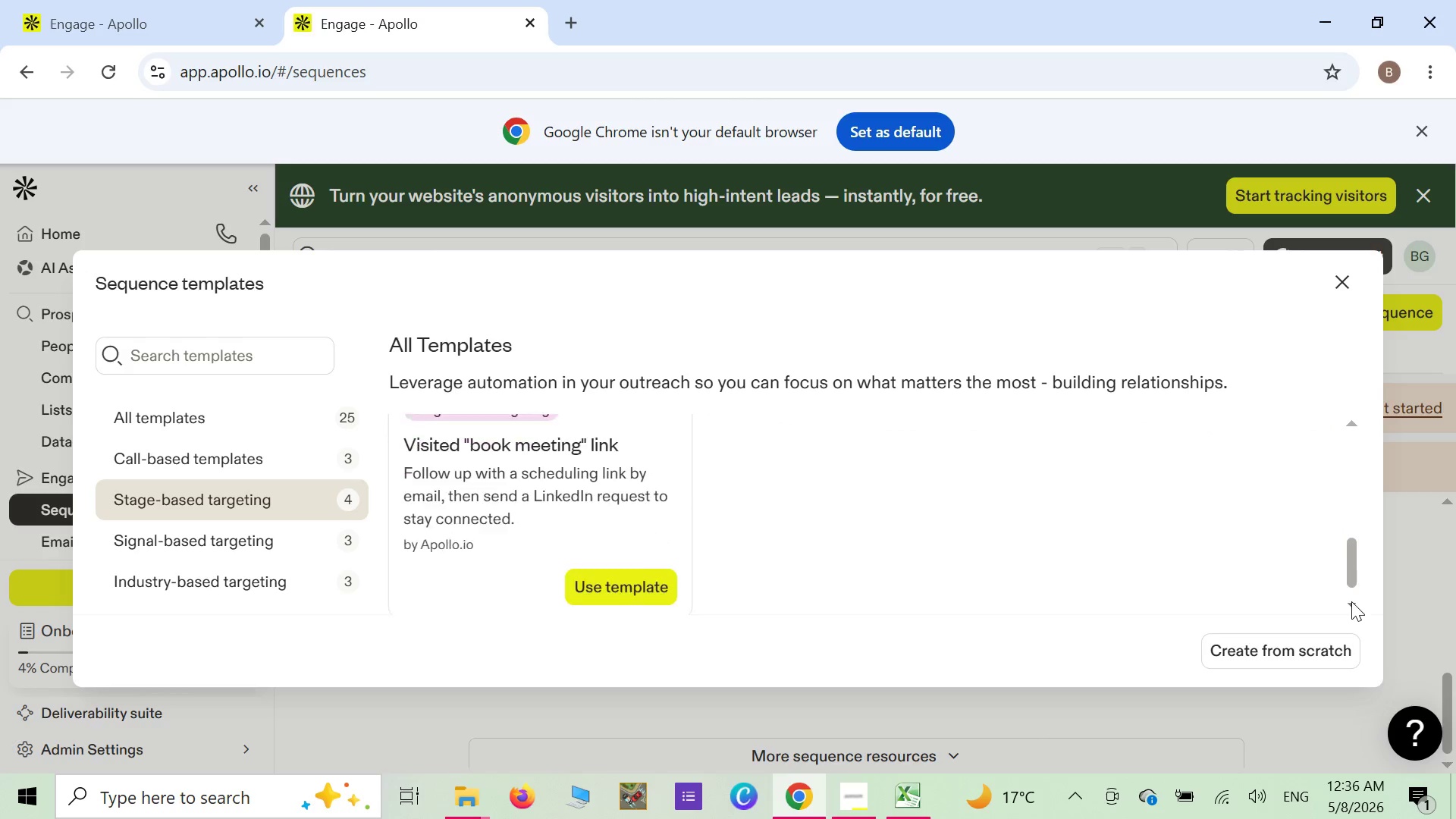 
left_click([1351, 601])
 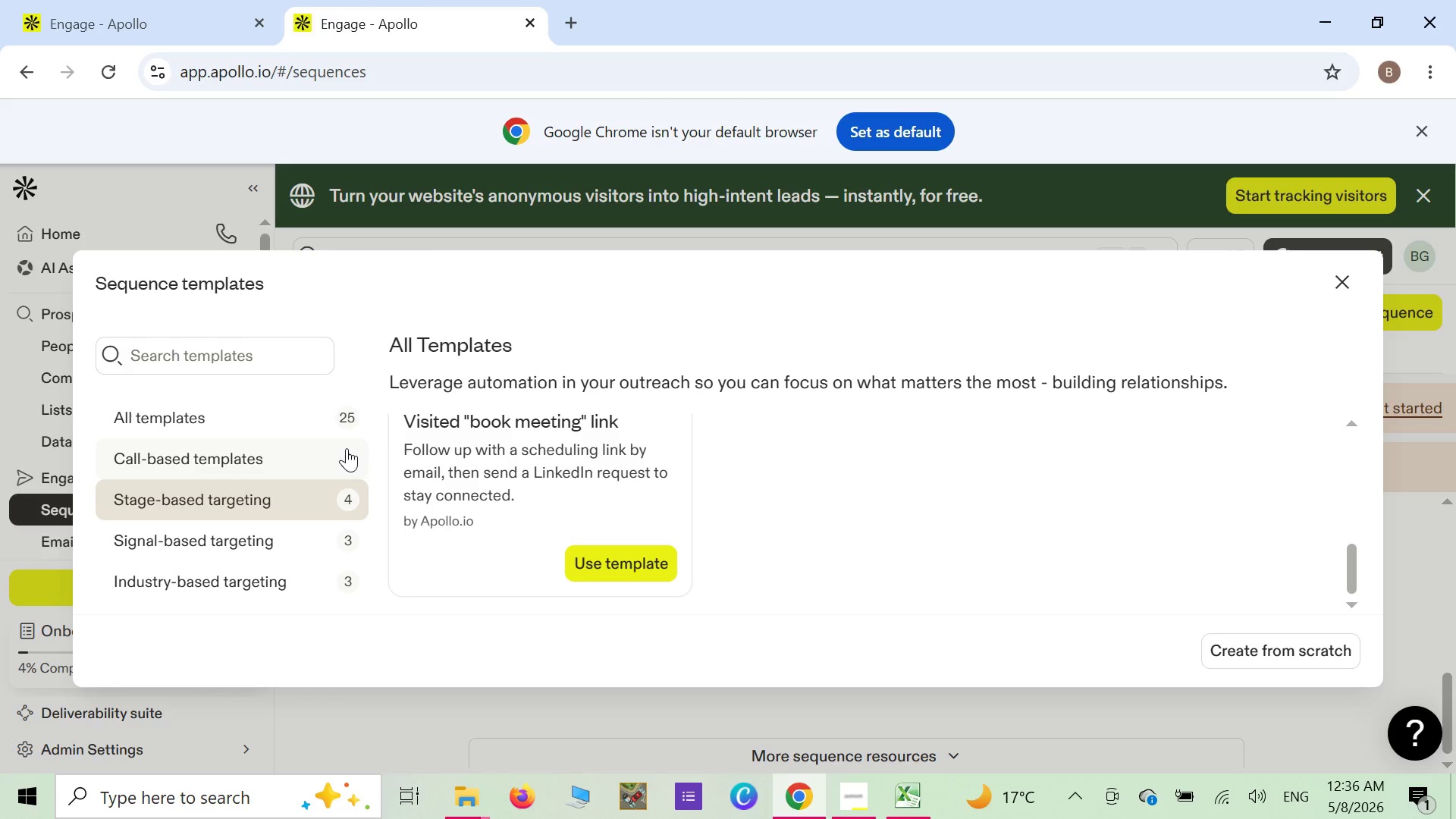 
left_click([346, 448])
 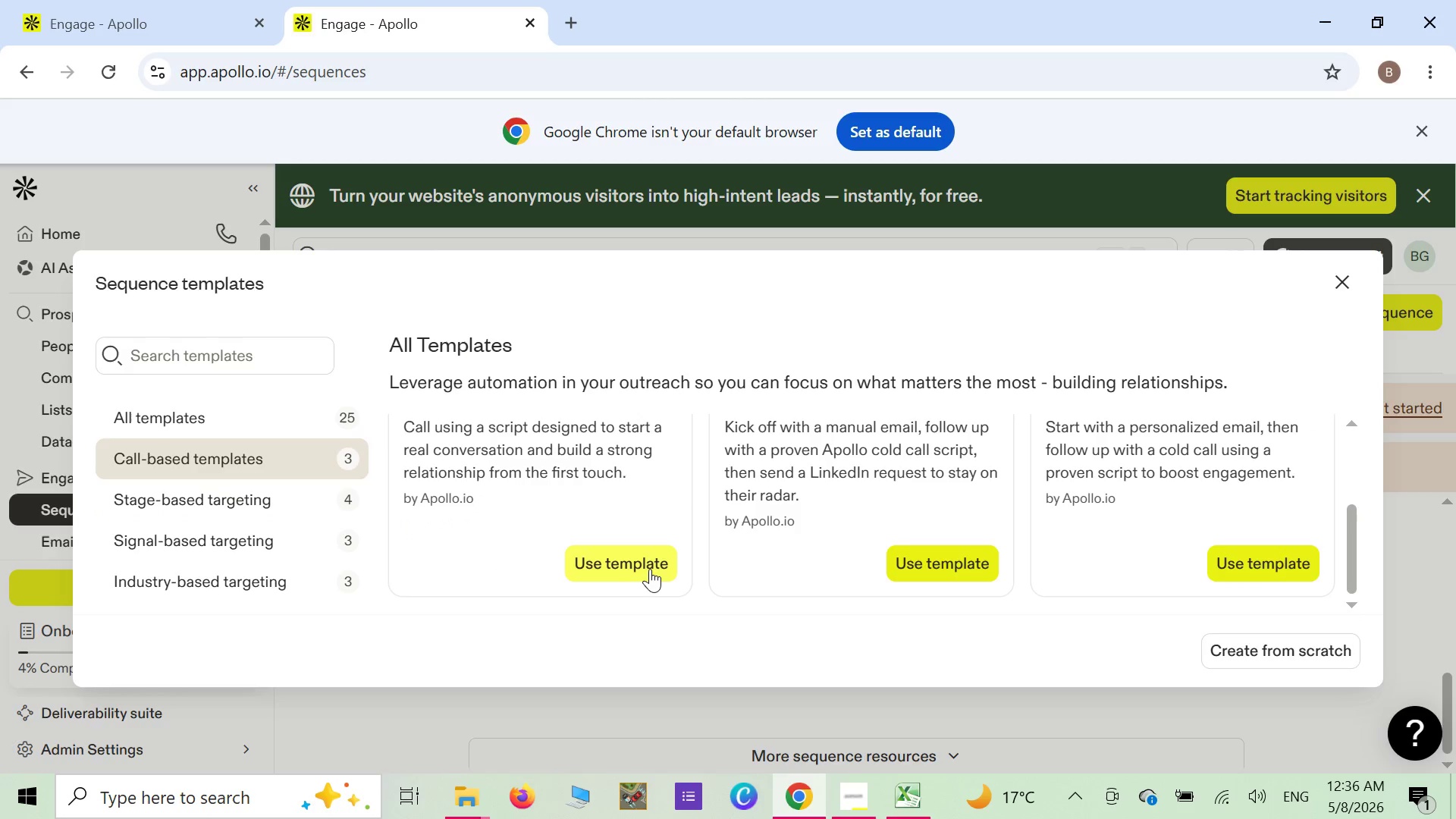 
scroll: coordinate [650, 559], scroll_direction: up, amount: 3.0
 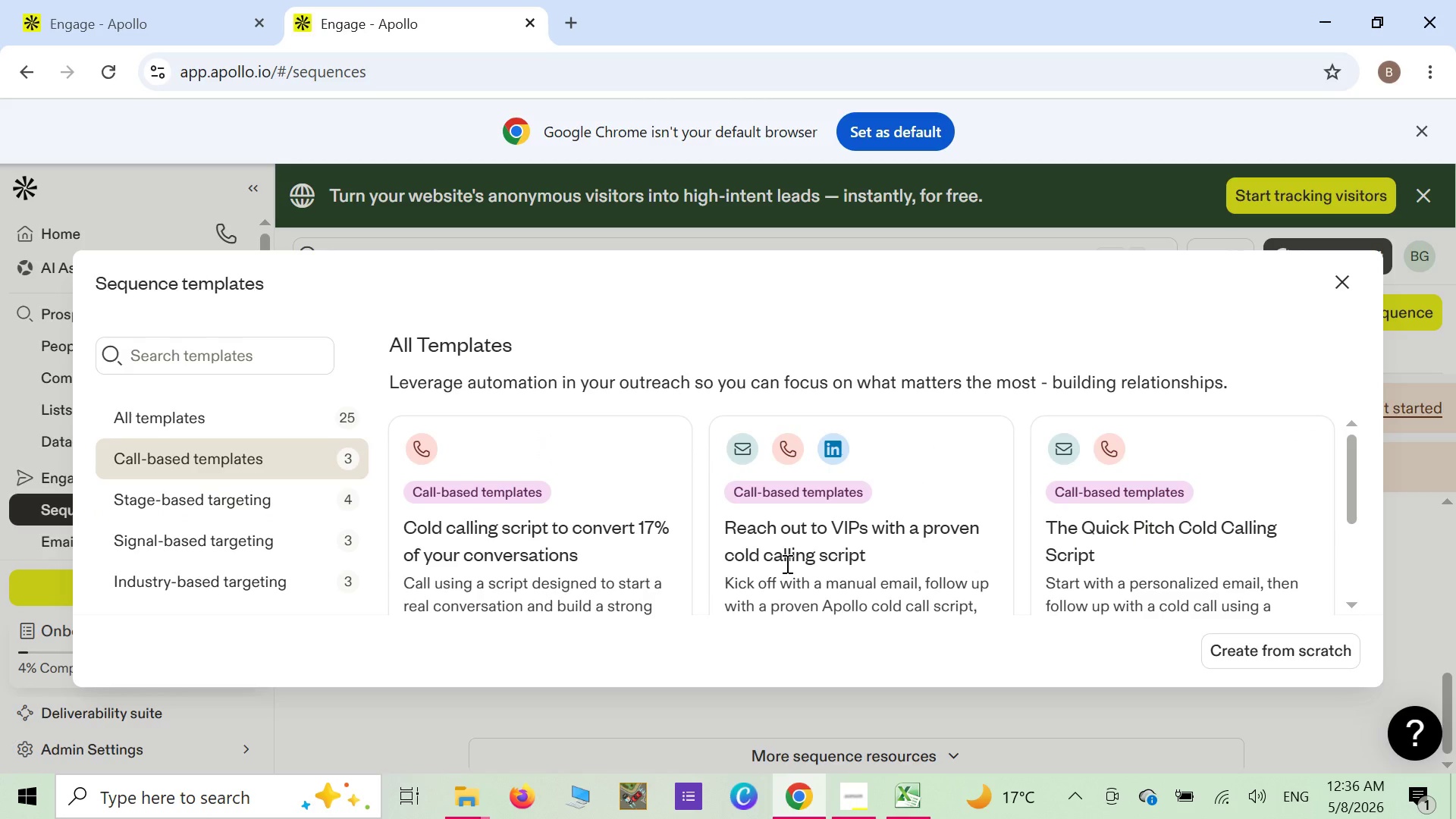 
scroll: coordinate [786, 563], scroll_direction: down, amount: 1.0
 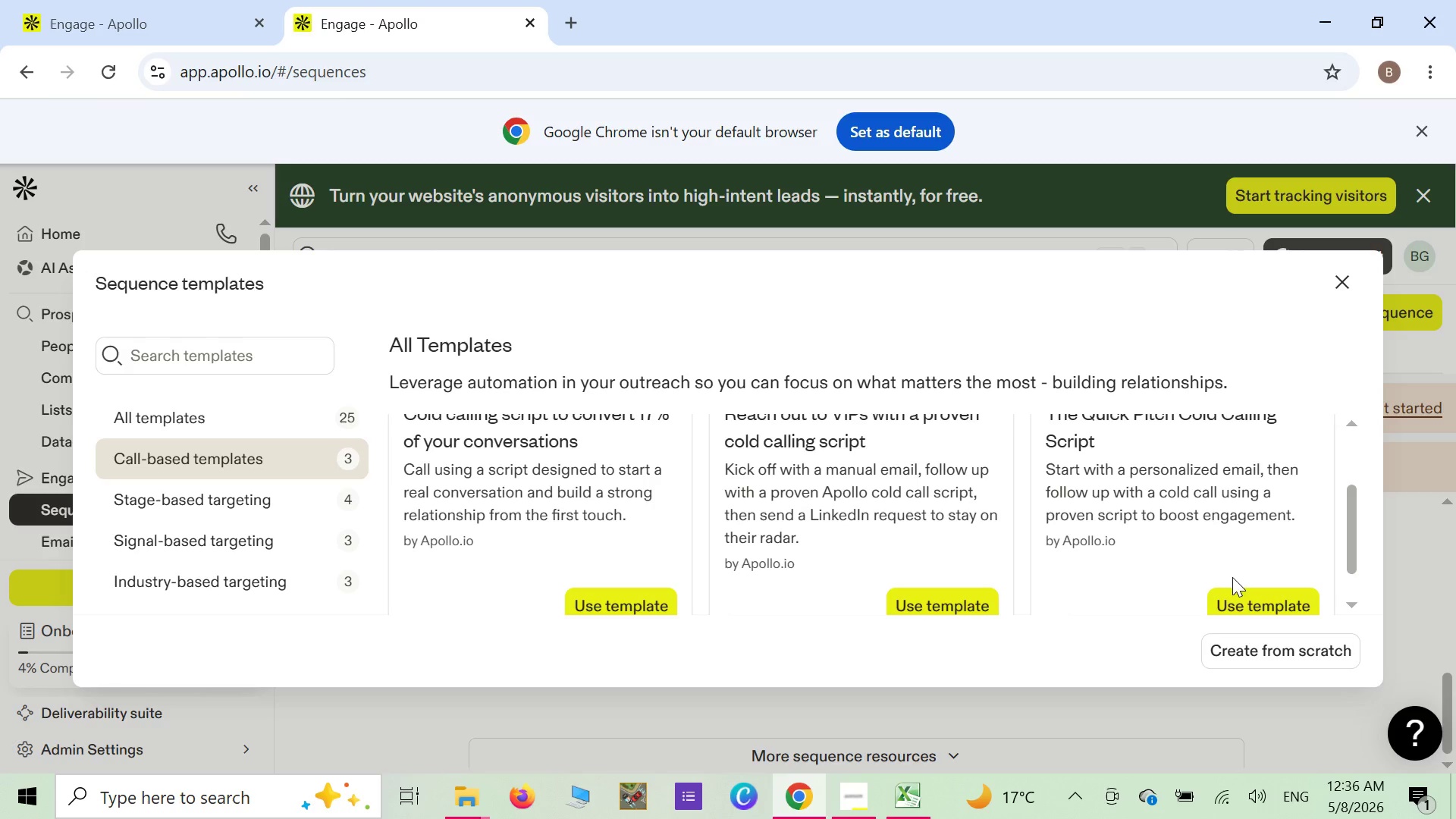 
left_click([1236, 599])
 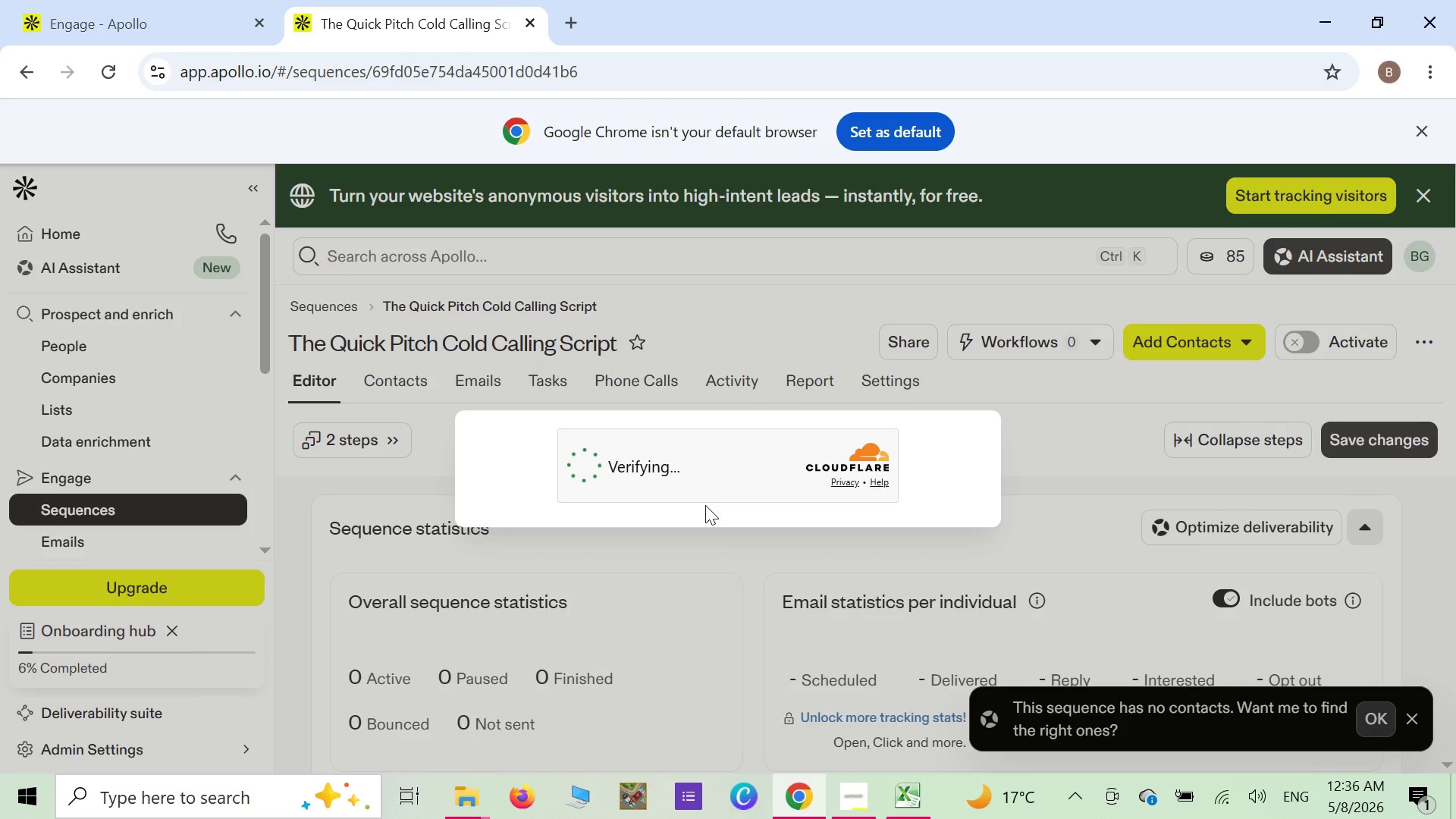 
wait(21.19)
 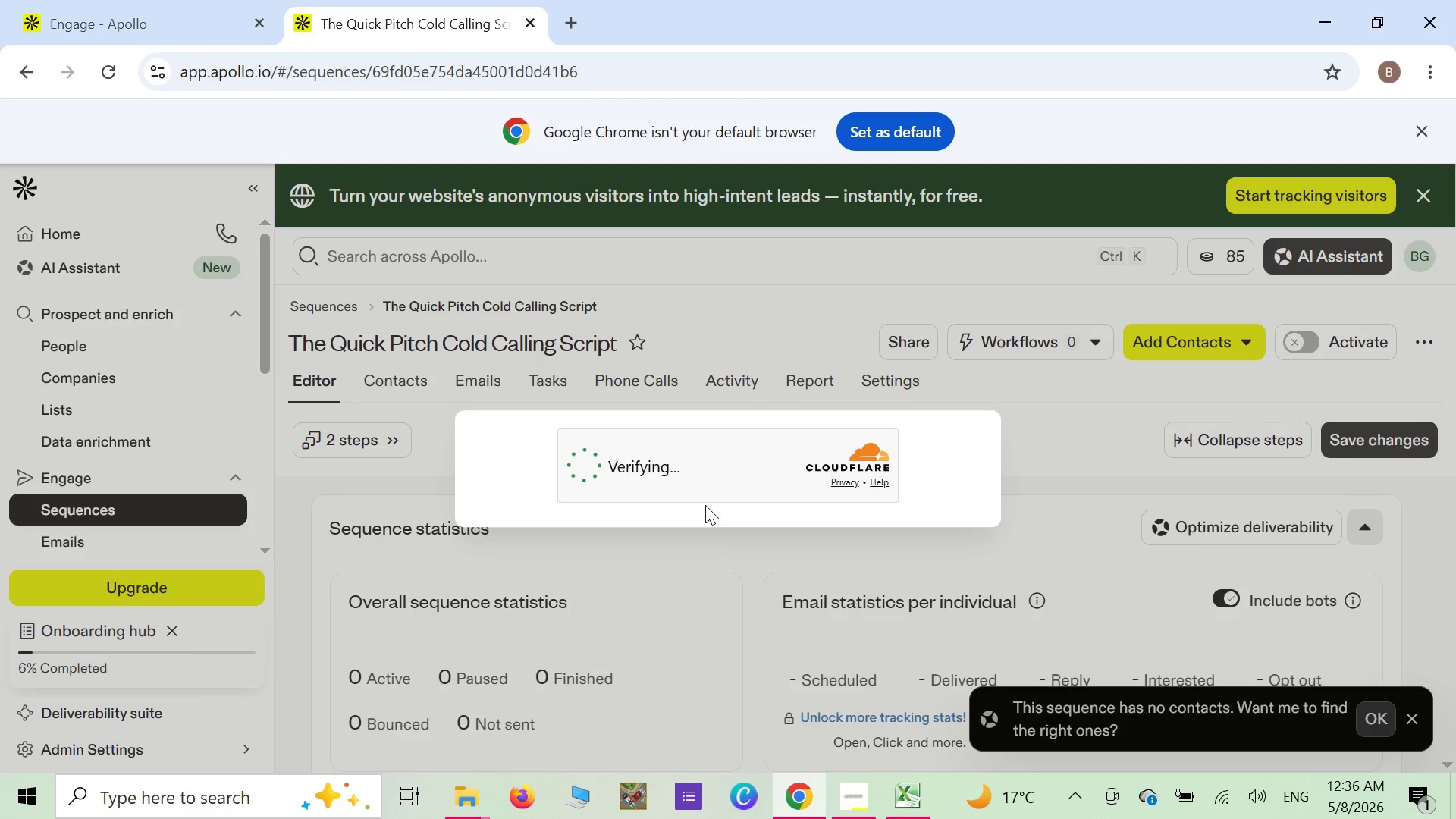 
scroll: coordinate [705, 505], scroll_direction: down, amount: 1.0
 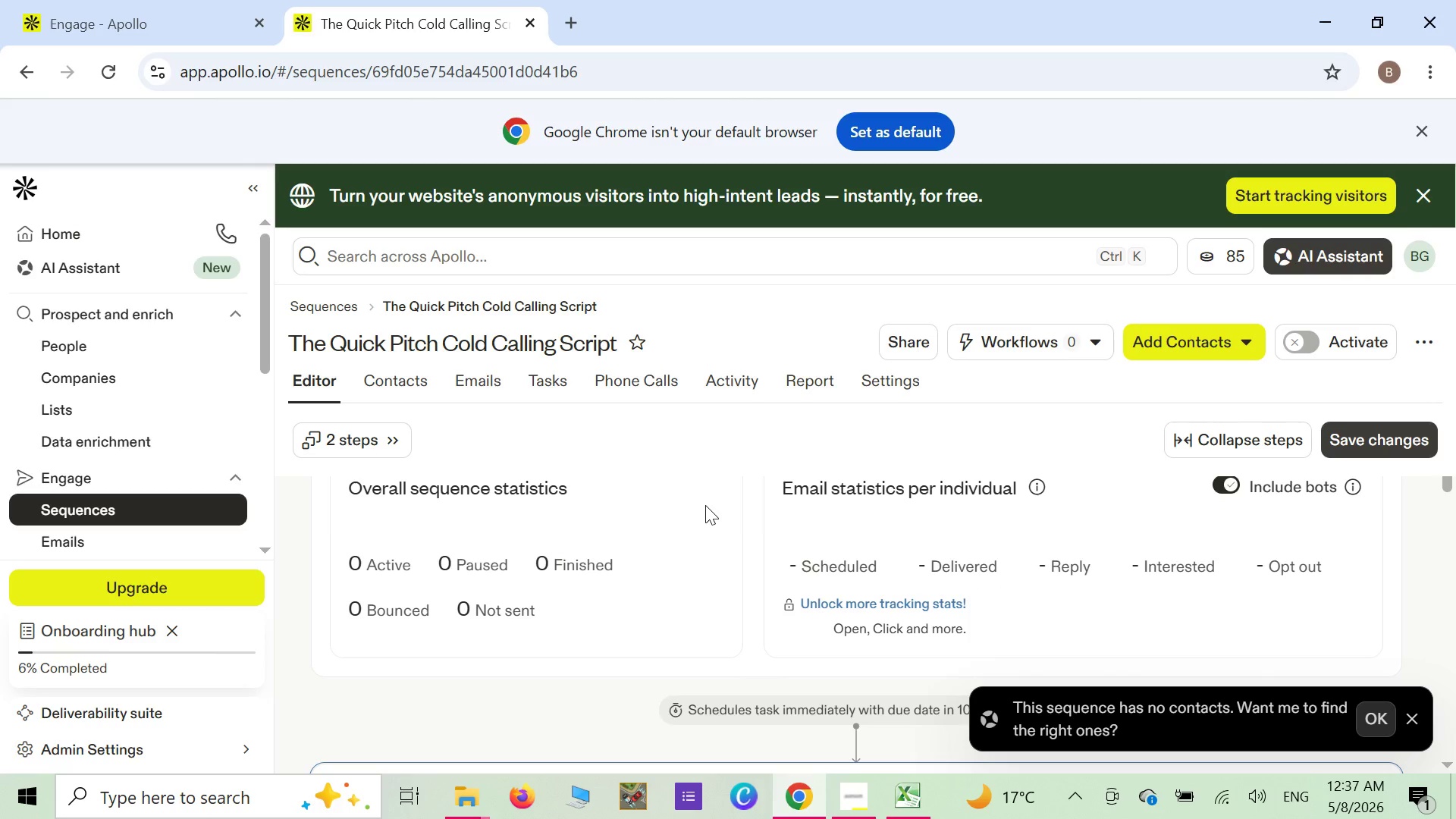 
scroll: coordinate [705, 505], scroll_direction: up, amount: 1.0
 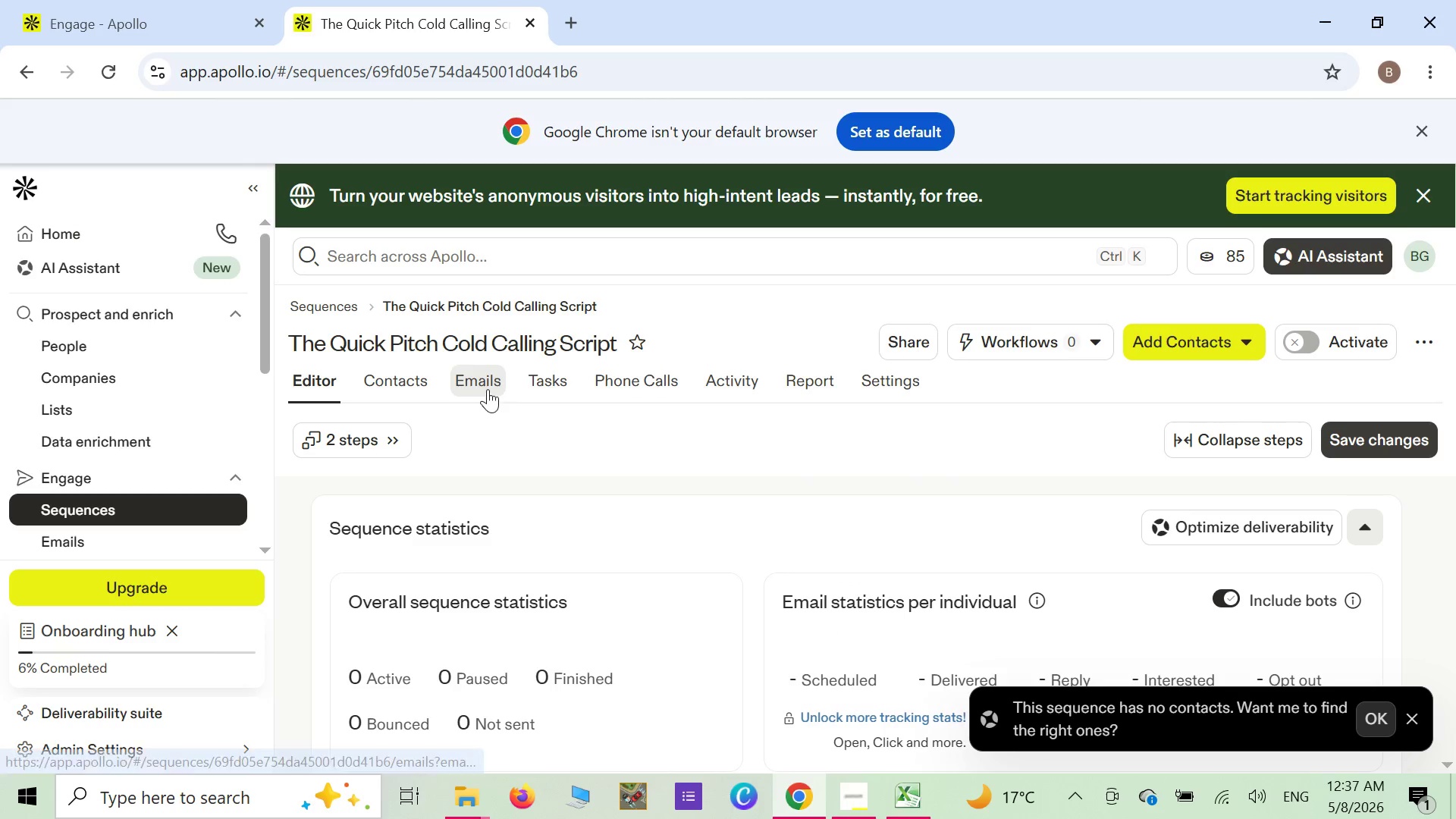 
left_click([488, 389])
 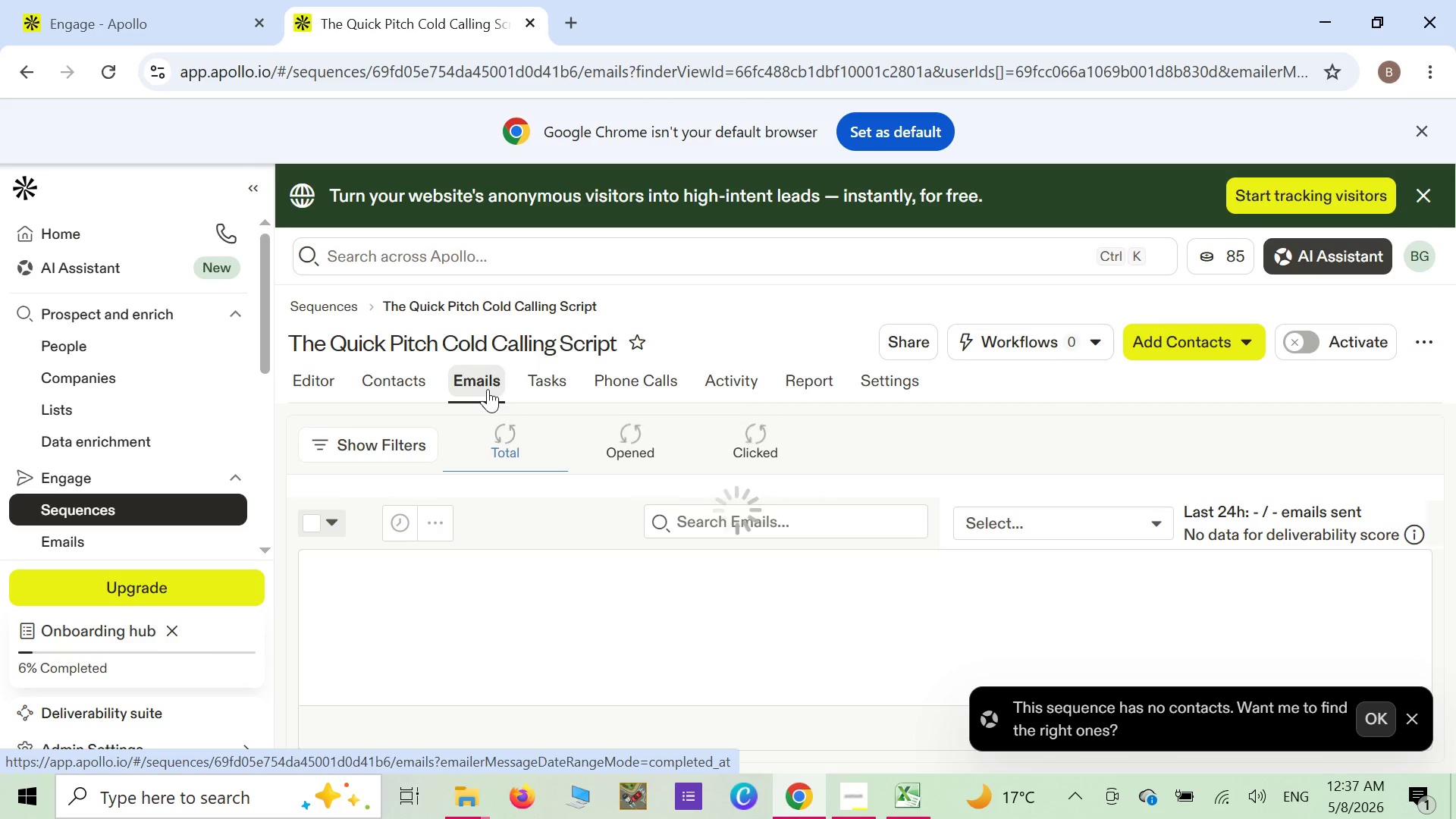 
wait(10.38)
 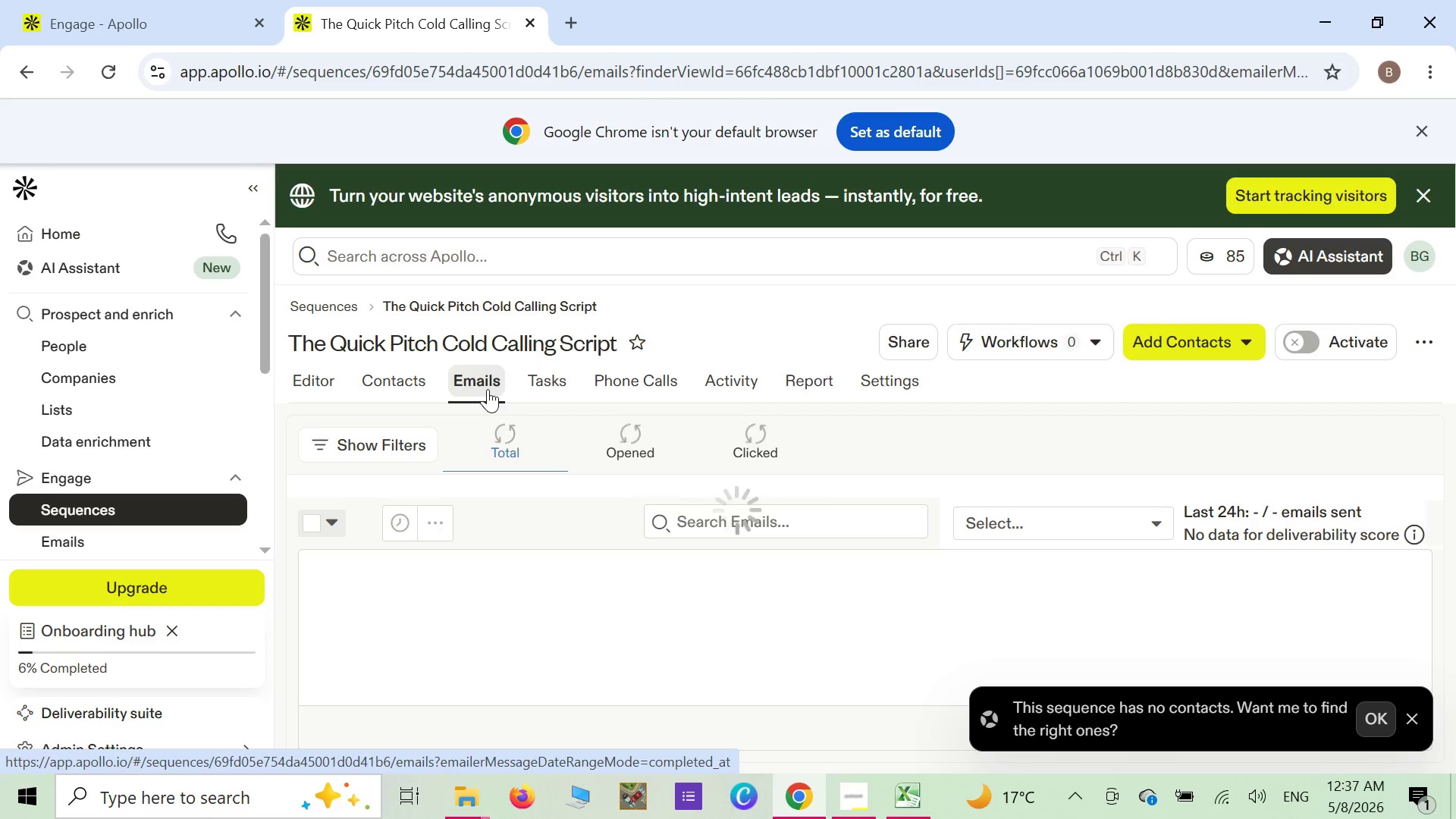 
scroll: coordinate [682, 575], scroll_direction: down, amount: 2.0
 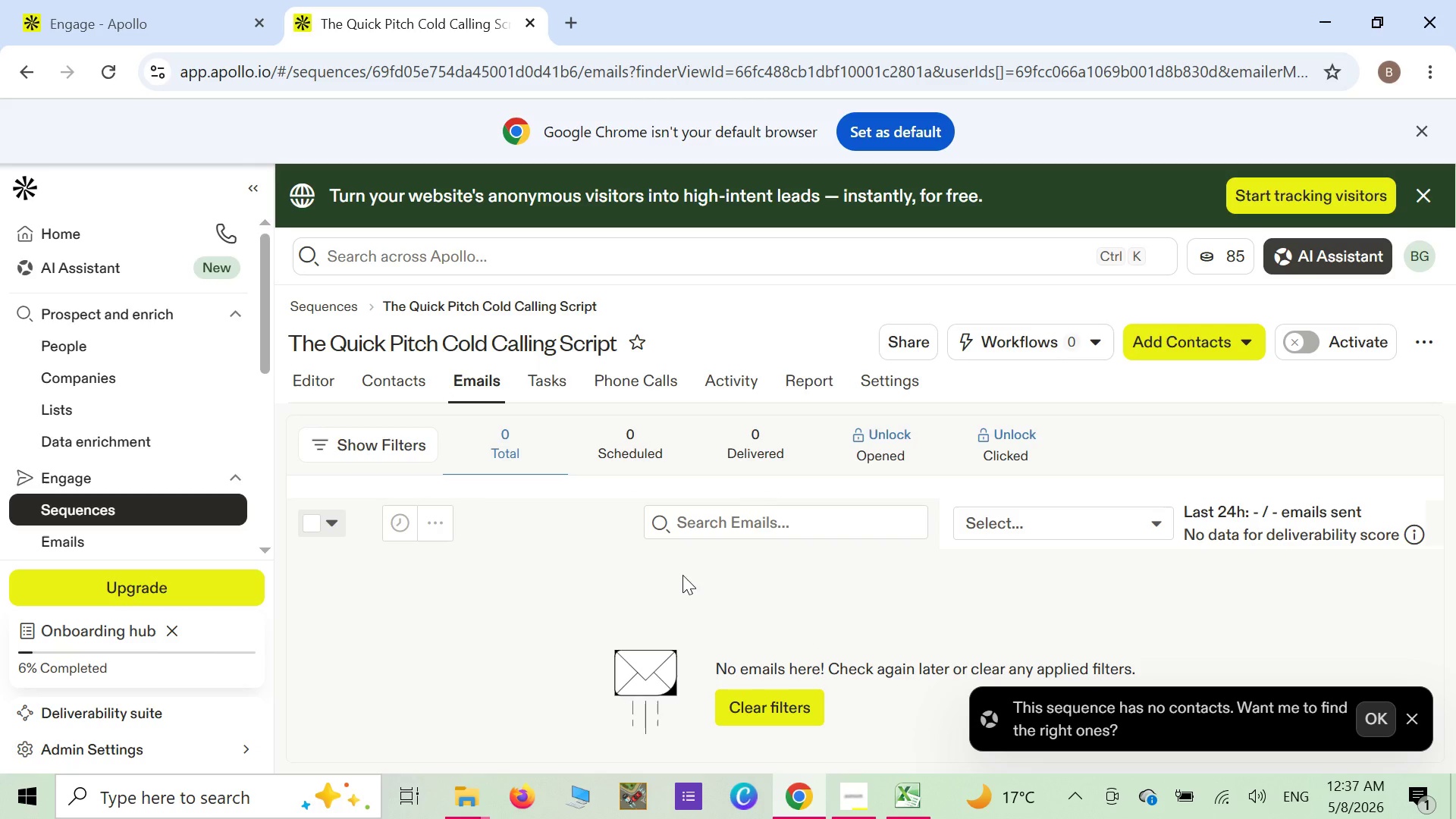 
scroll: coordinate [682, 575], scroll_direction: up, amount: 3.0
 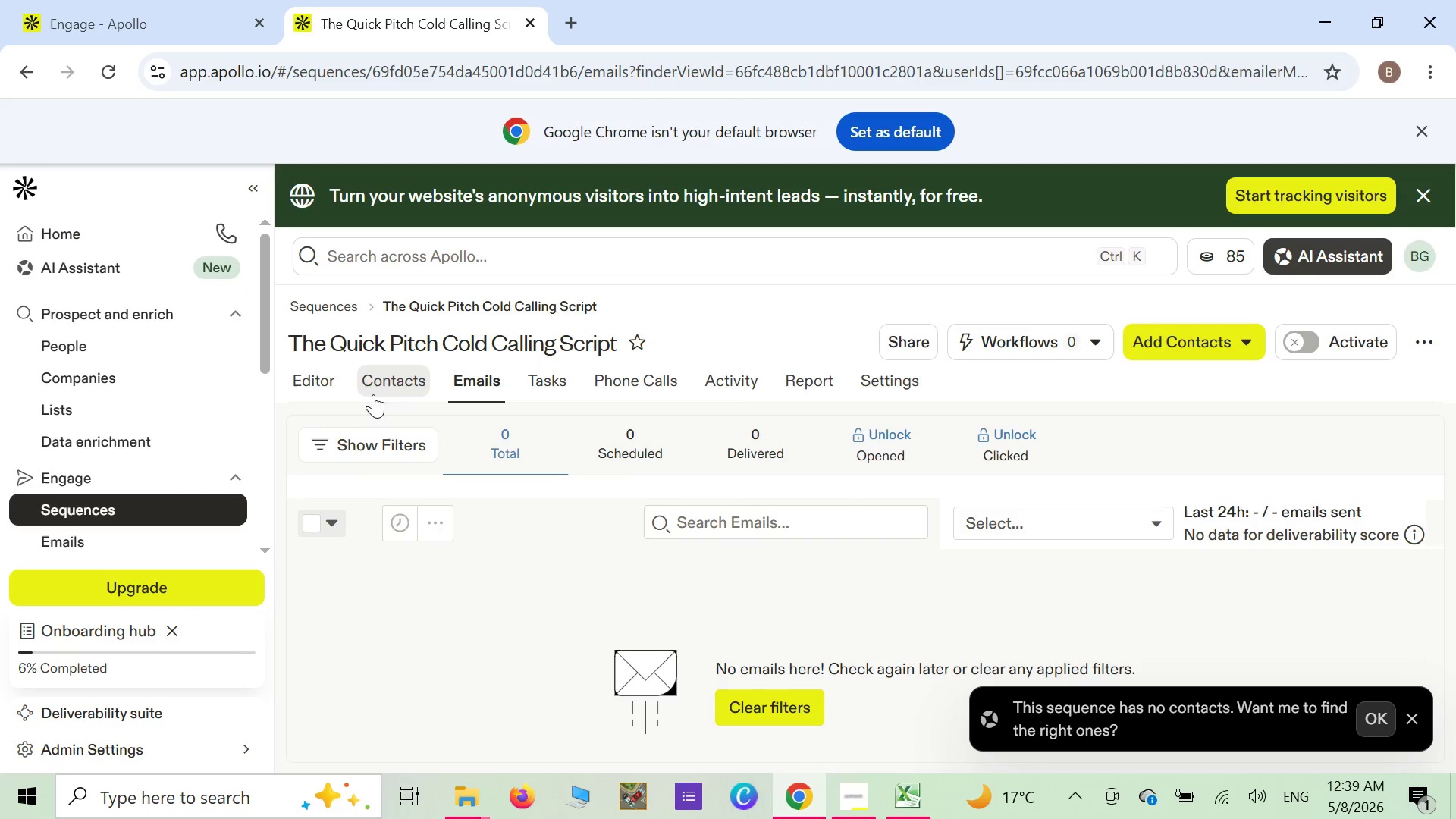 
wait(156.09)
 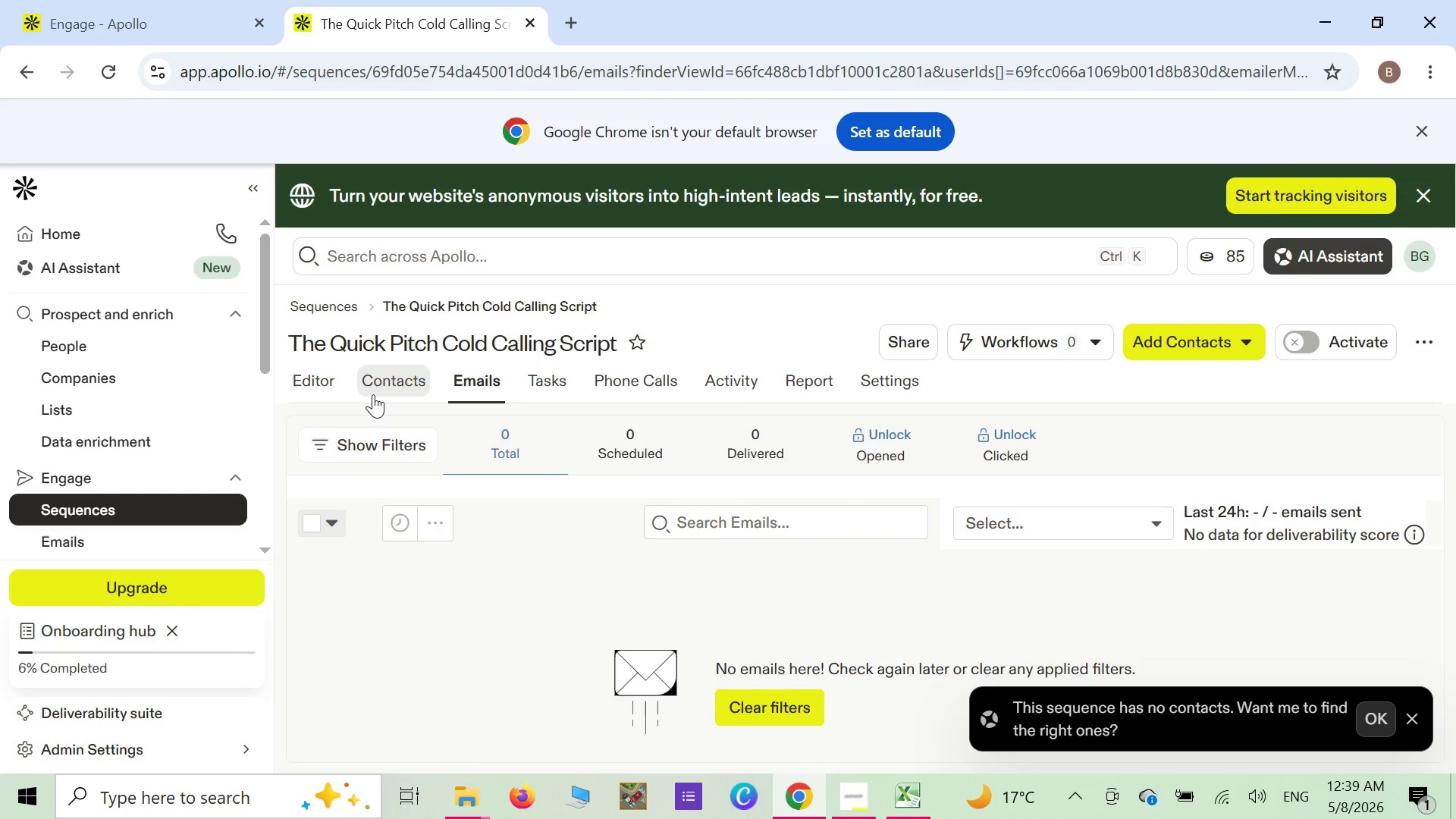 
left_click([92, 482])
 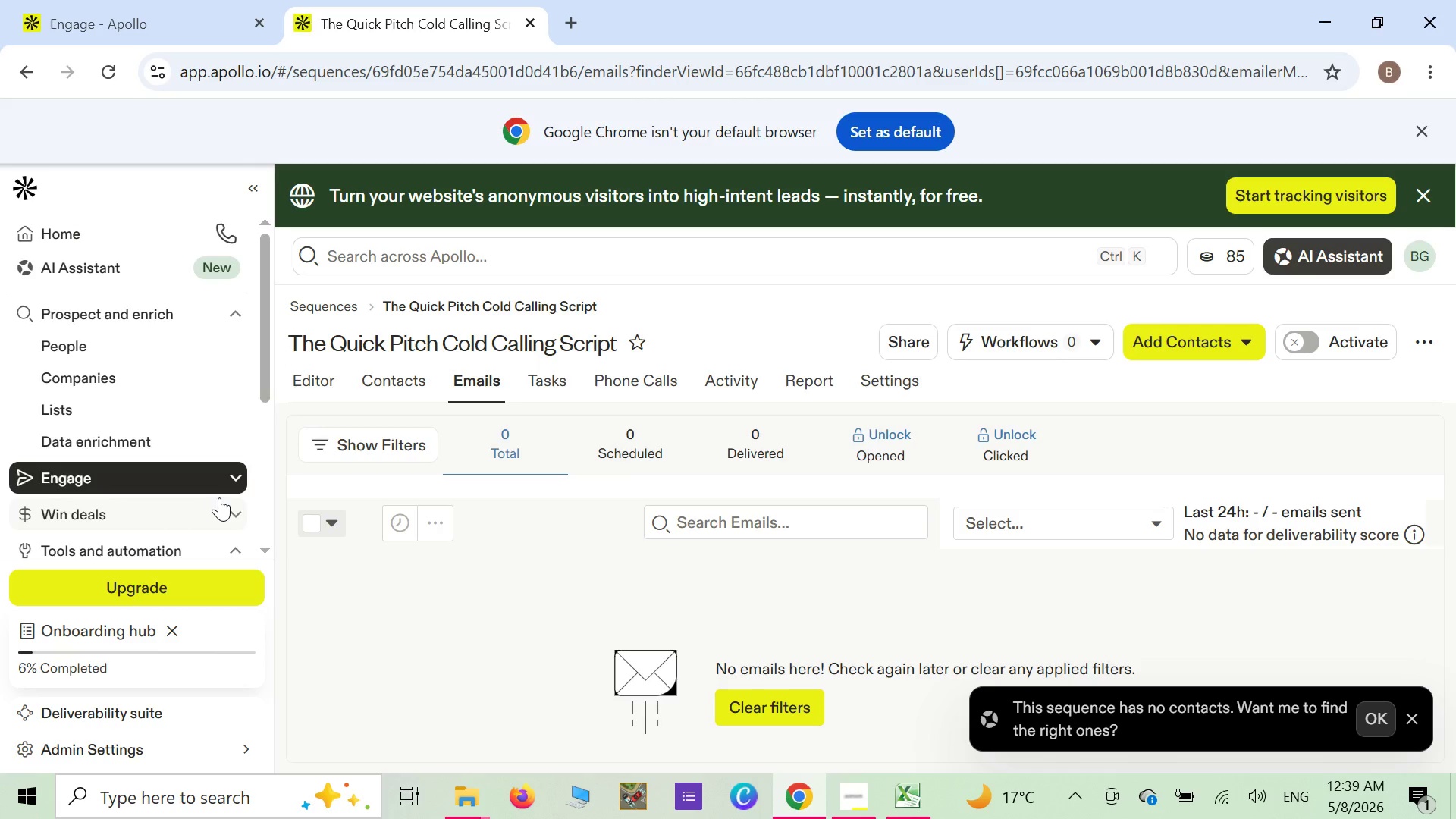 
left_click([241, 482])
 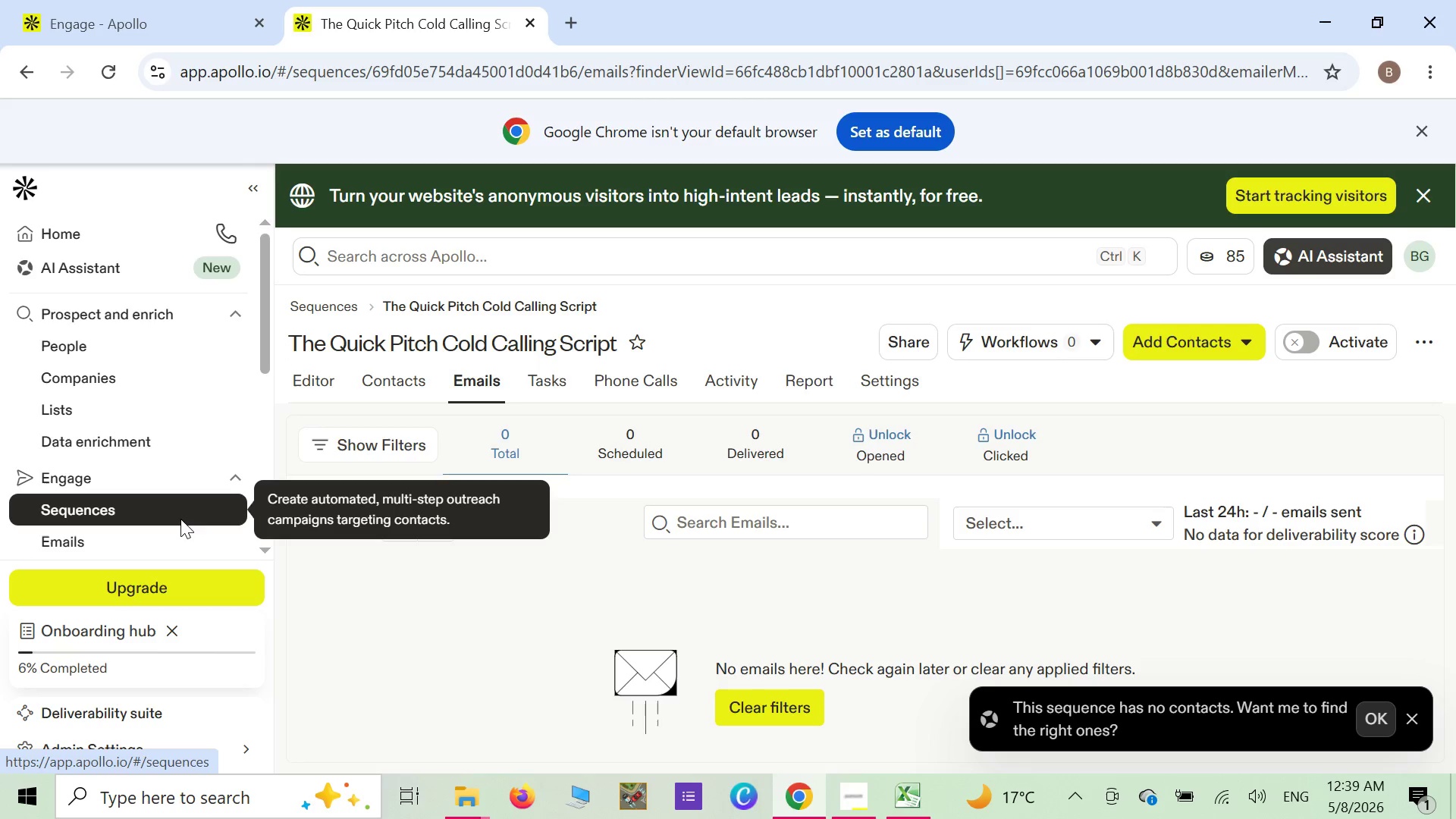 
left_click([169, 551])
 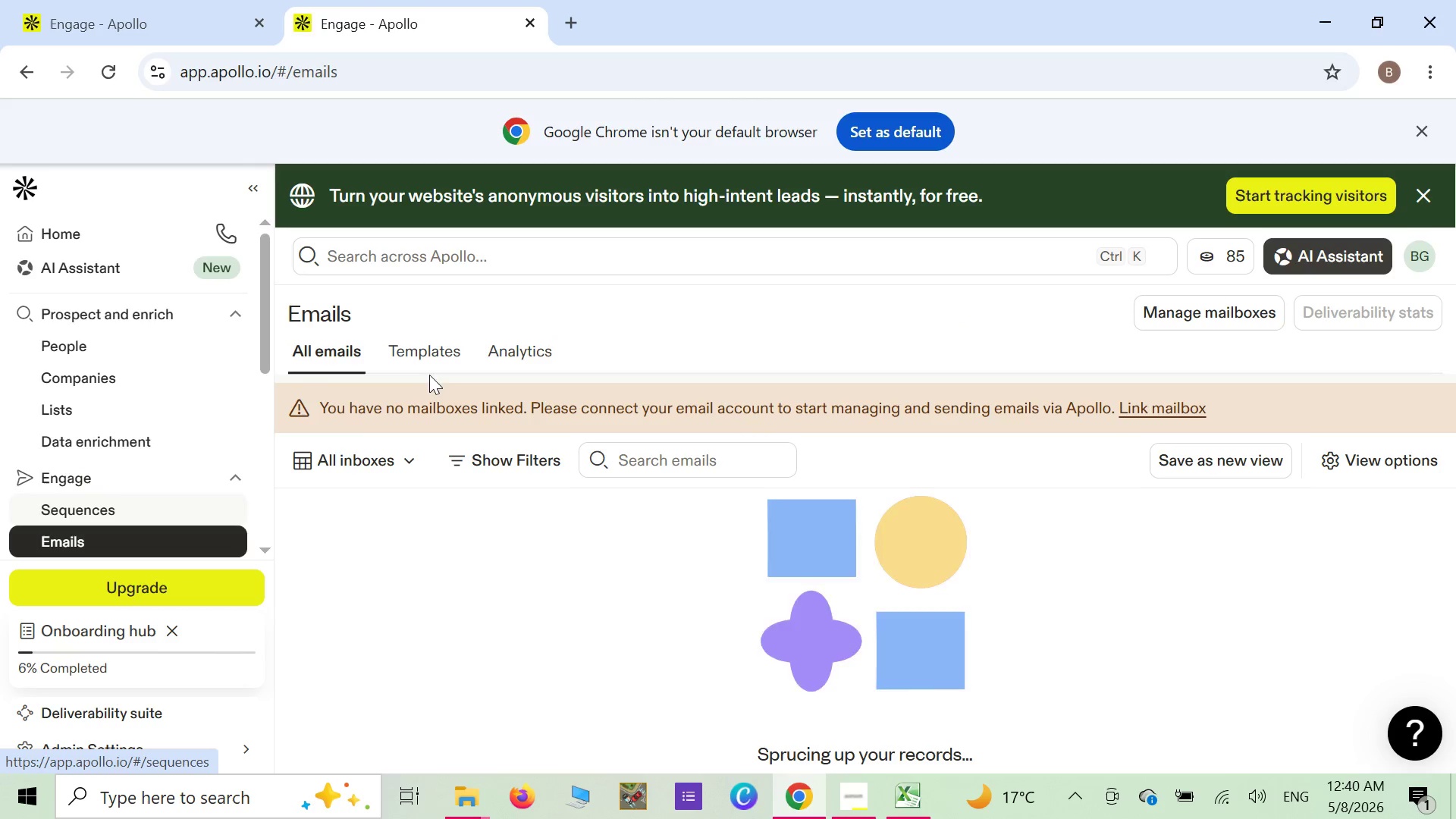 
left_click([440, 355])
 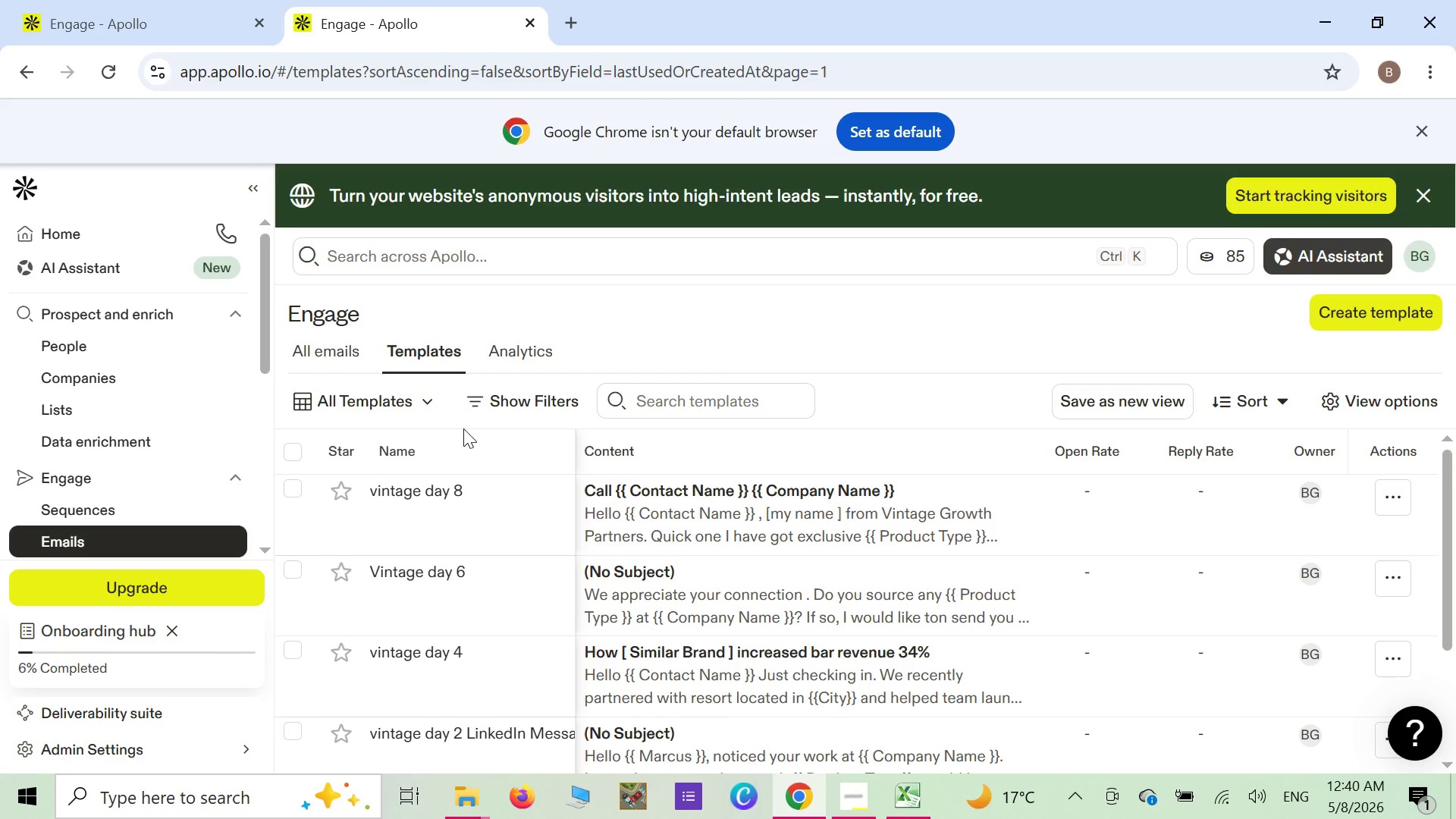 
wait(10.48)
 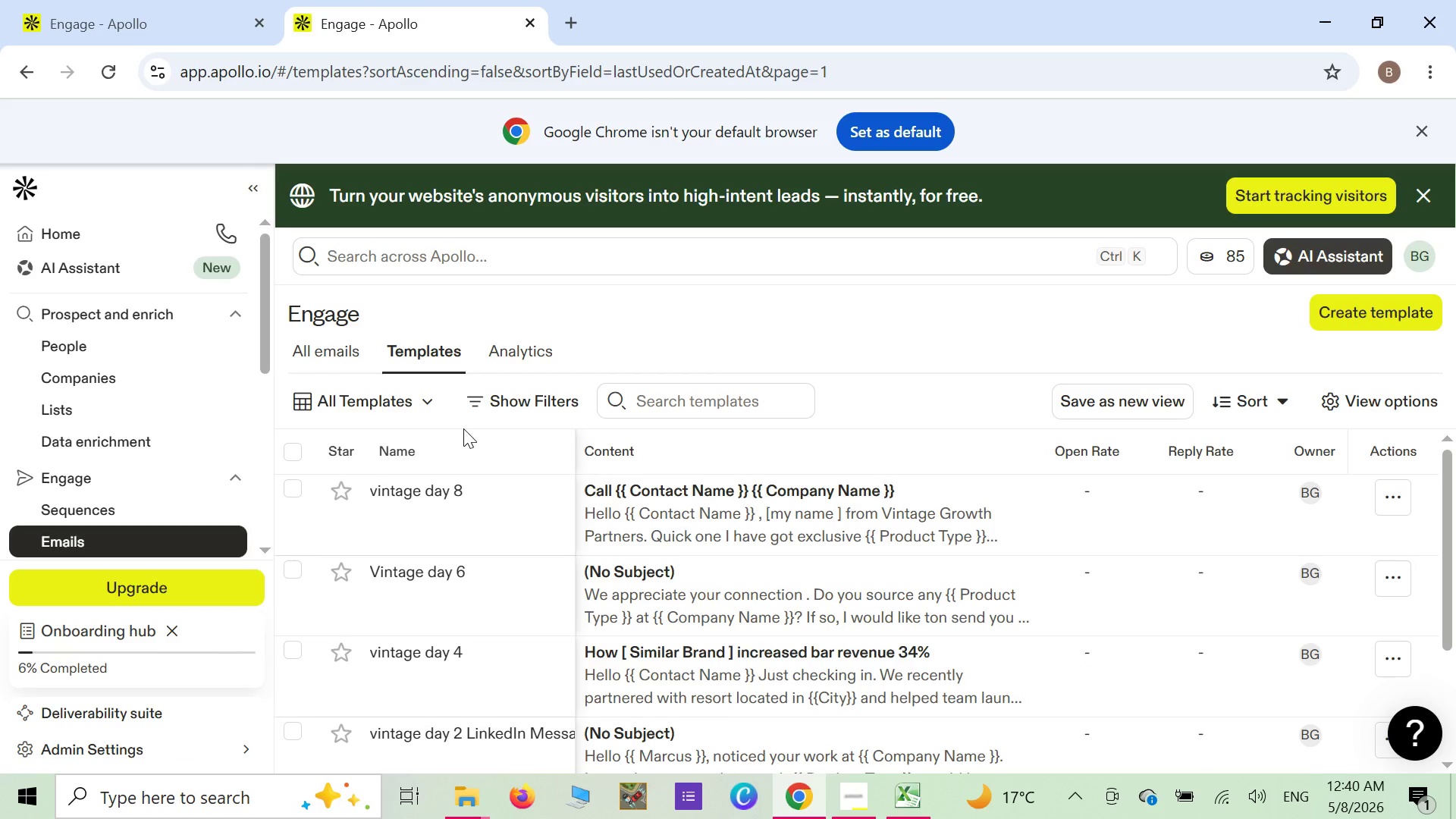 
left_click([1389, 493])
 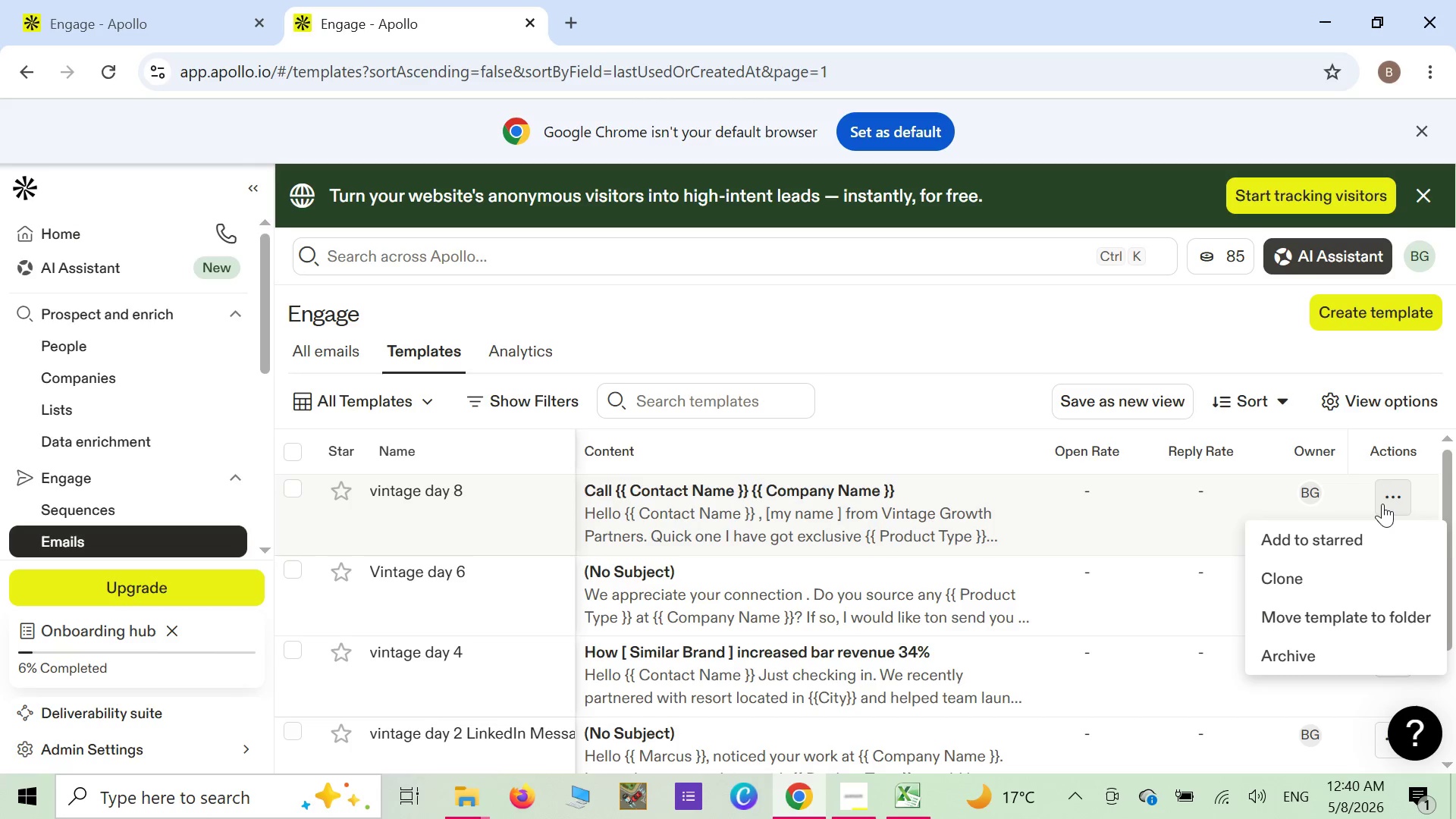 
wait(5.92)
 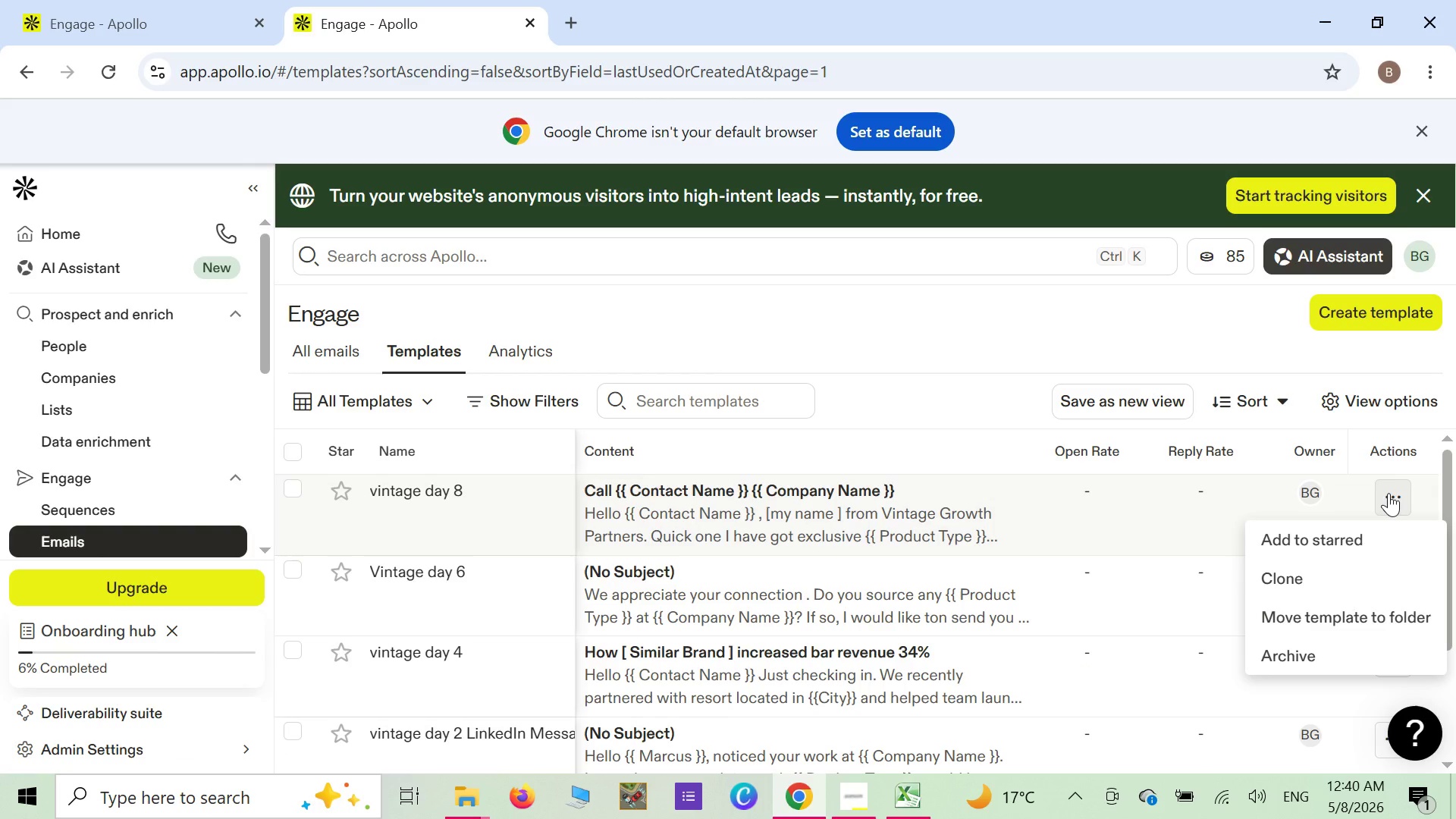 
left_click([1363, 610])
 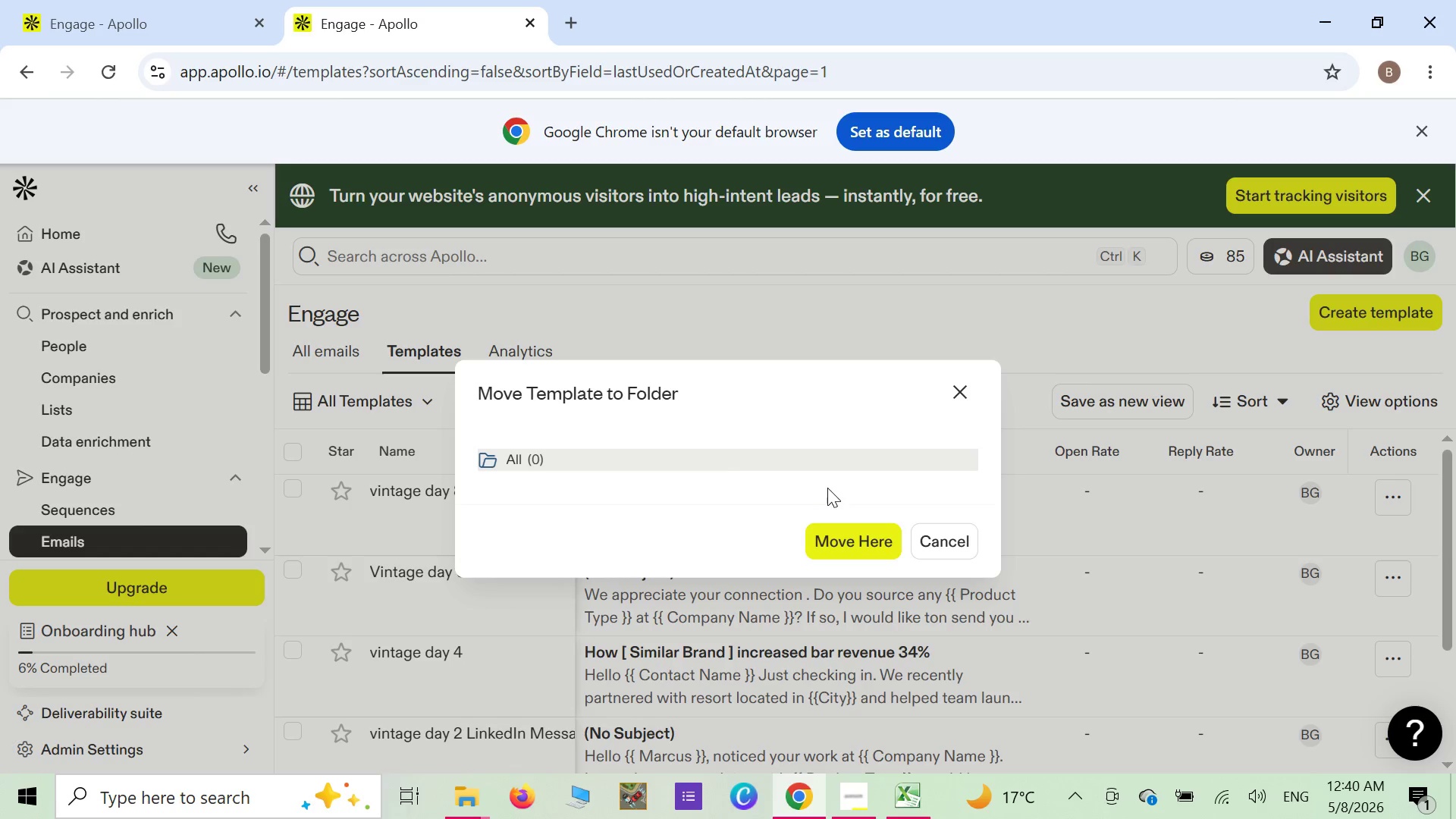 
wait(7.91)
 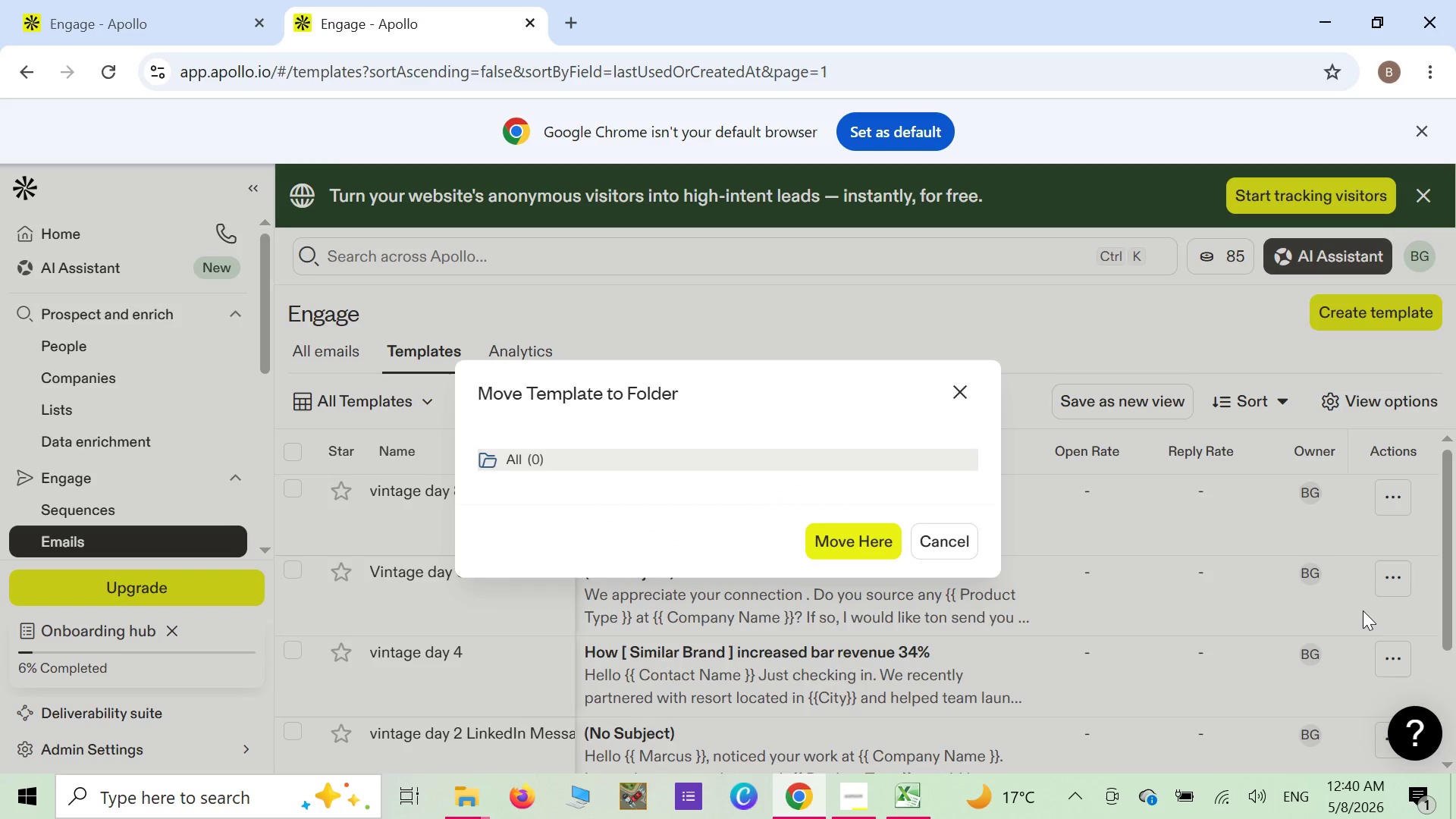 
left_click([834, 538])
 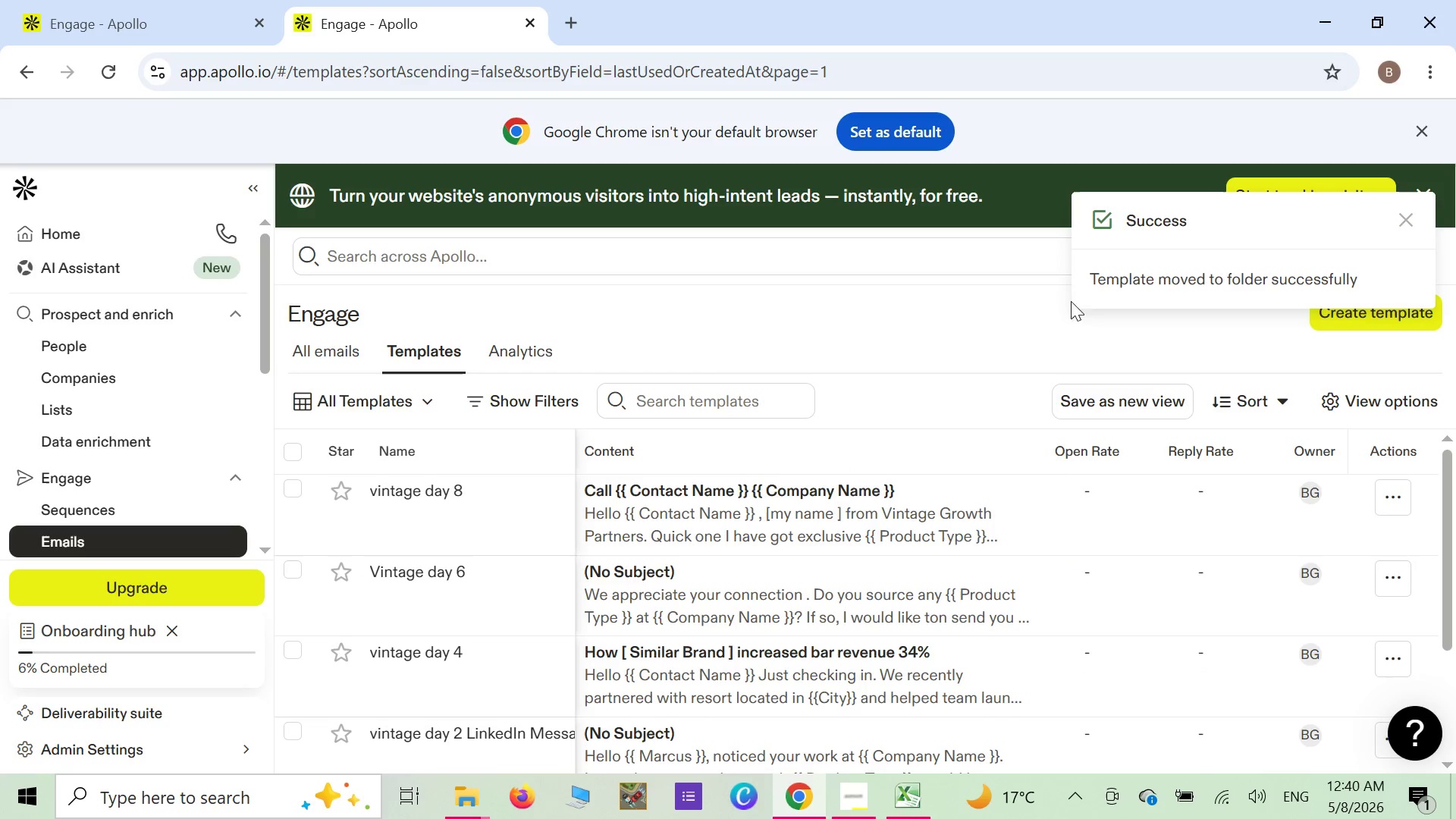 
wait(5.39)
 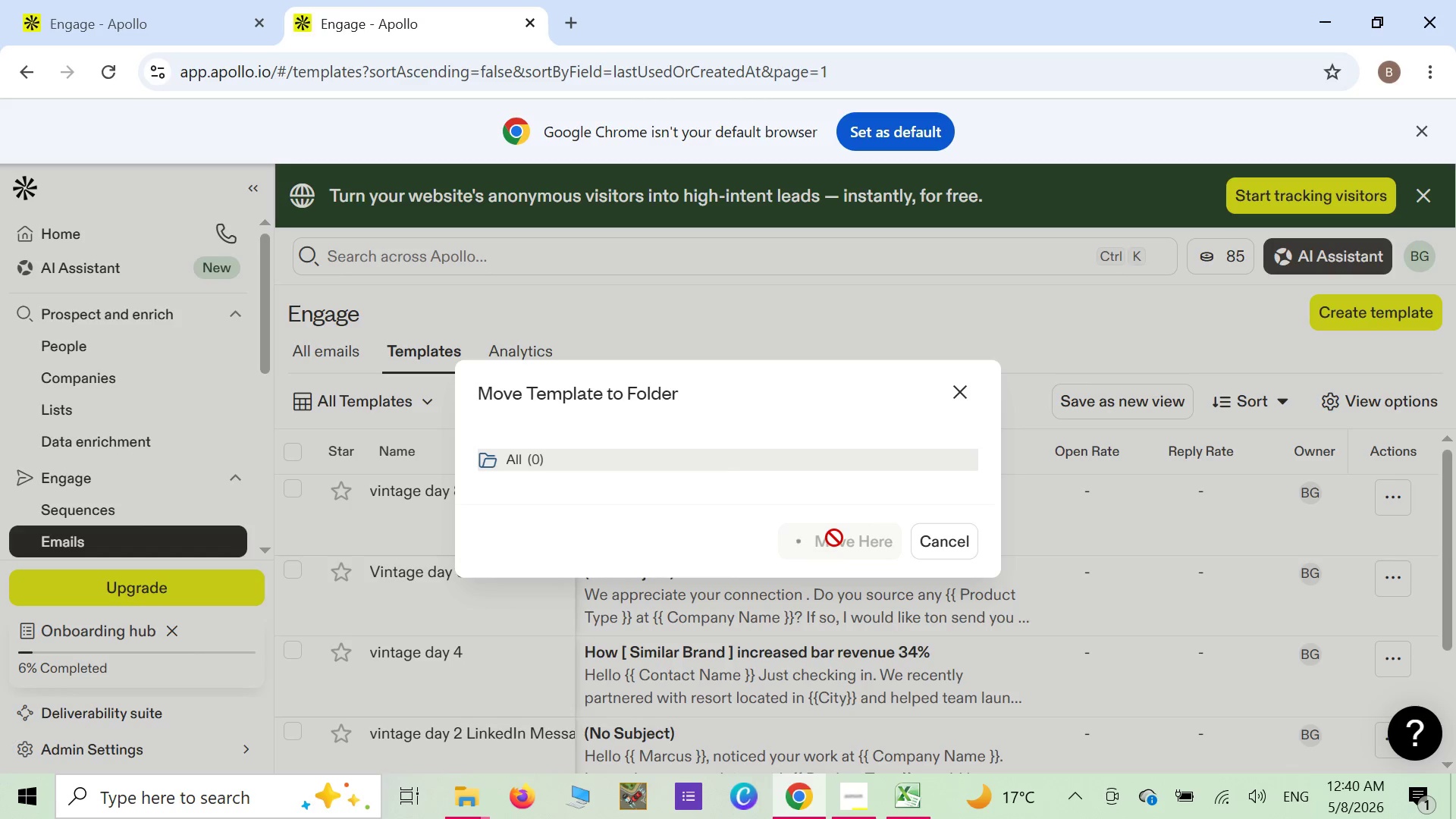 
left_click([1295, 251])
 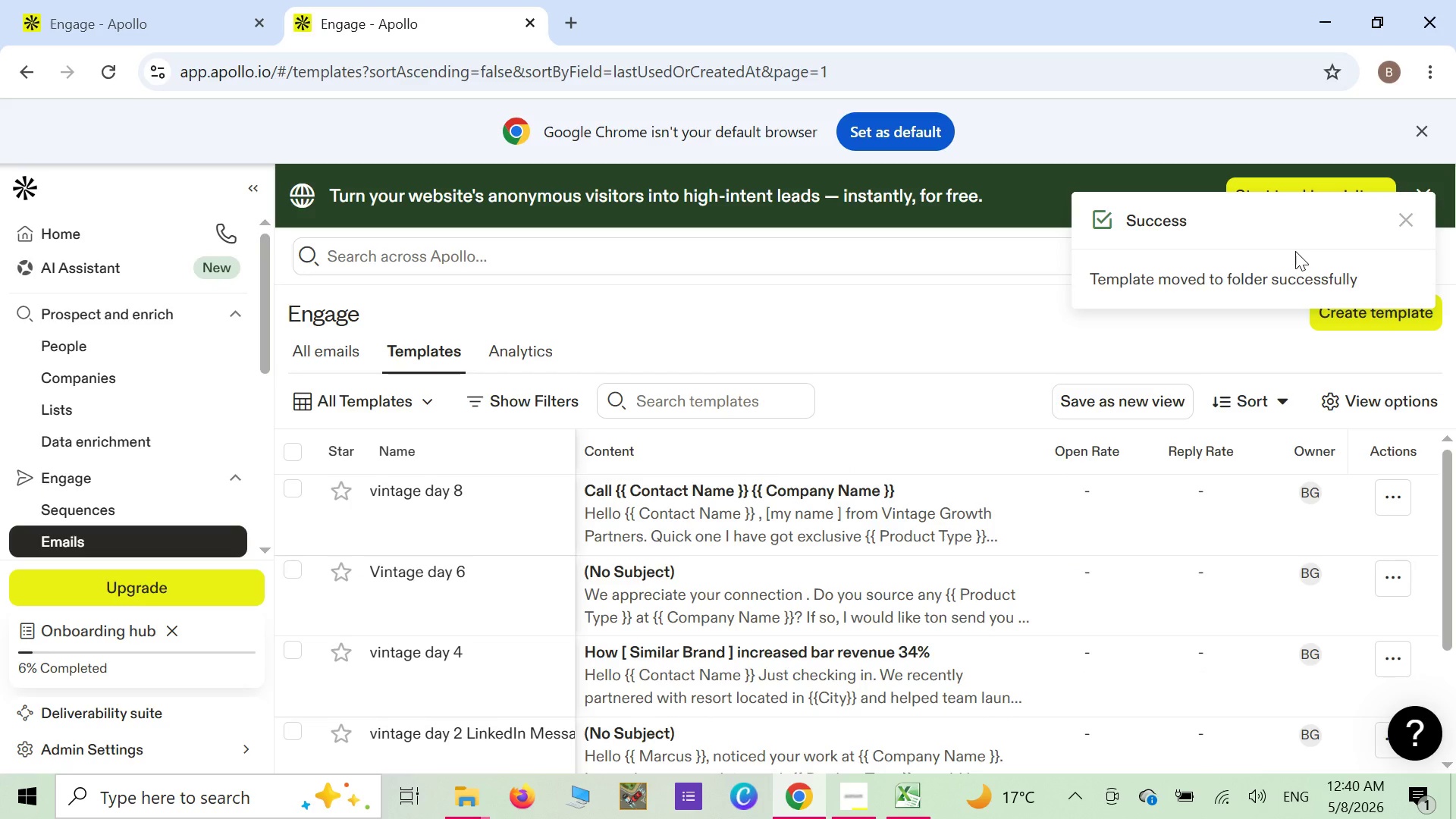 
wait(7.12)
 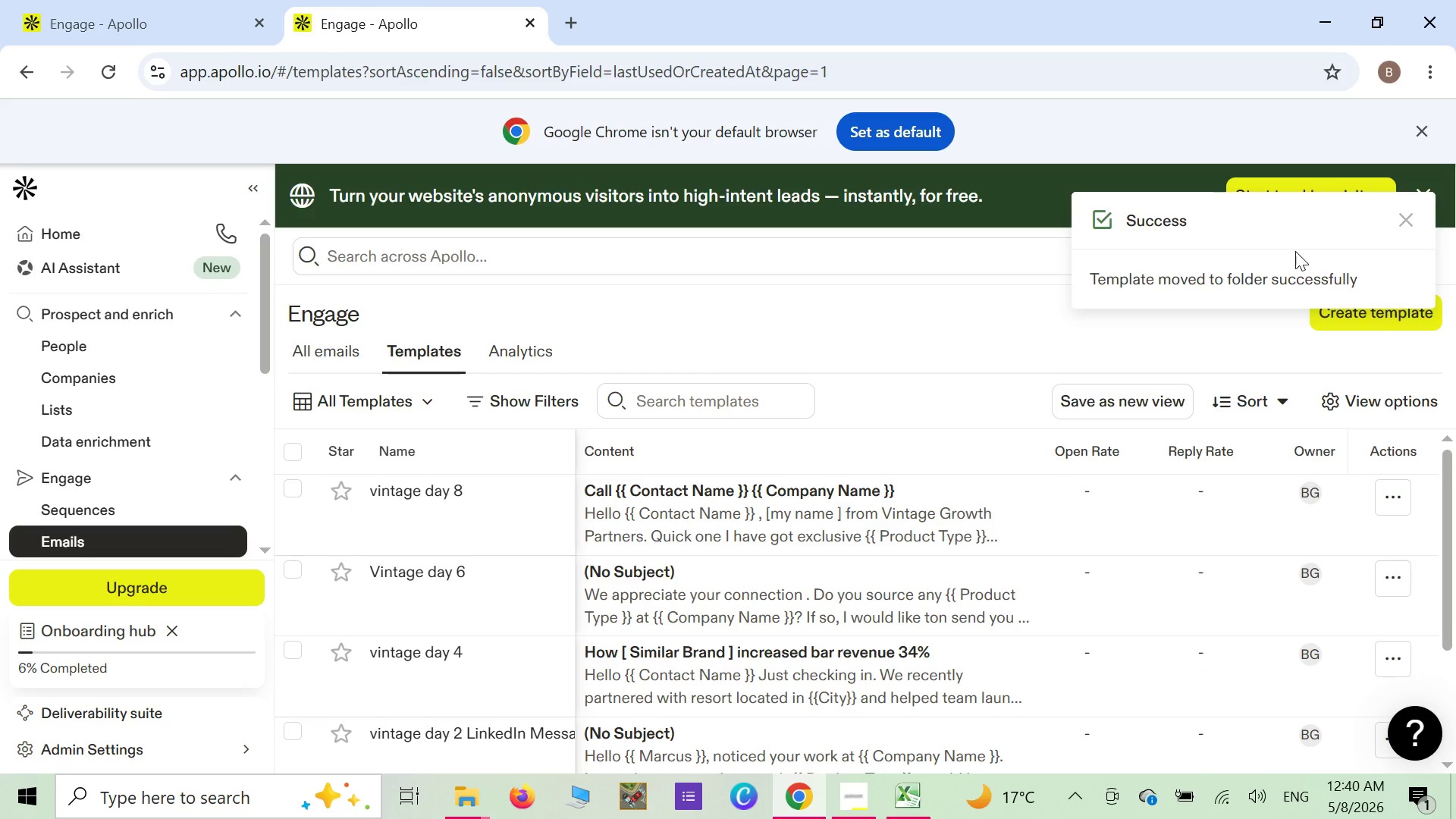 
right_click([1296, 251])
 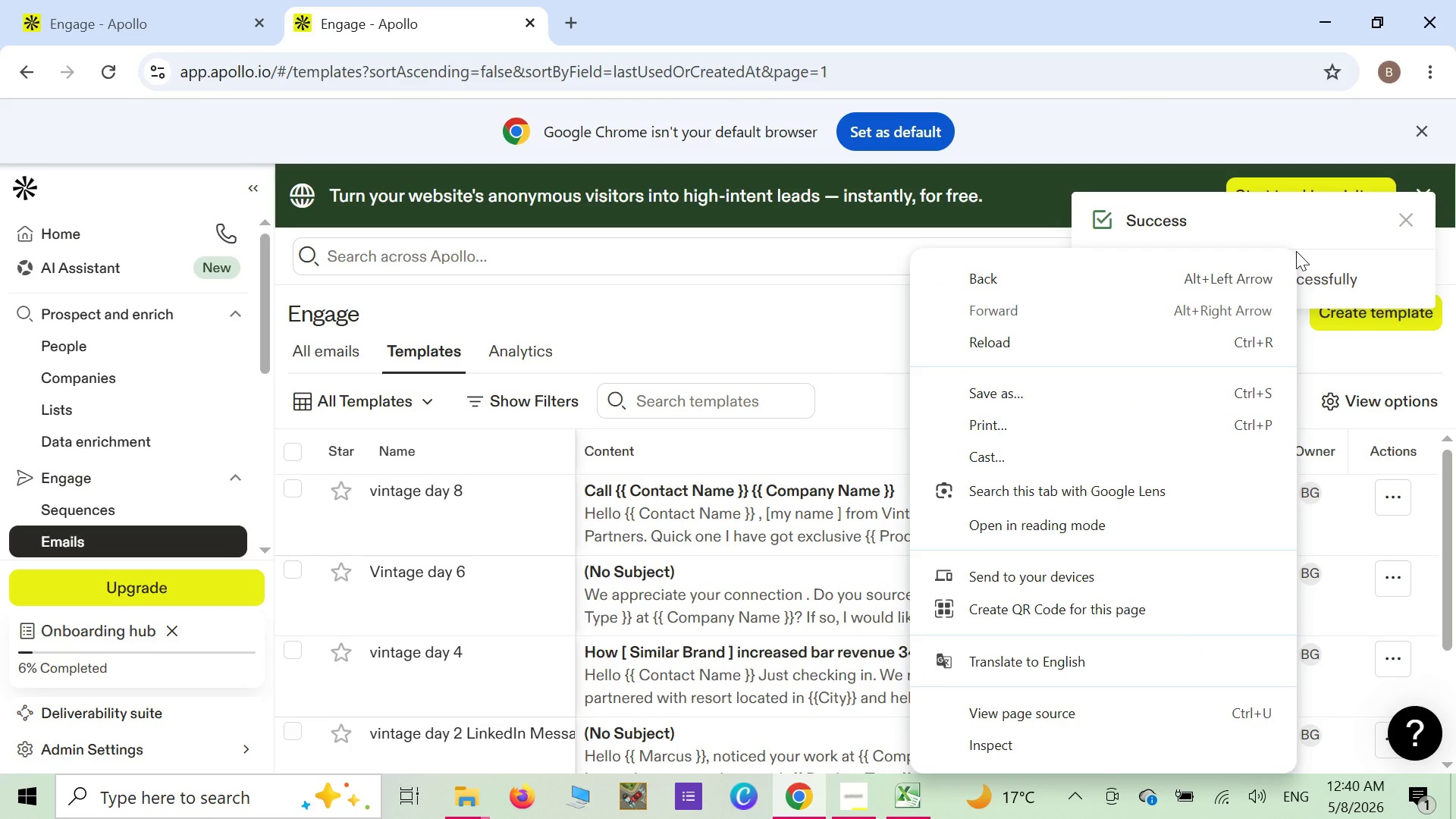 
left_click([1296, 251])
 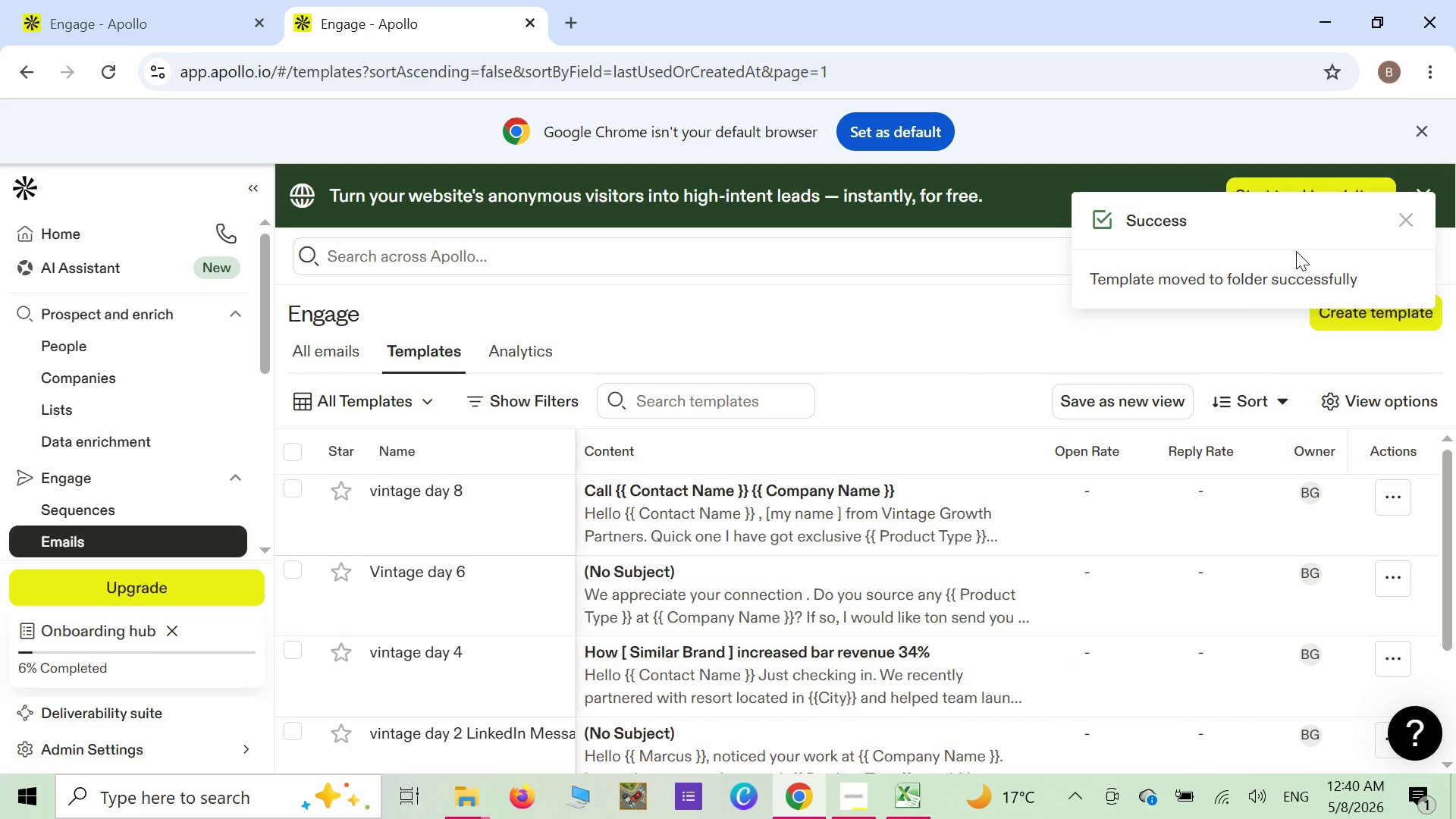 
left_click([1296, 251])
 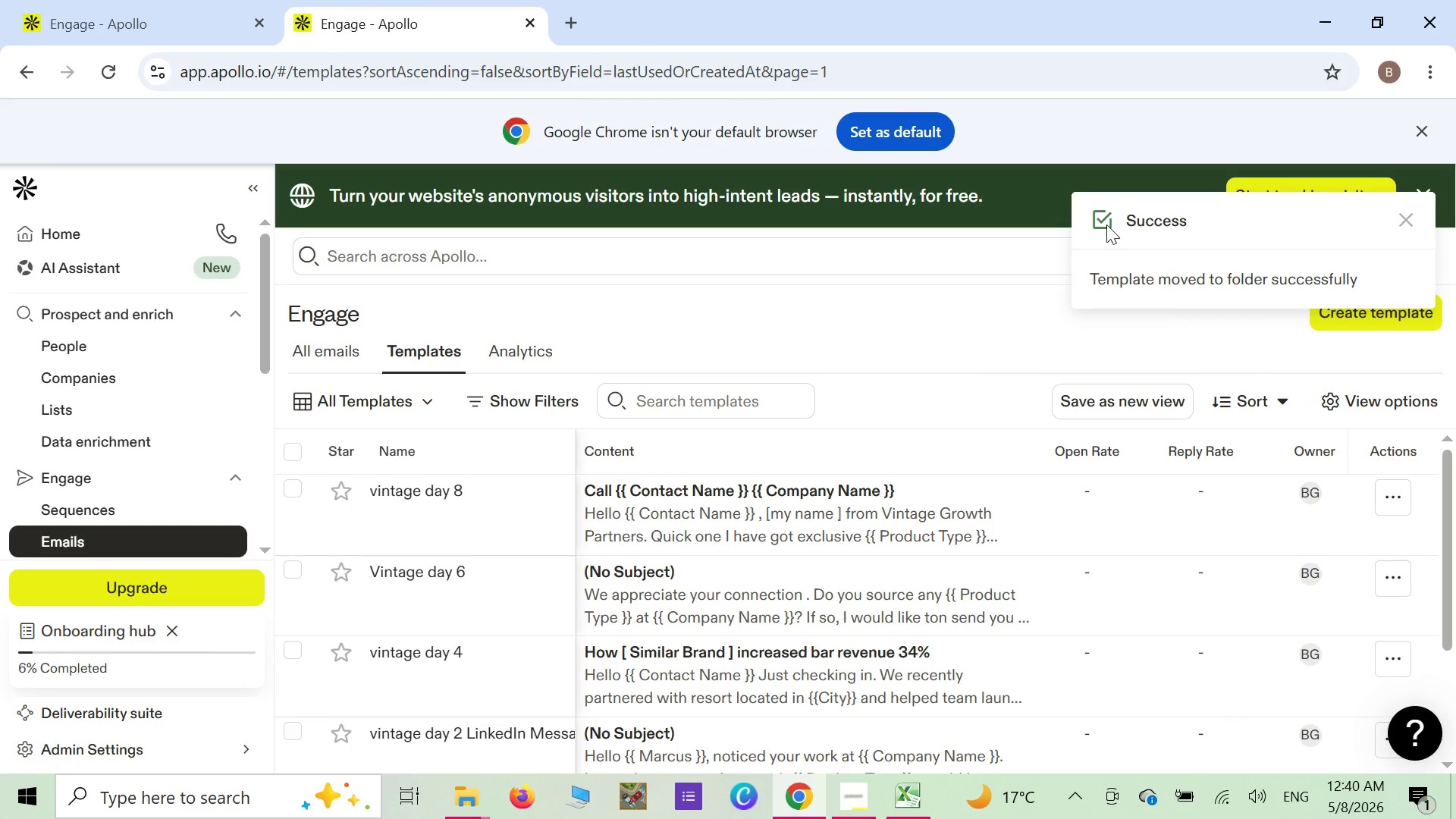 
left_click([1108, 220])
 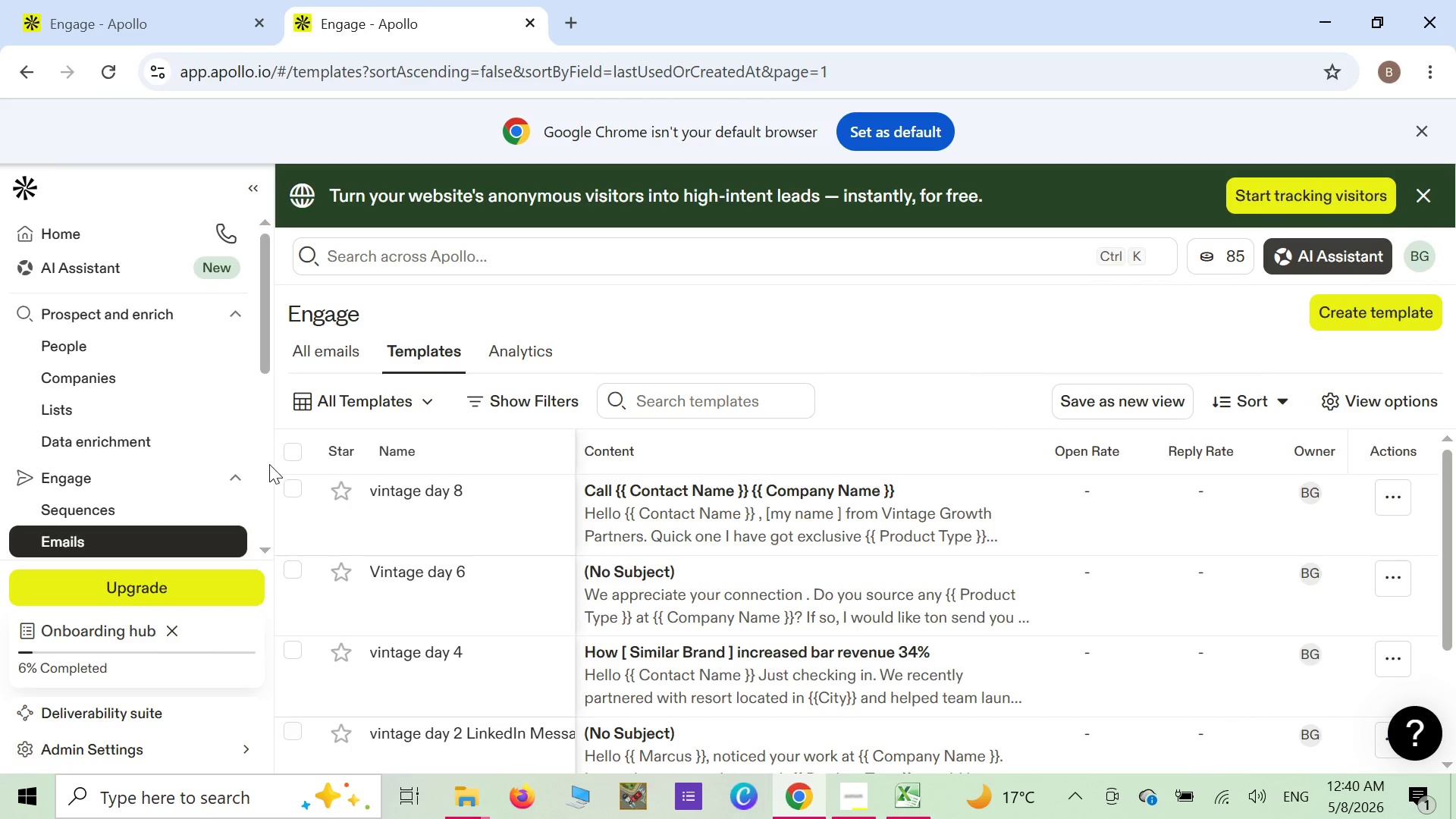 
wait(10.25)
 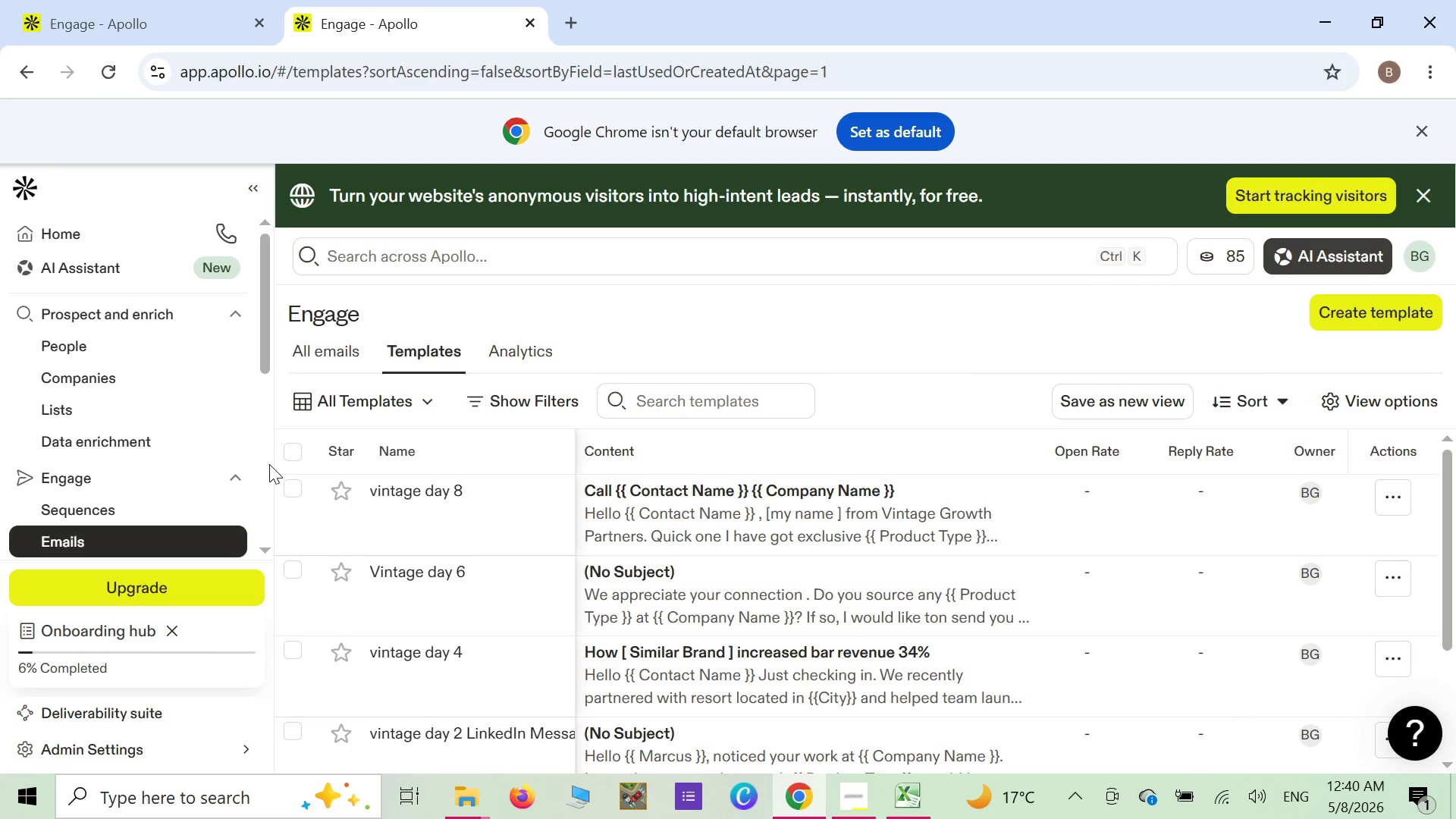 
left_click([134, 502])
 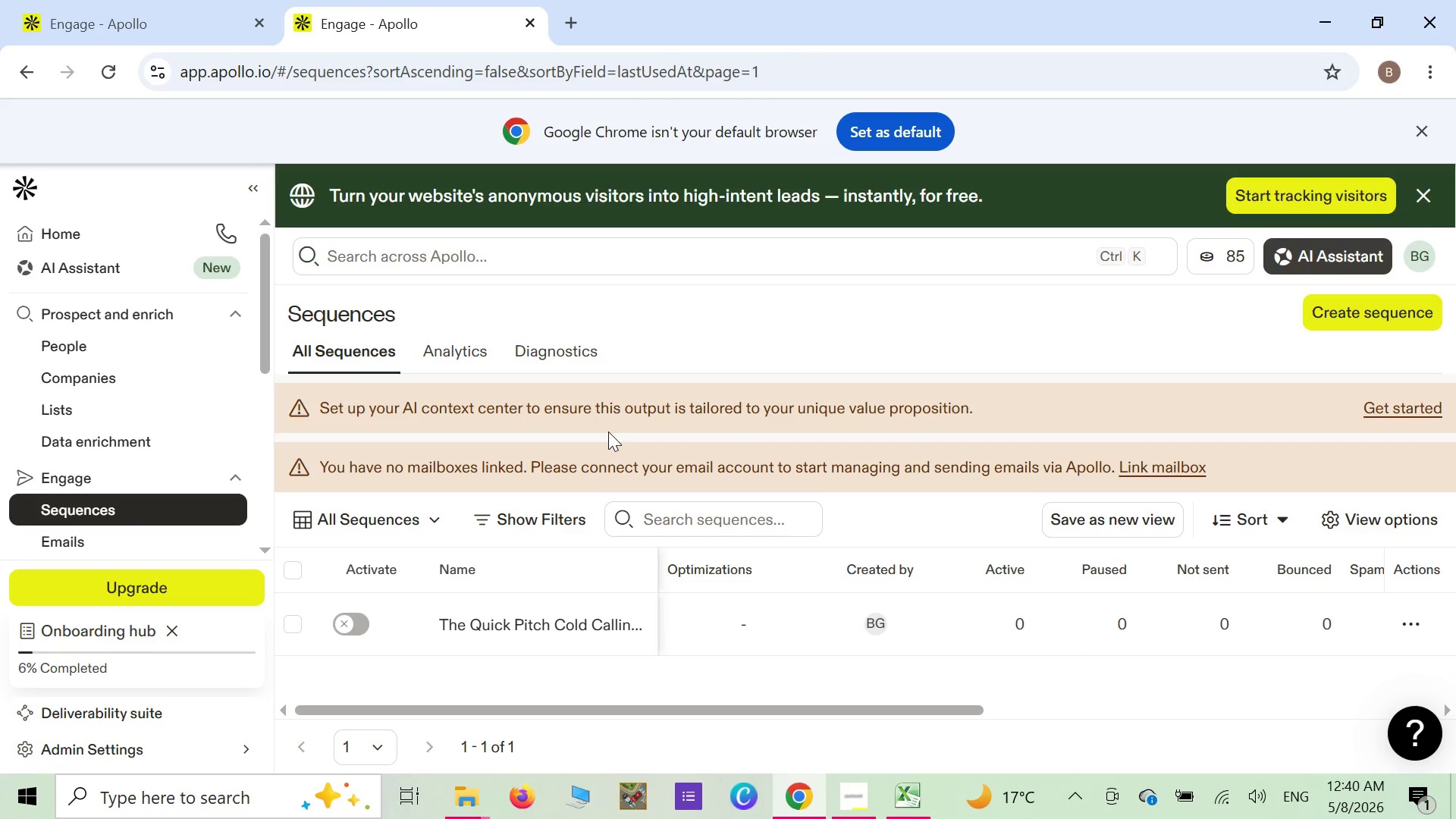 
wait(9.08)
 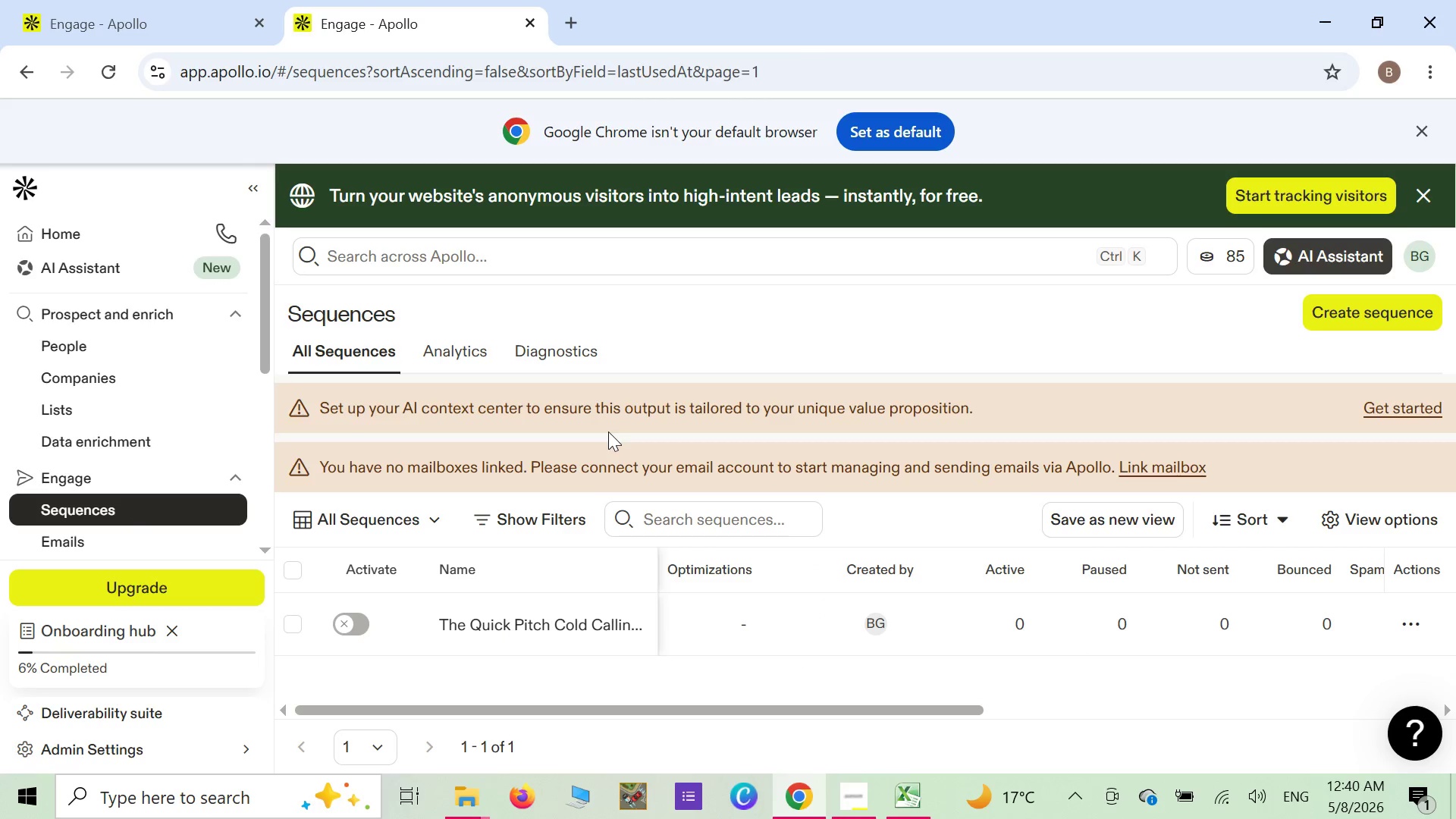 
left_click([430, 340])
 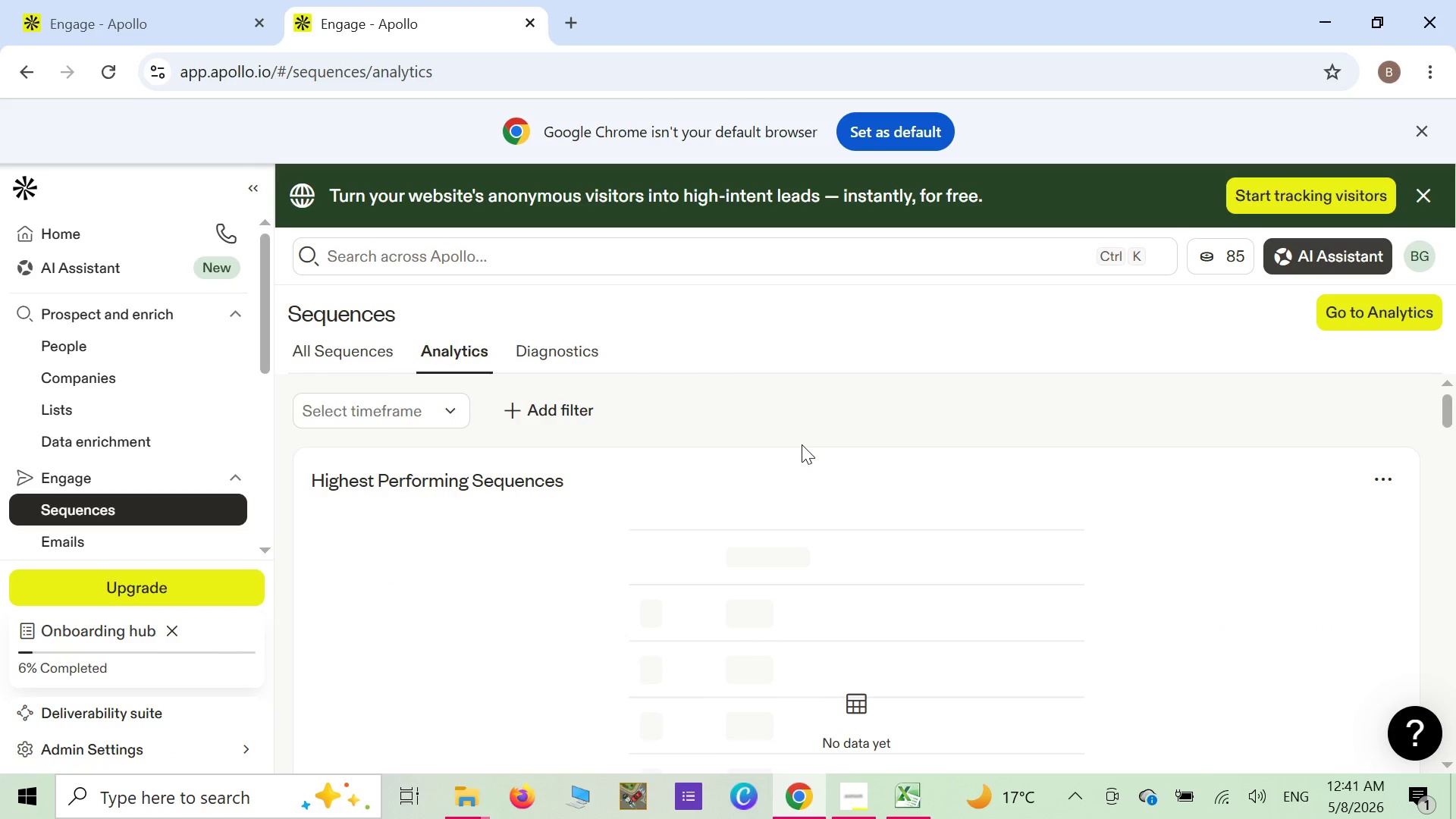 
wait(6.69)
 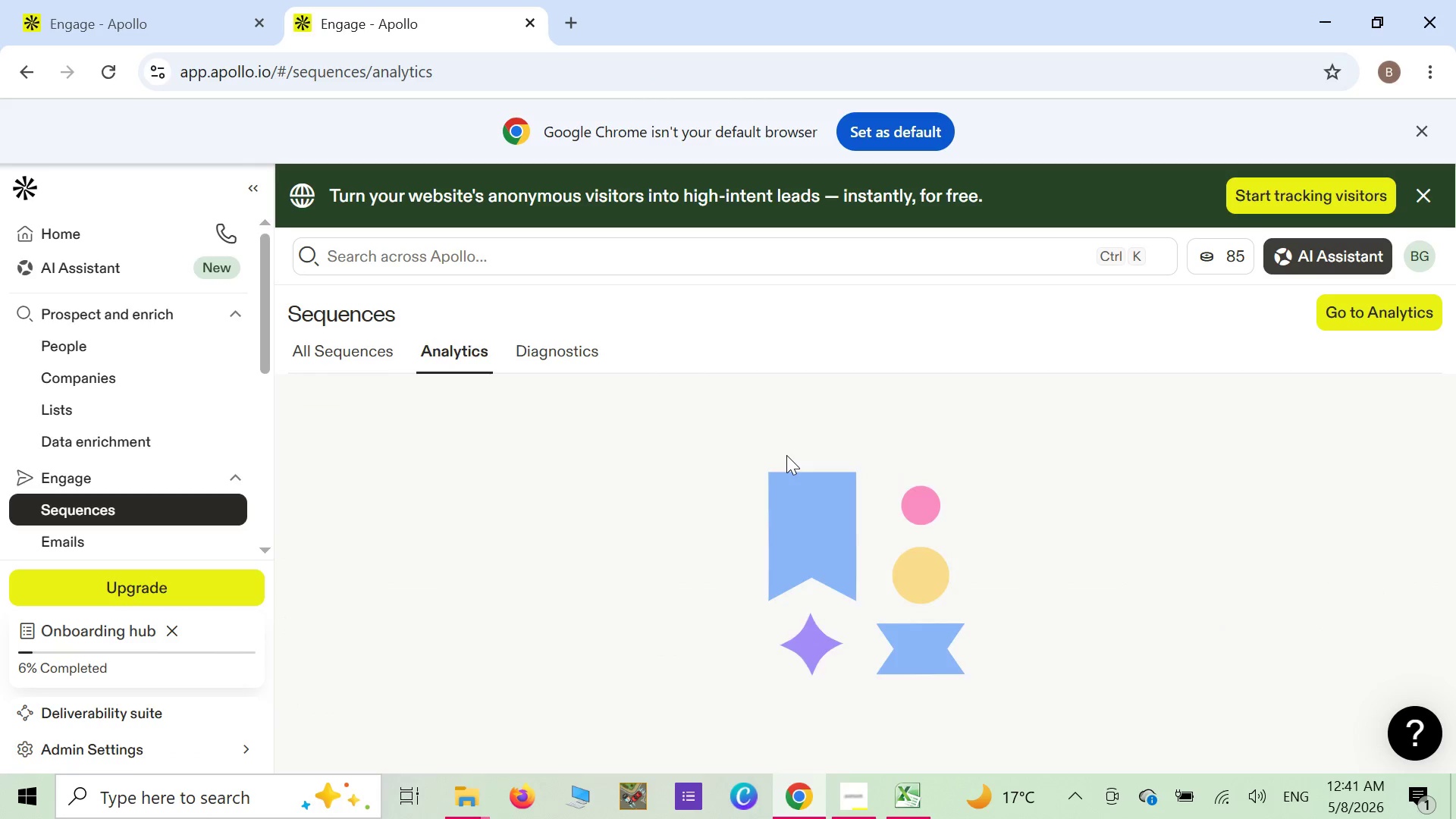 
scroll: coordinate [802, 444], scroll_direction: down, amount: 4.0
 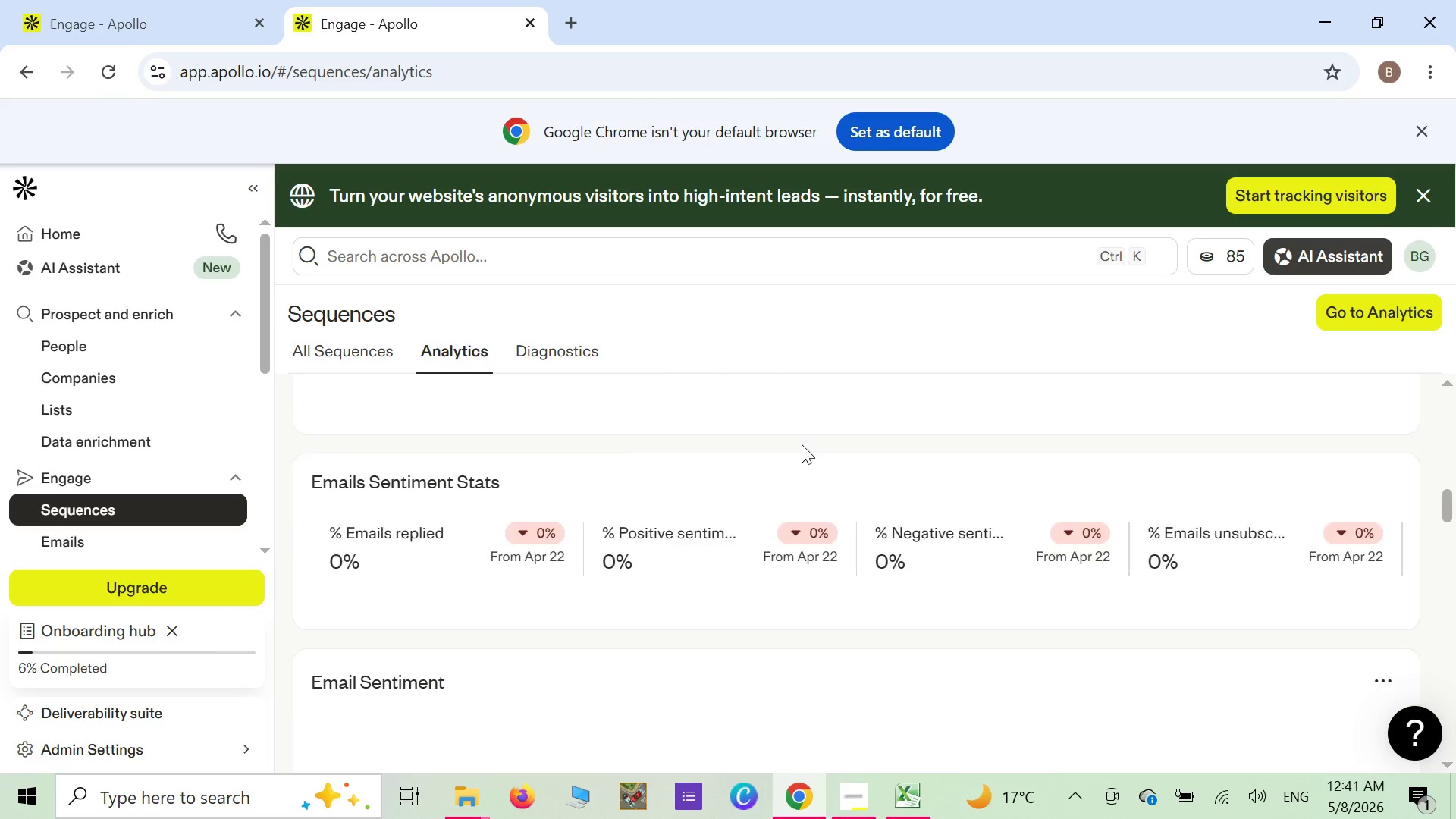 
scroll: coordinate [802, 444], scroll_direction: up, amount: 16.0
 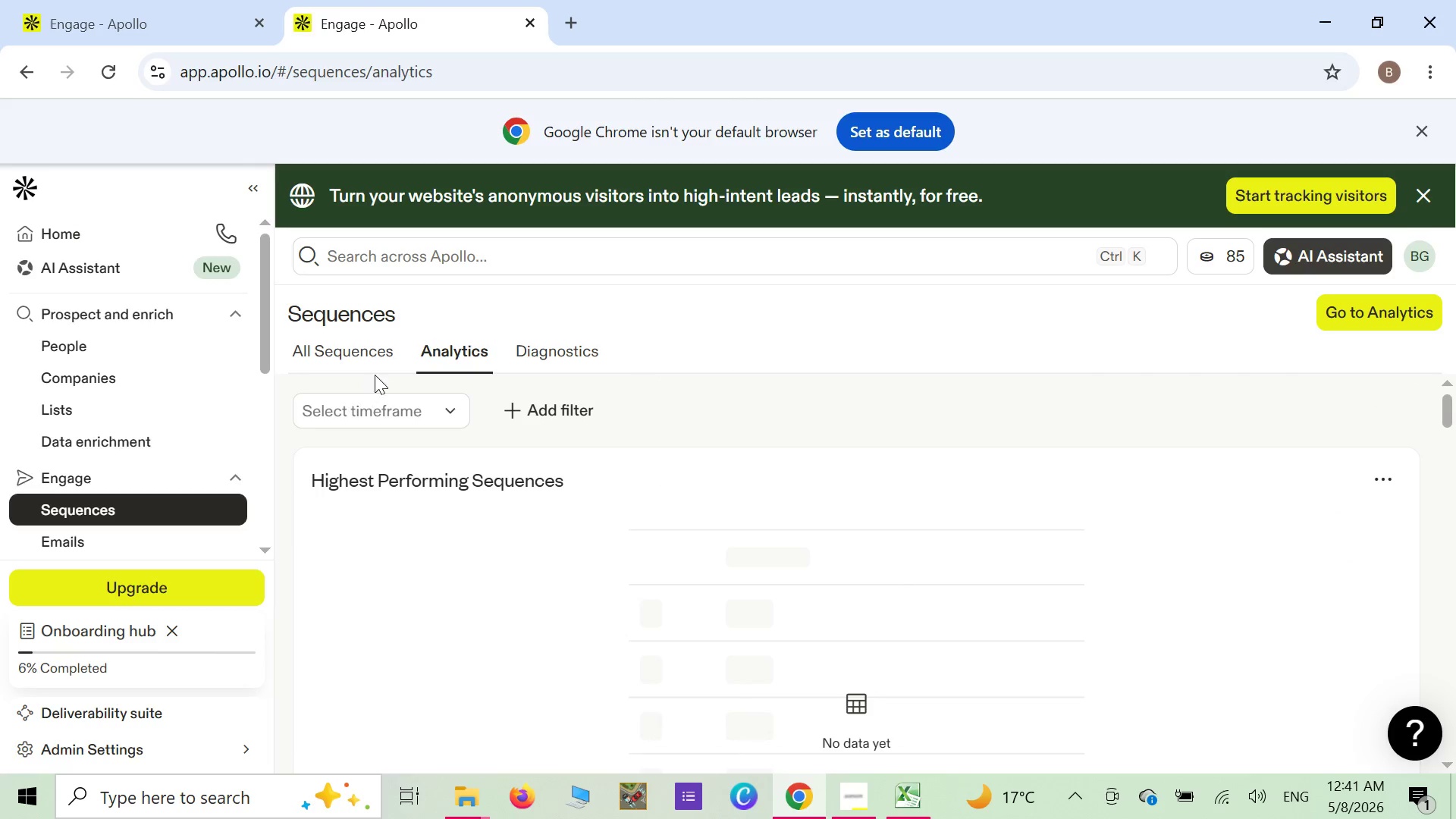 
left_click([338, 350])
 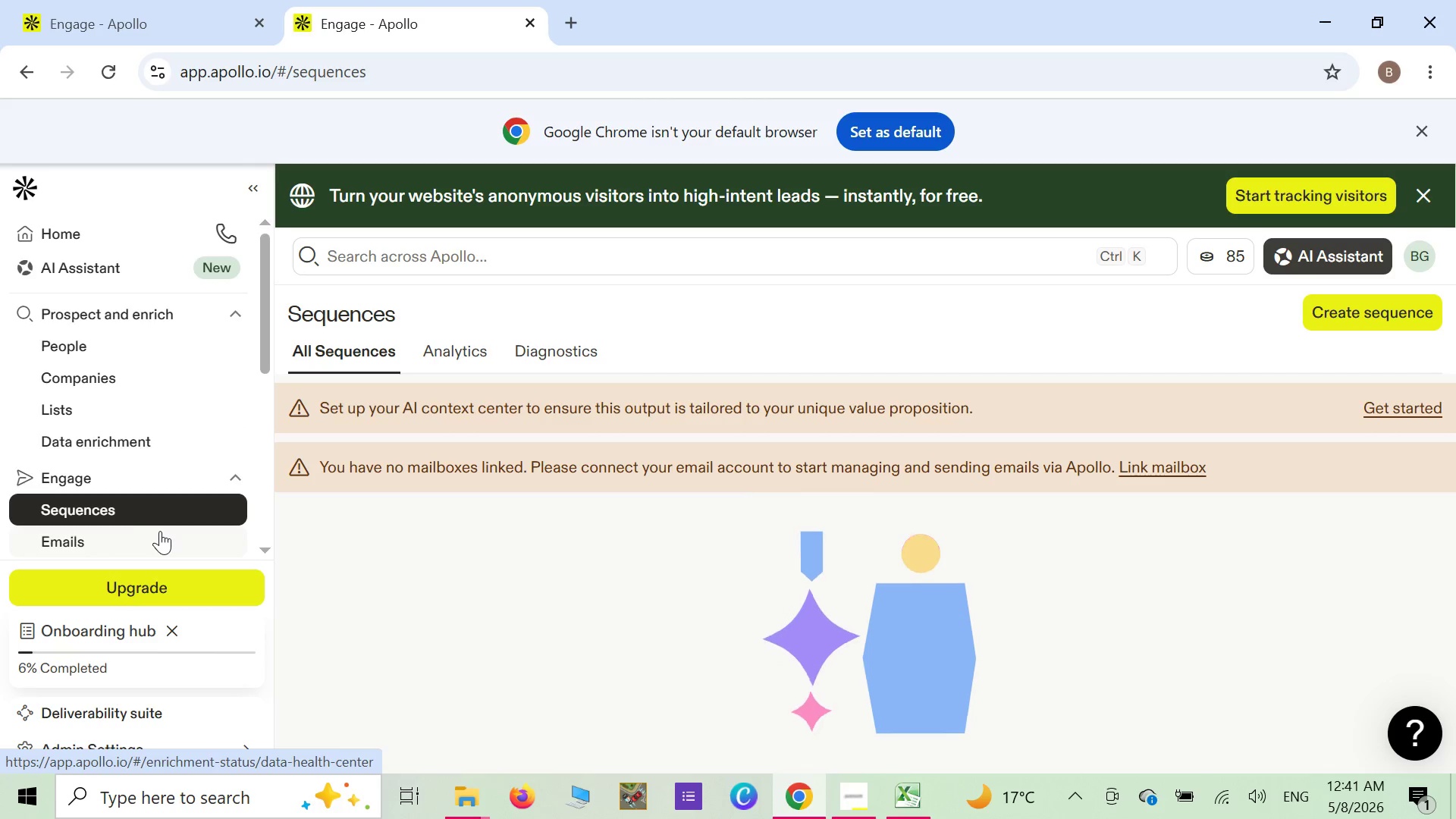 
left_click([105, 538])
 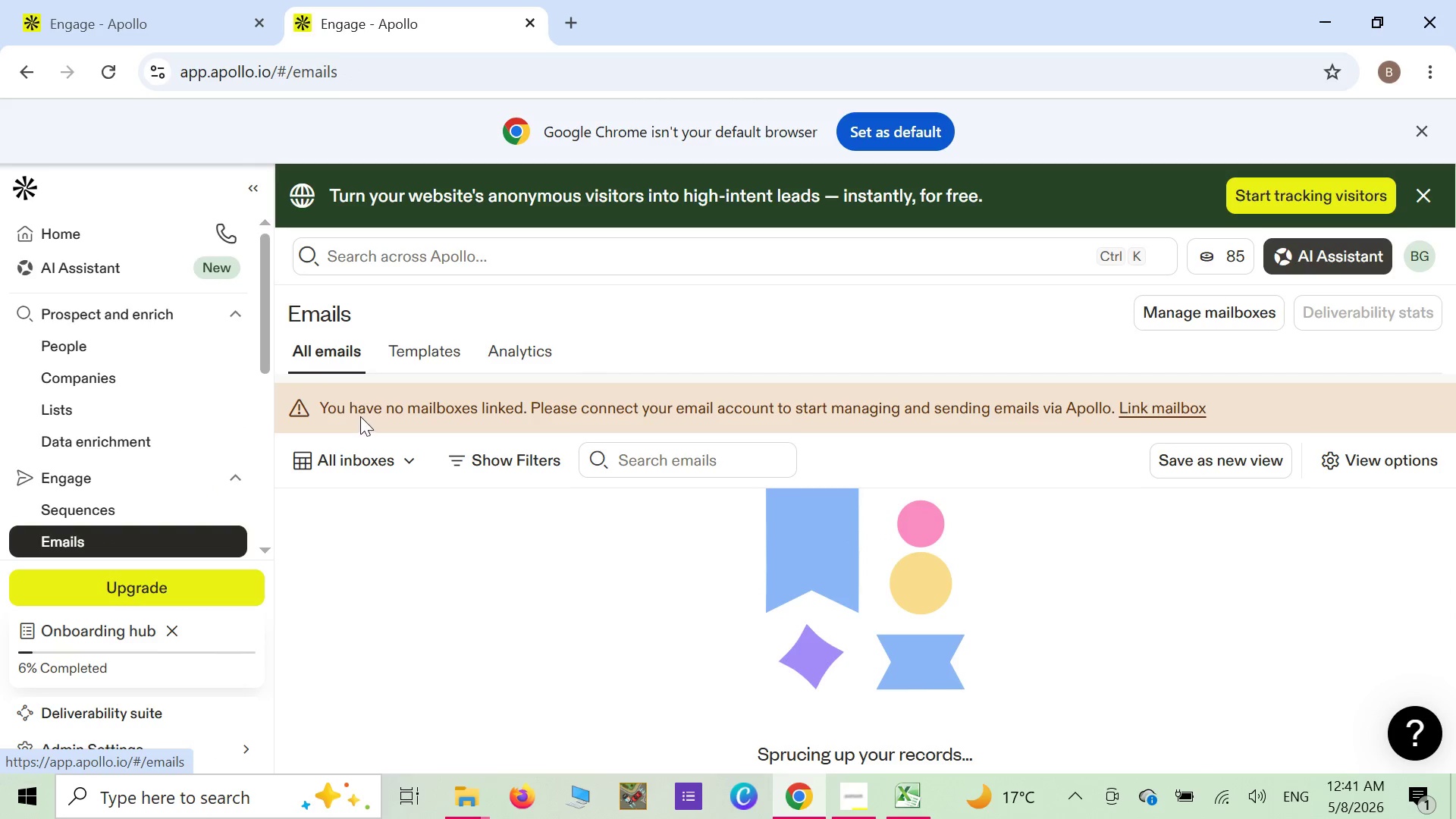 
left_click([419, 356])
 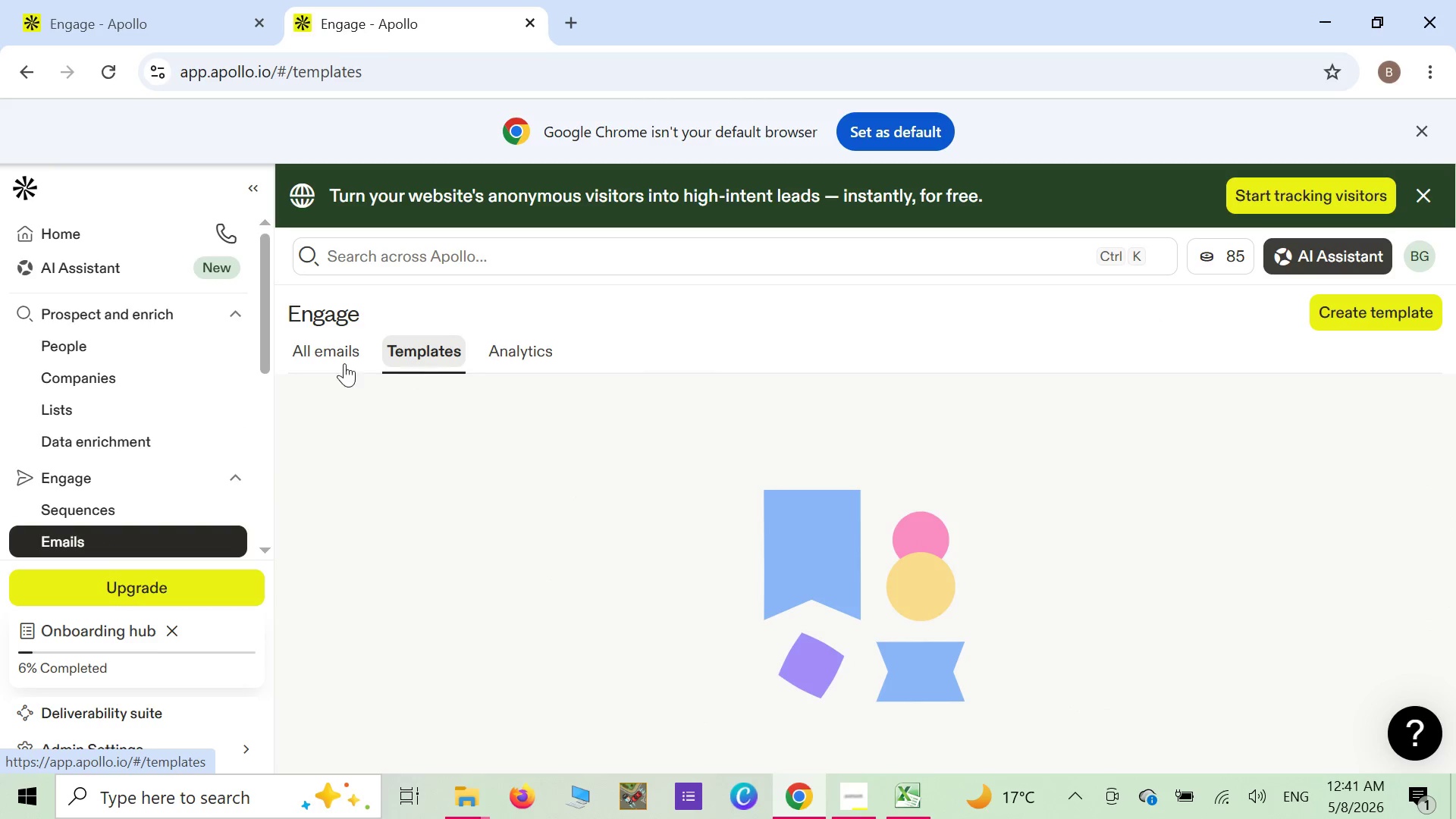 
left_click([294, 353])
 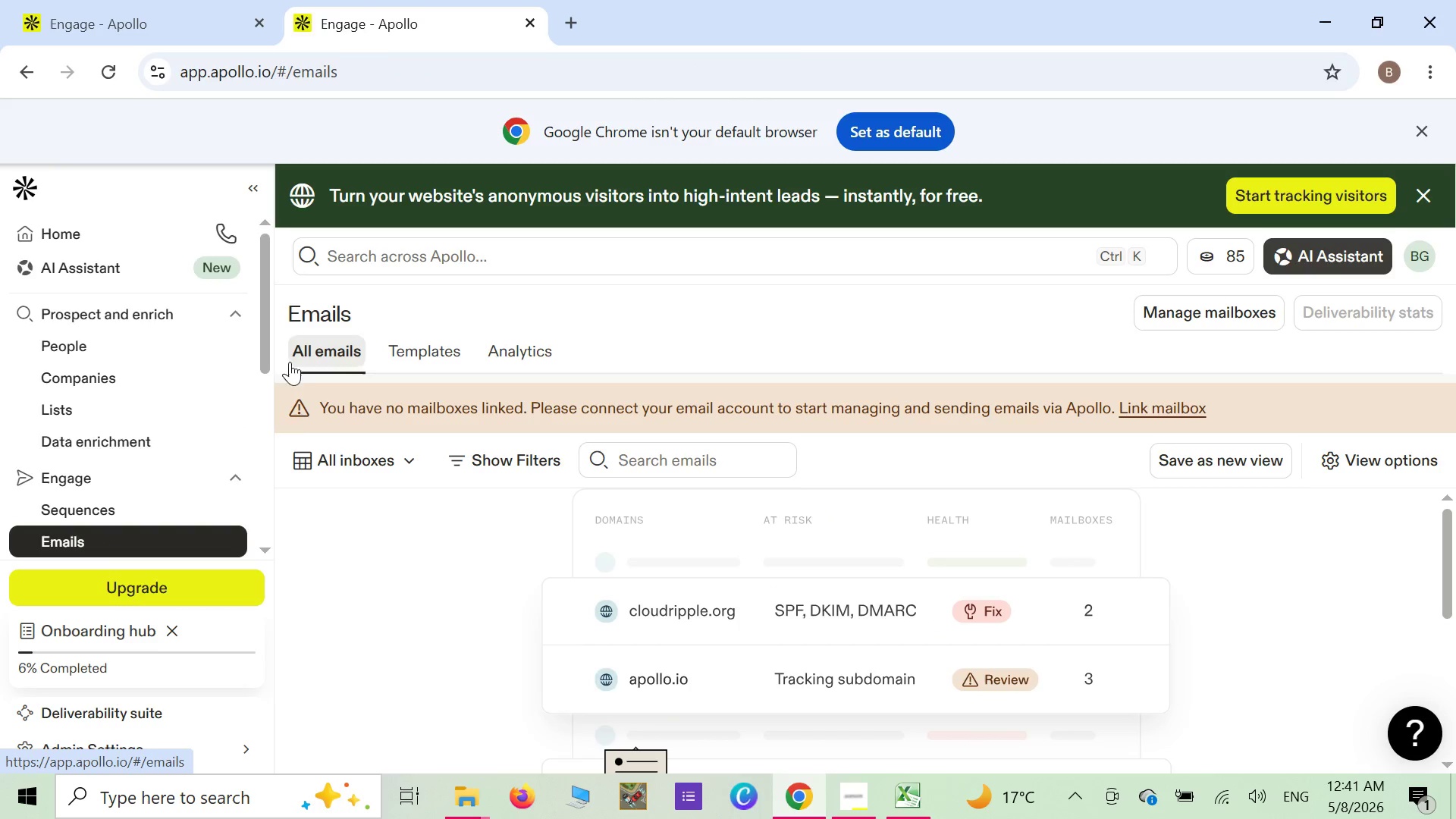 
scroll: coordinate [668, 695], scroll_direction: down, amount: 3.0
 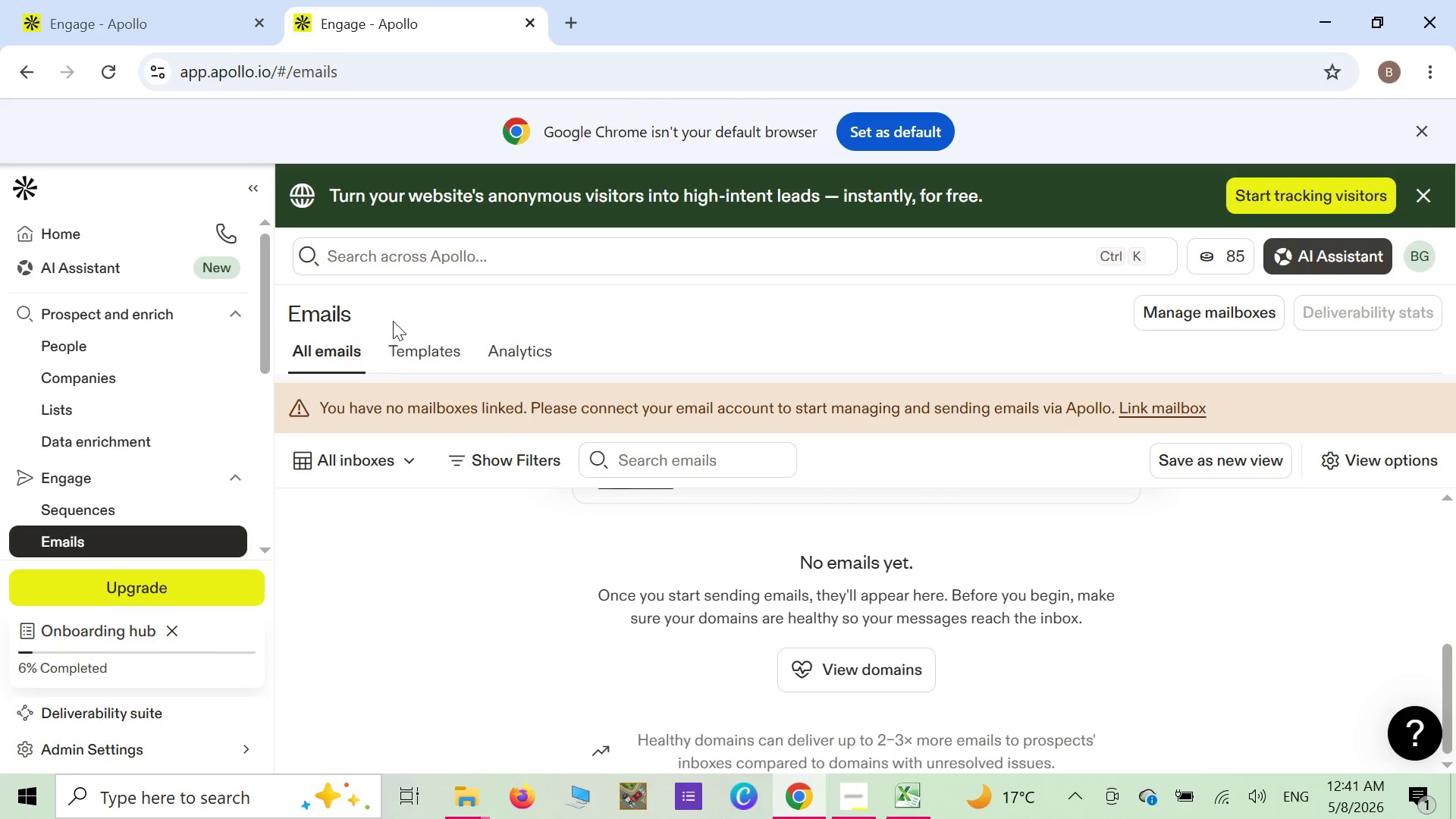 
left_click([450, 358])
 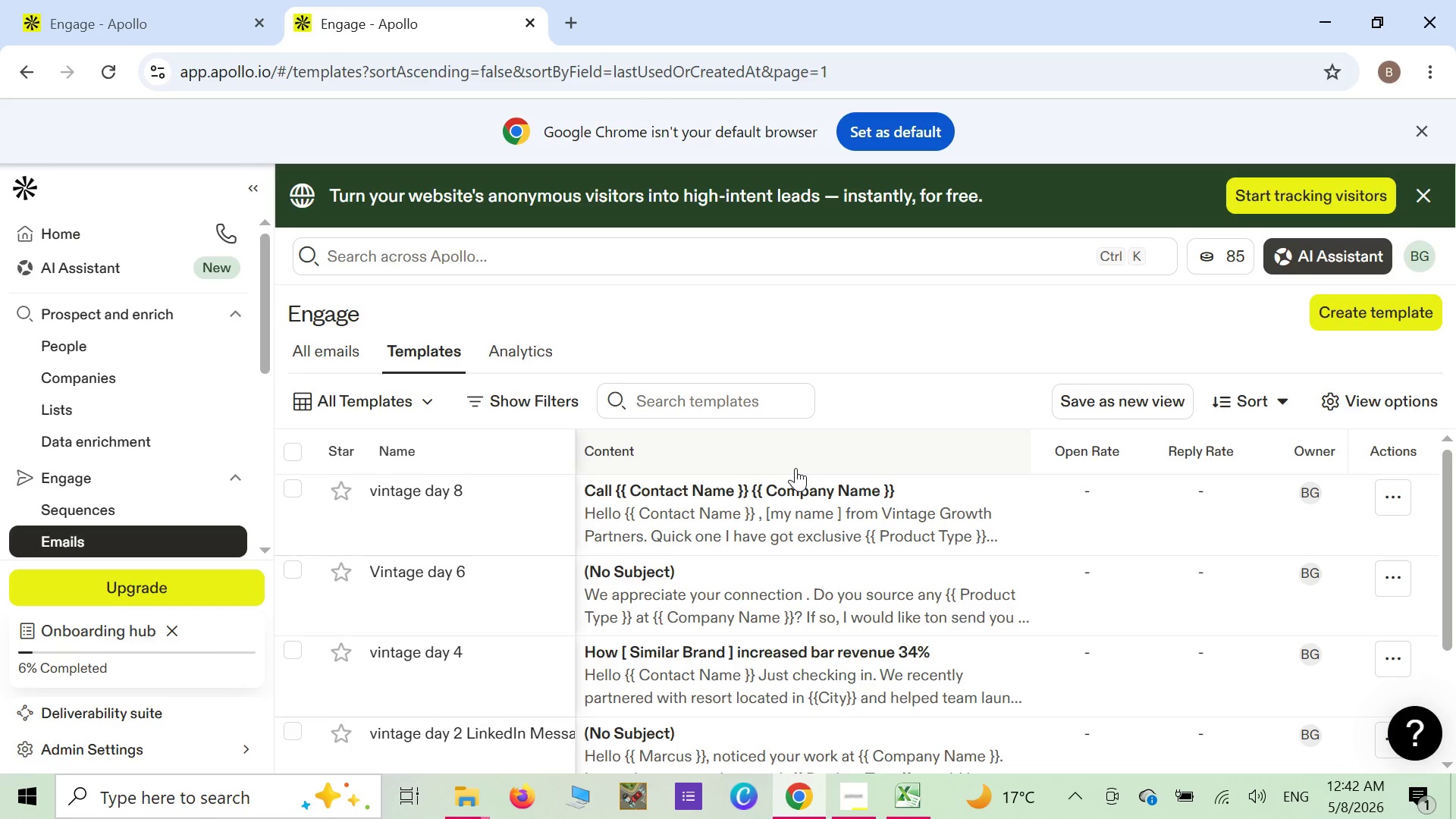 
wait(57.09)
 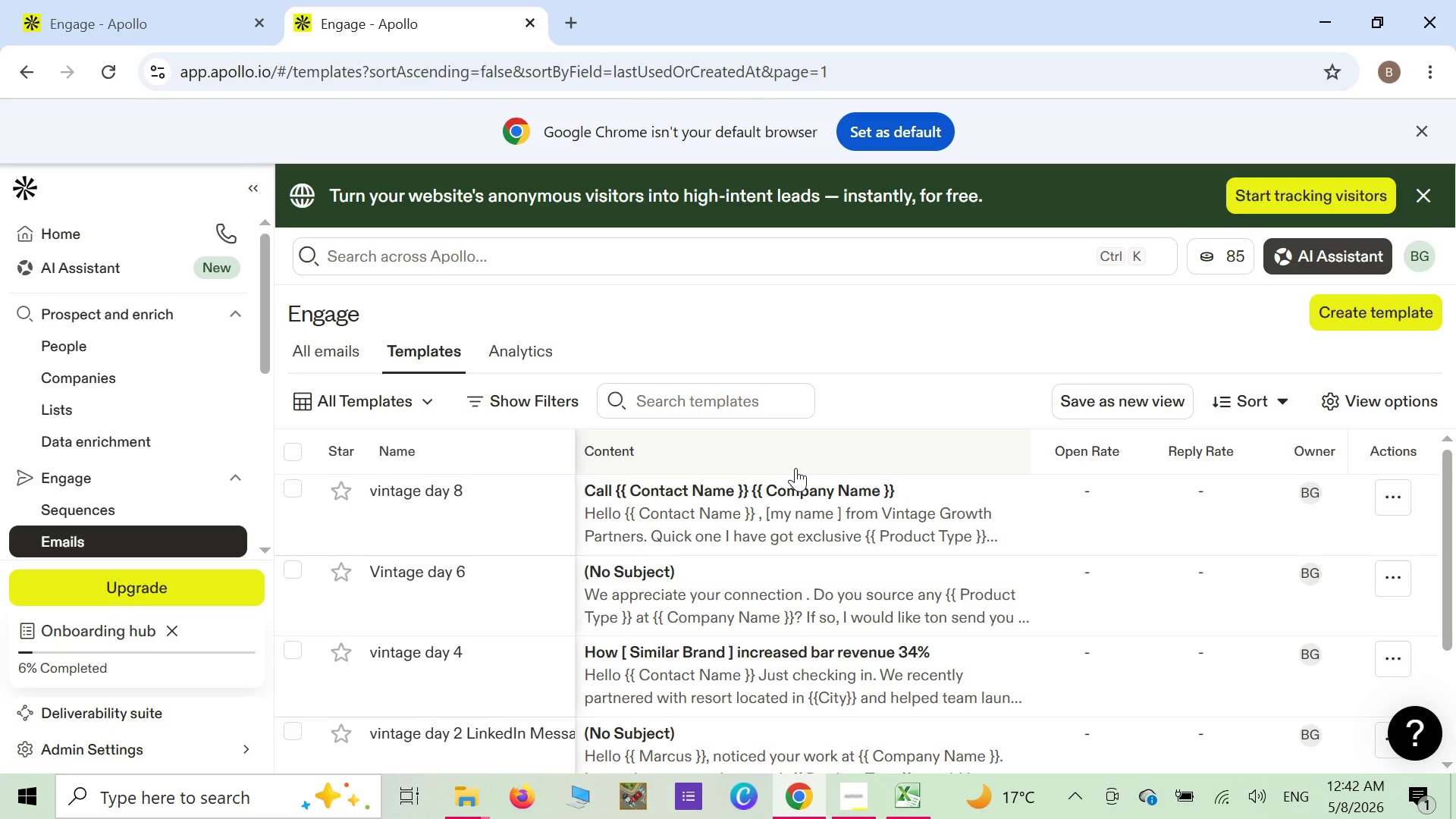 
left_click([868, 312])
 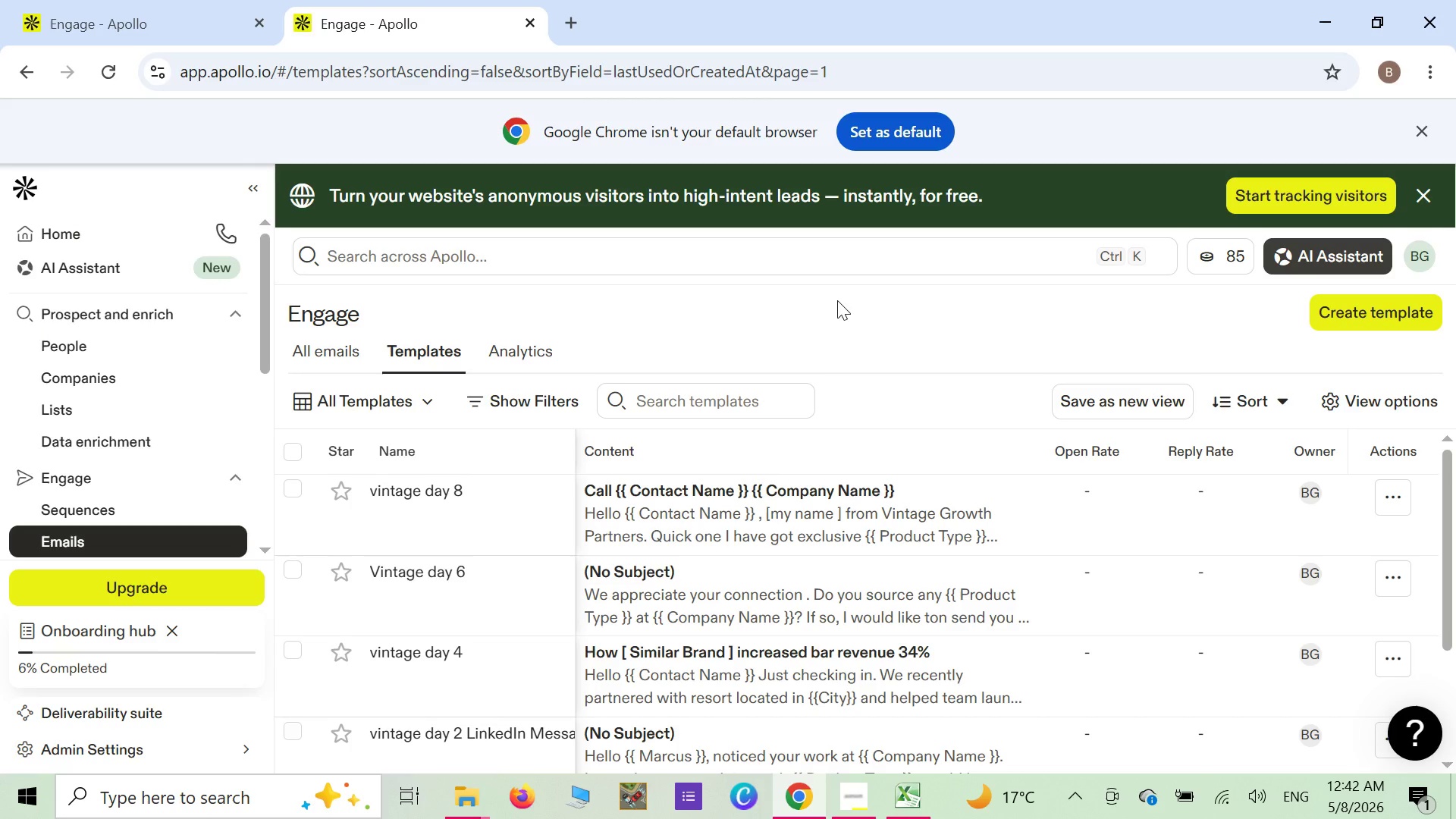 
wait(12.64)
 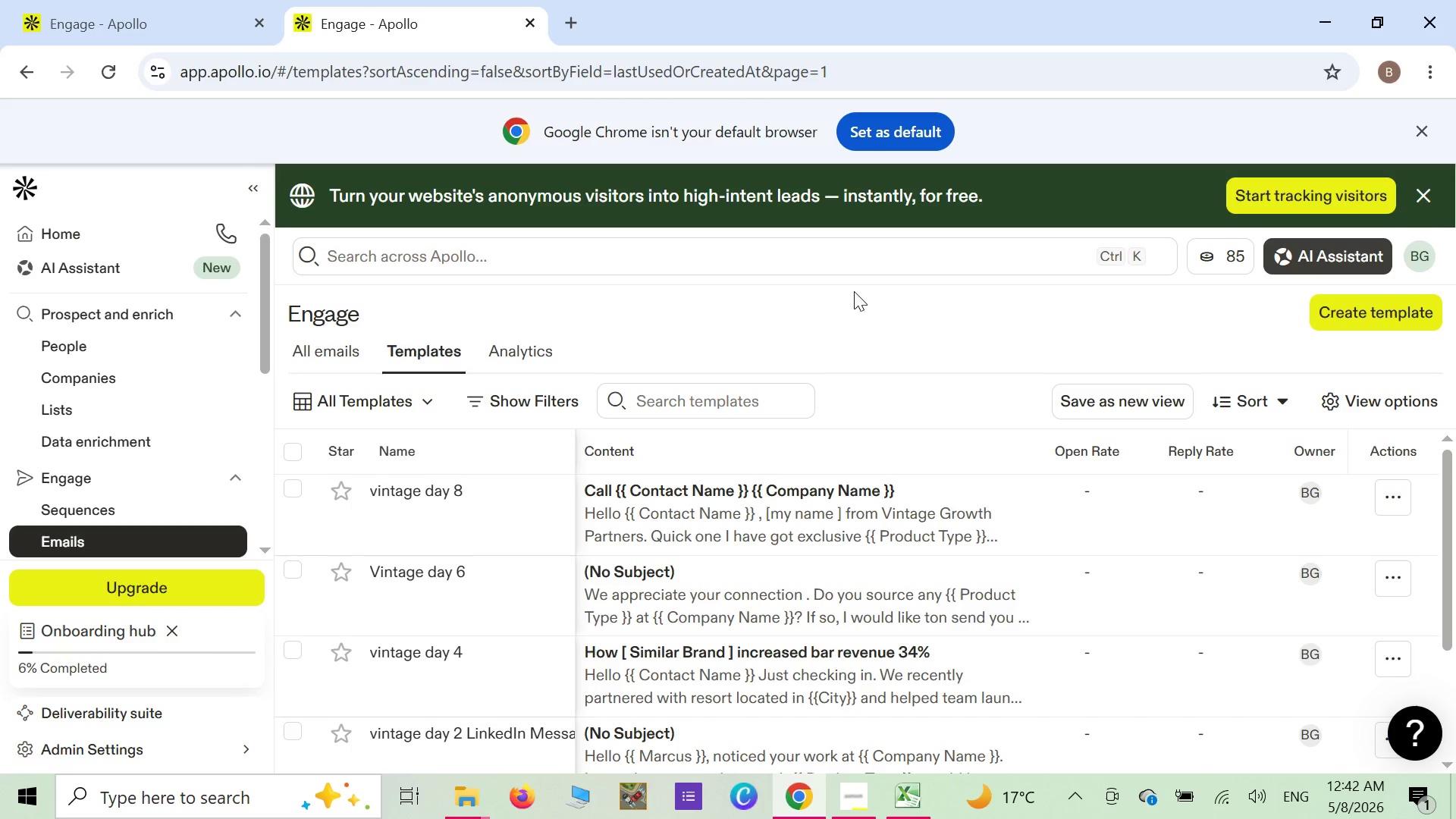 
key(Alt+Meta+R)
 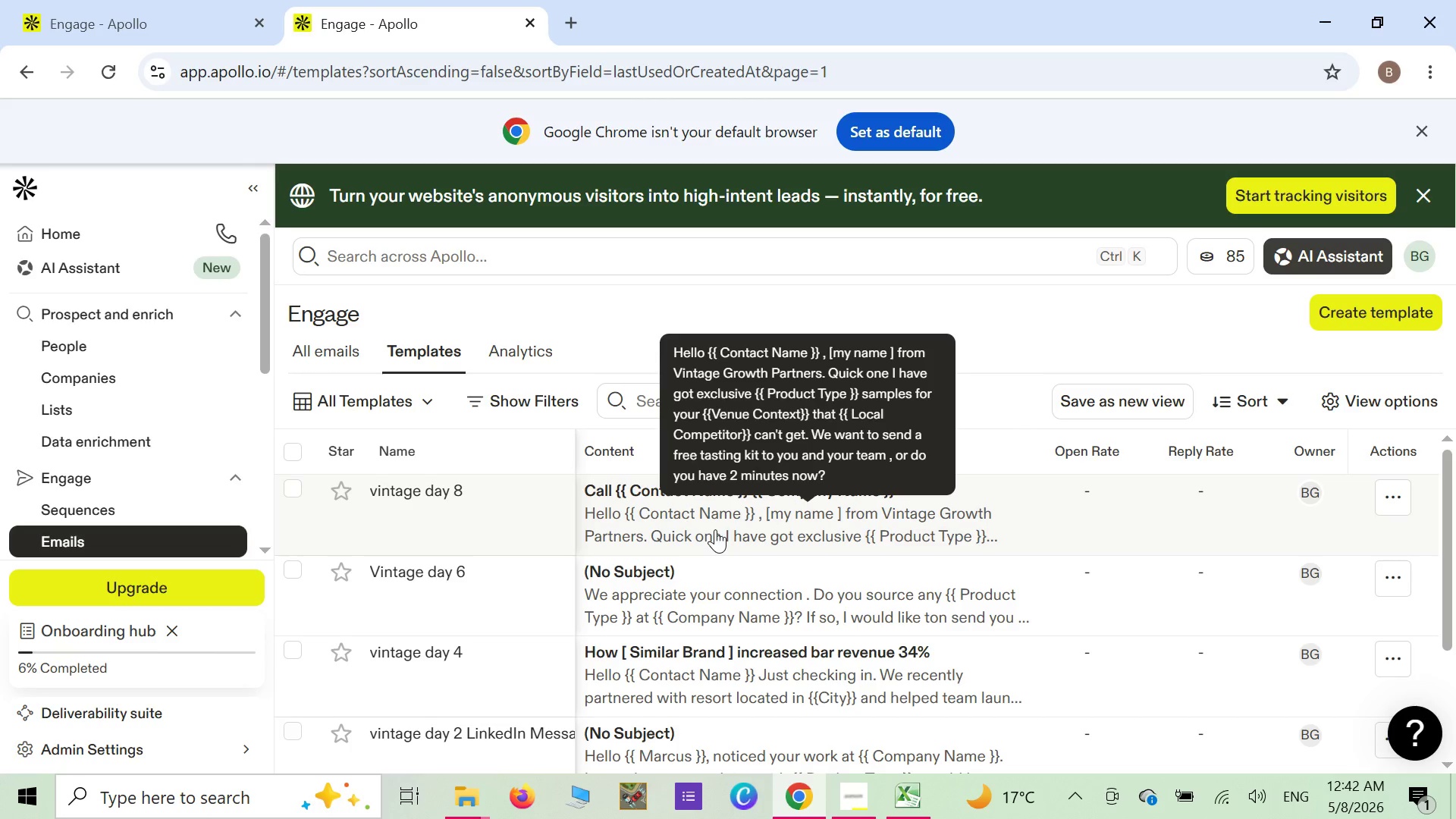 
wait(7.09)
 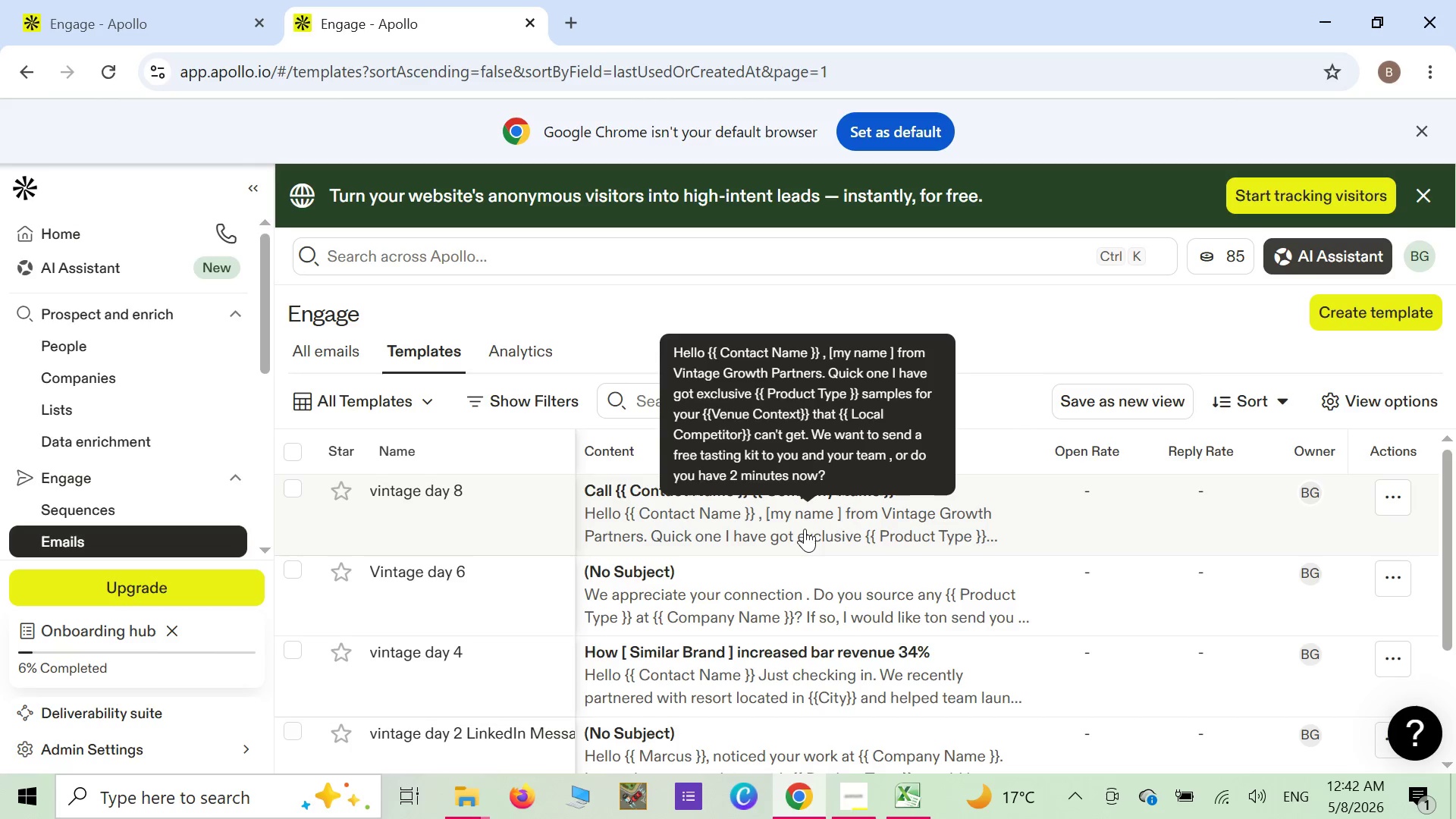 
scroll: coordinate [715, 529], scroll_direction: down, amount: 1.0
 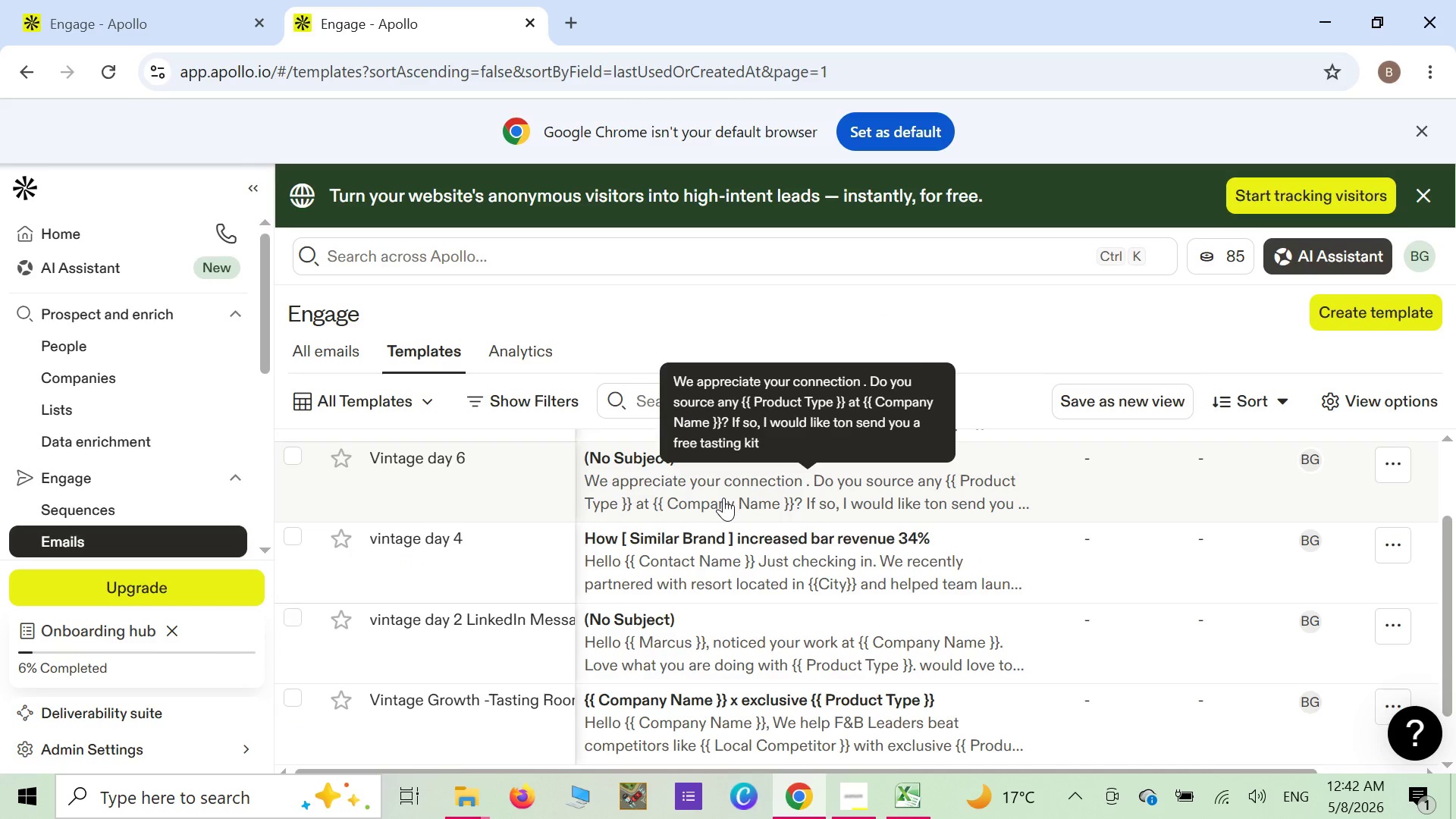 
wait(7.53)
 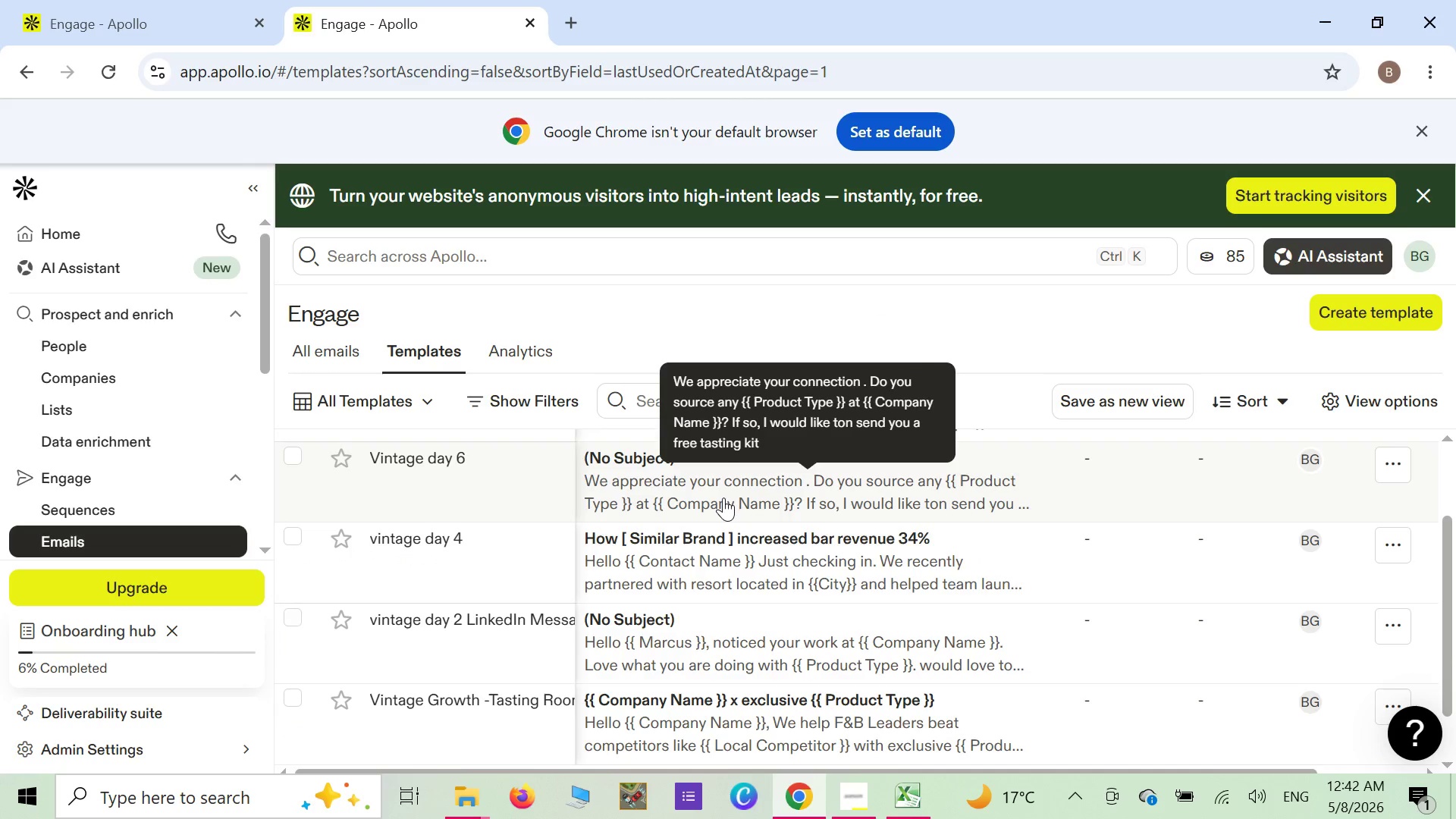 
mouse_move([780, 634])
 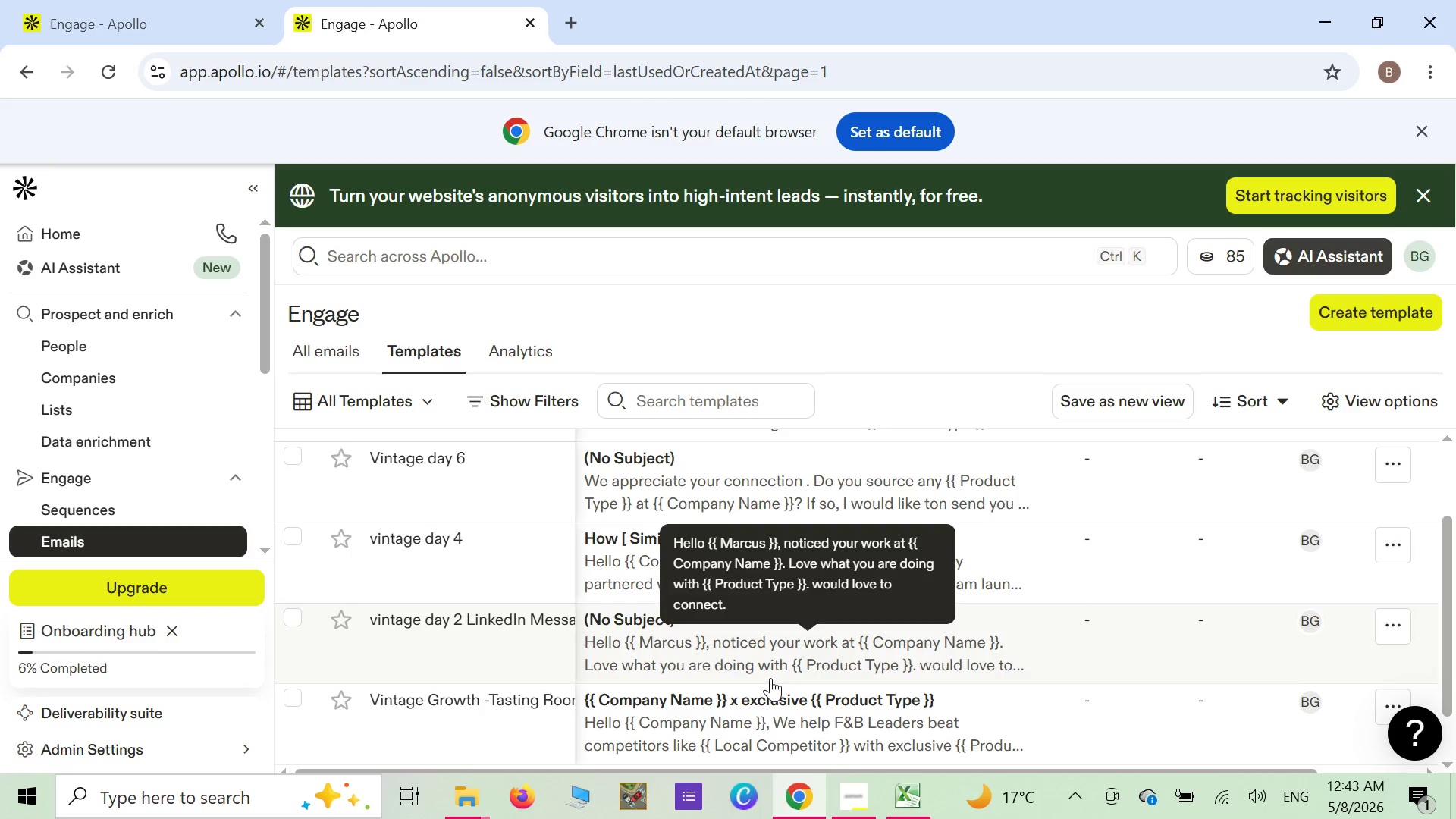 
scroll: coordinate [770, 678], scroll_direction: down, amount: 1.0
 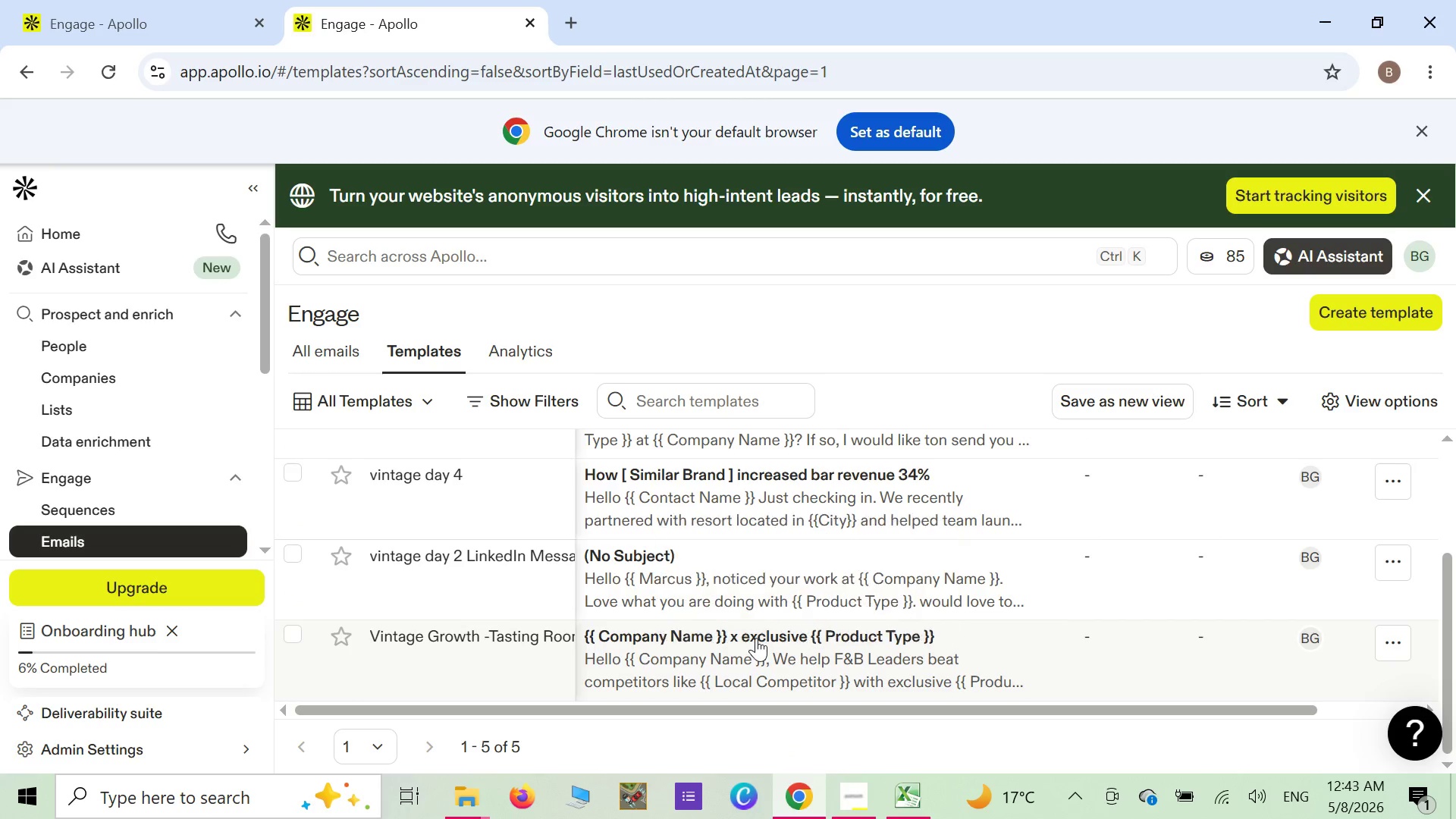 
wait(5.07)
 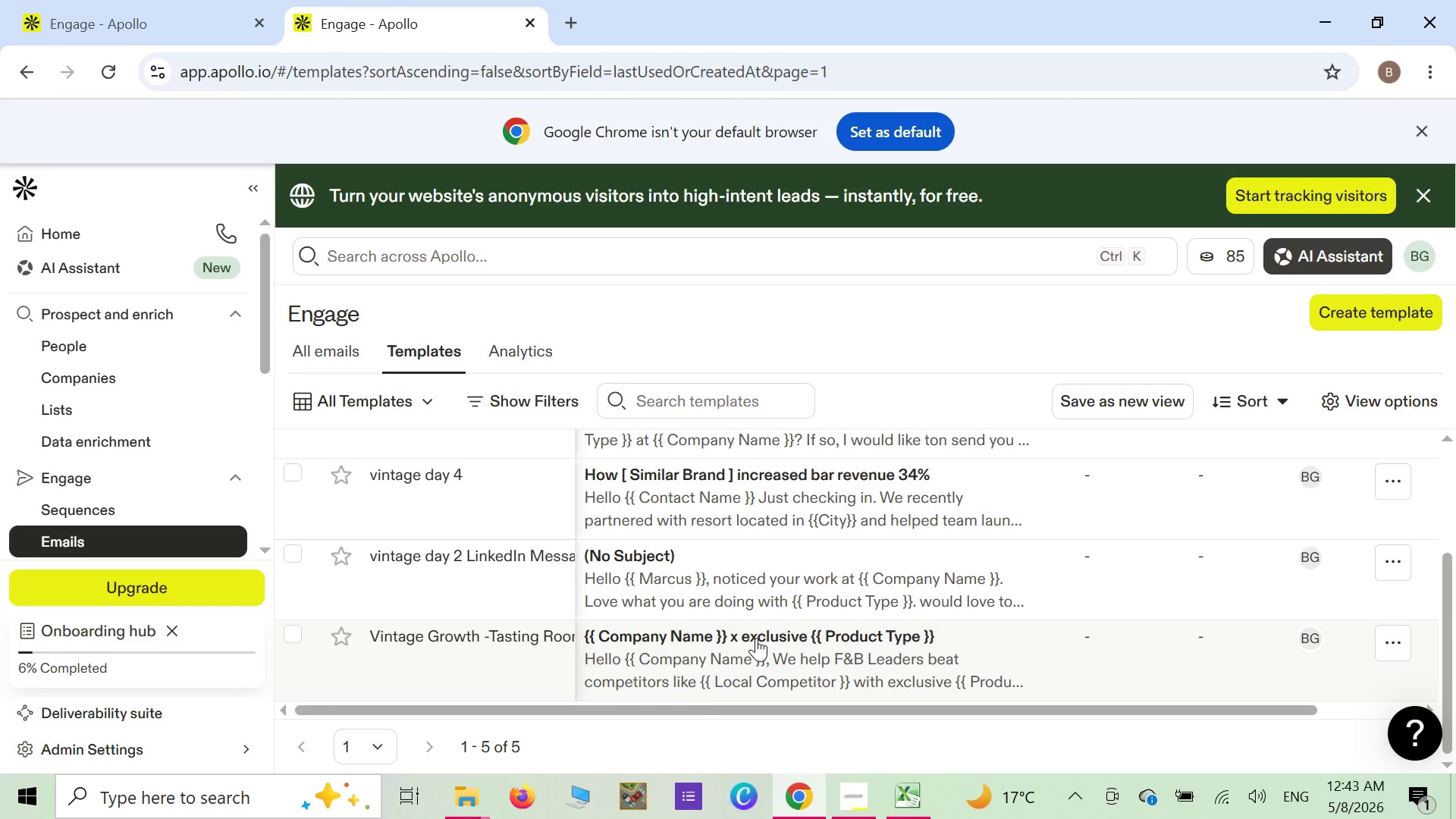 
key(Alt+Meta+R)
 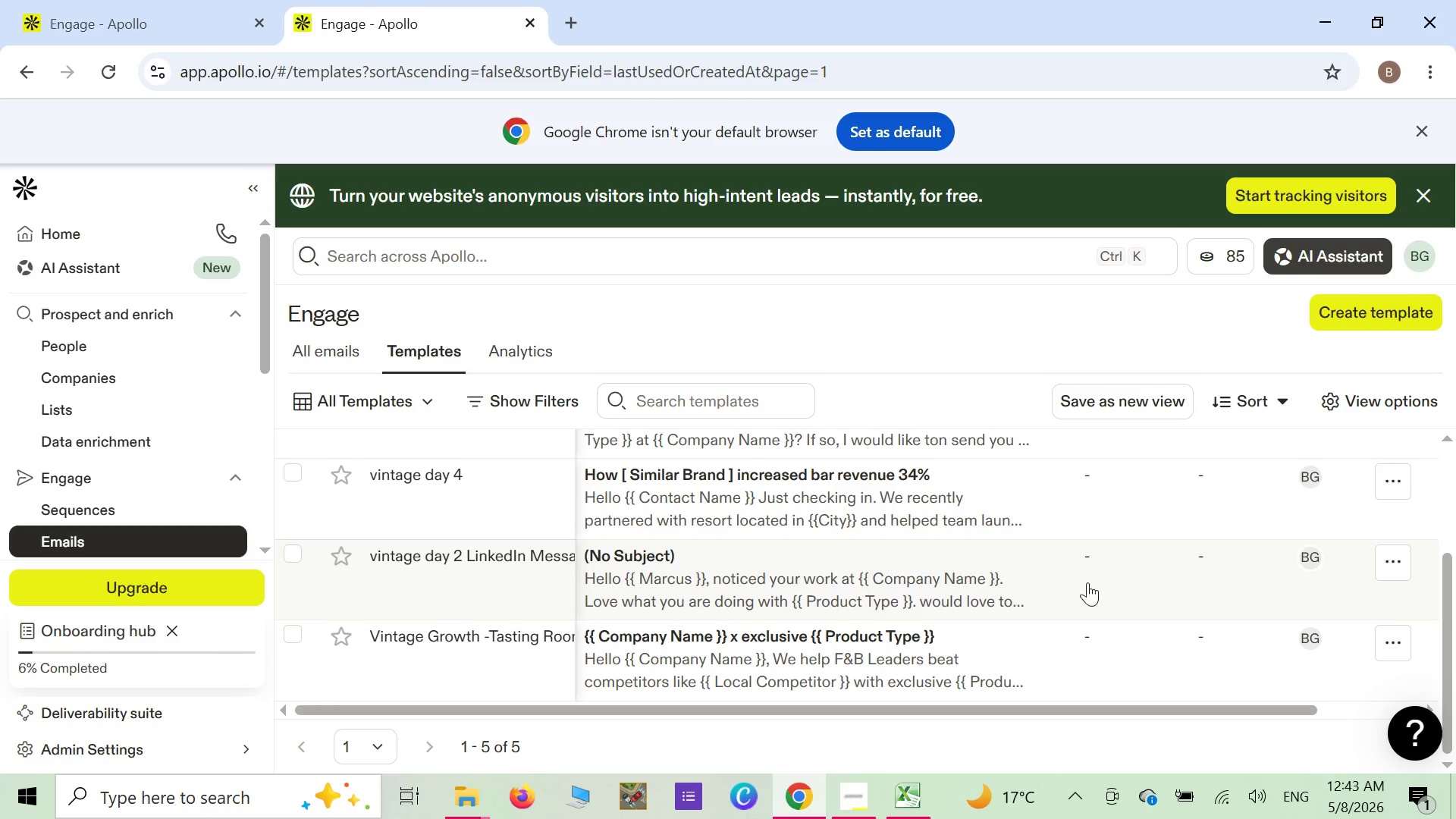 
left_click([1178, 422])
 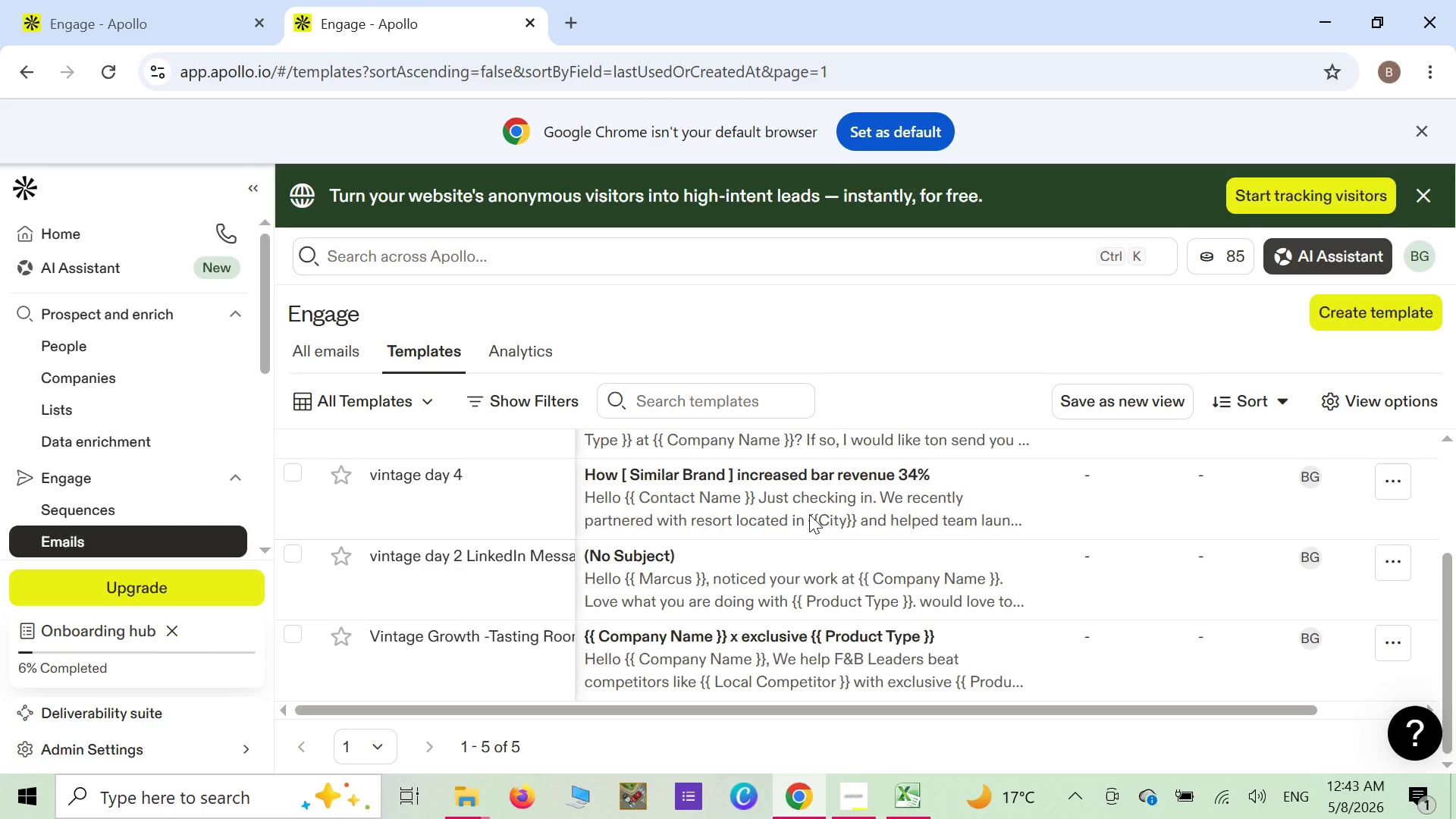 
wait(9.02)
 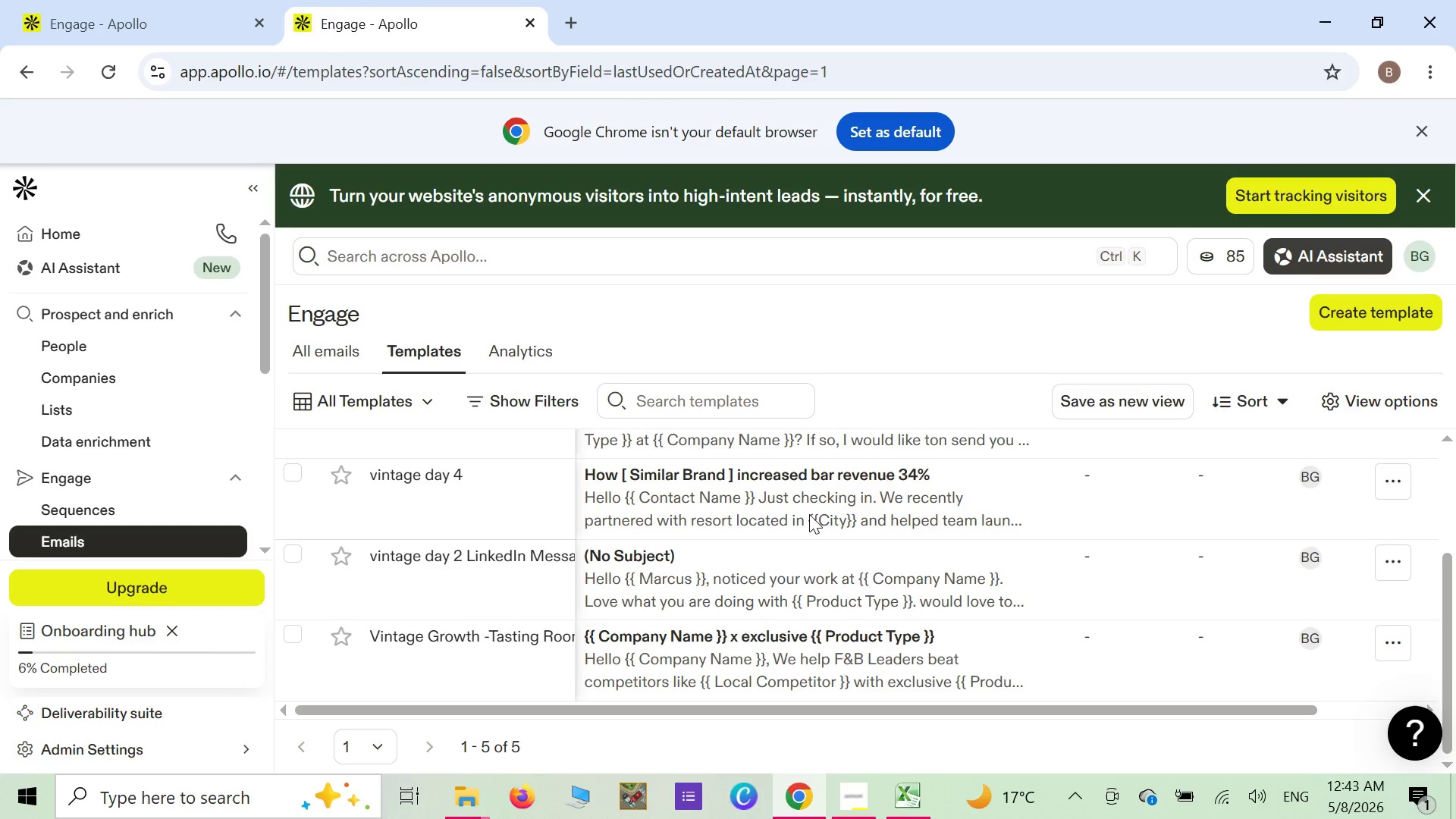 
mouse_move([1084, 601])
 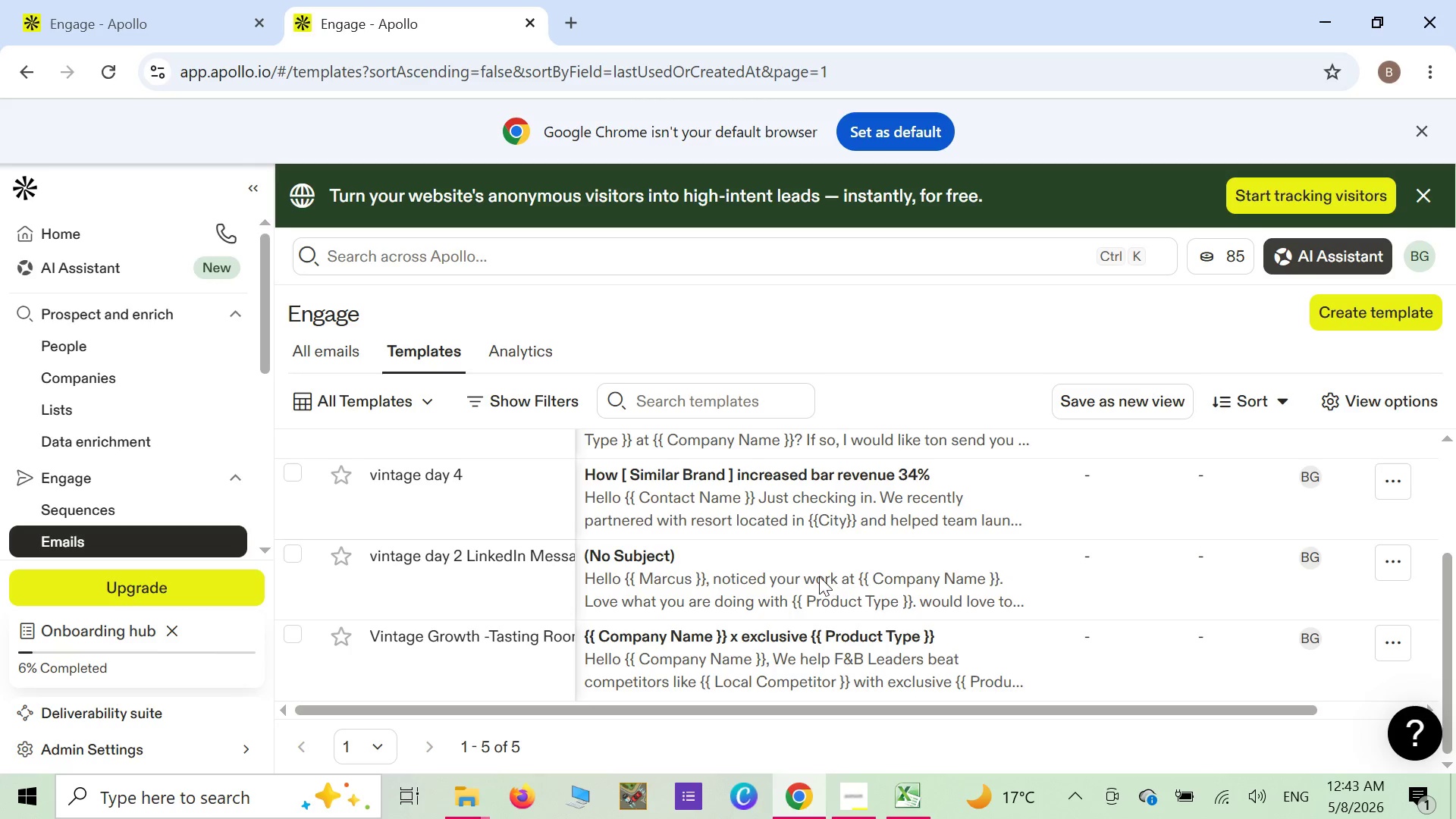 
wait(10.96)
 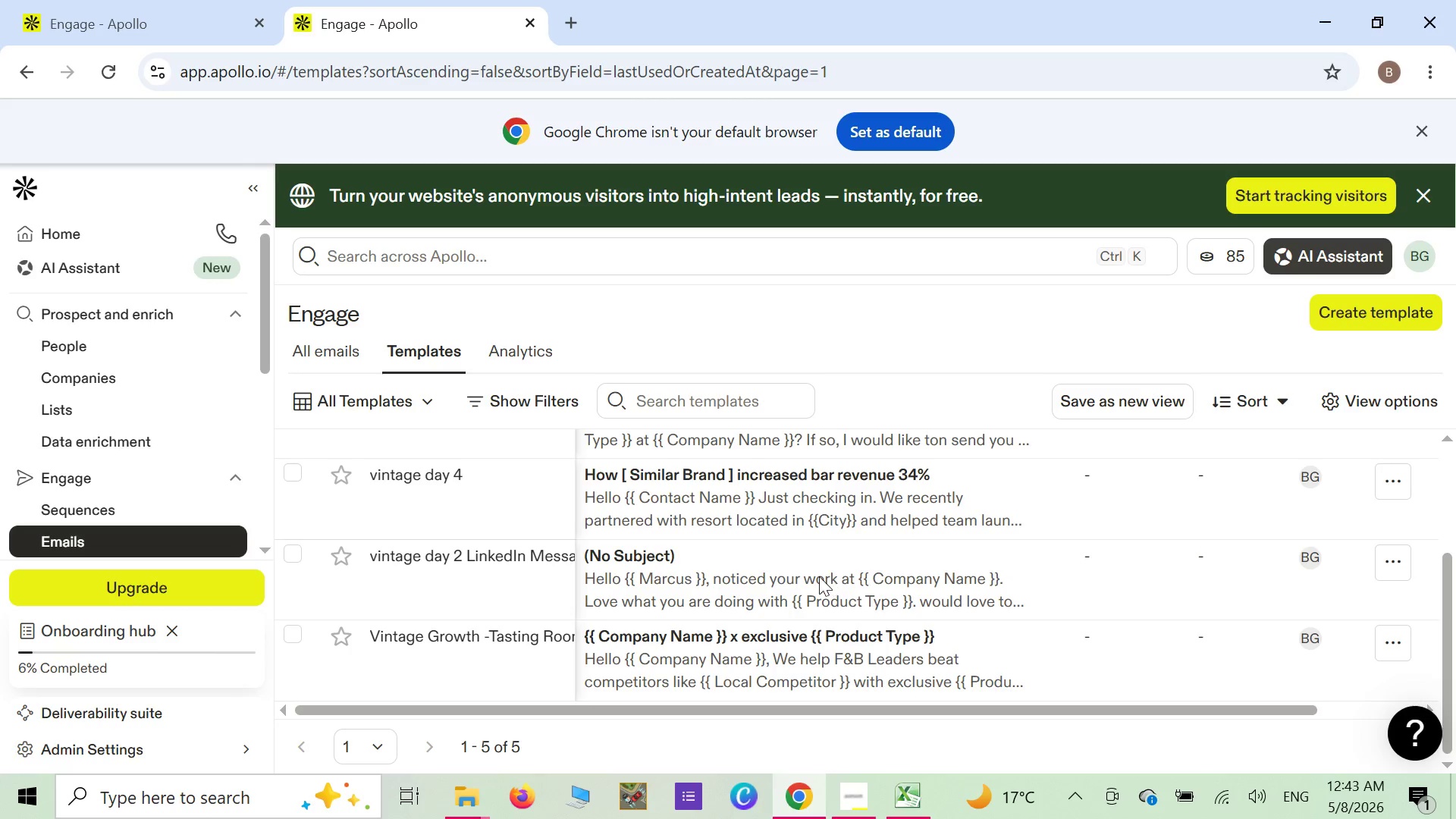 
left_click([479, 172])
 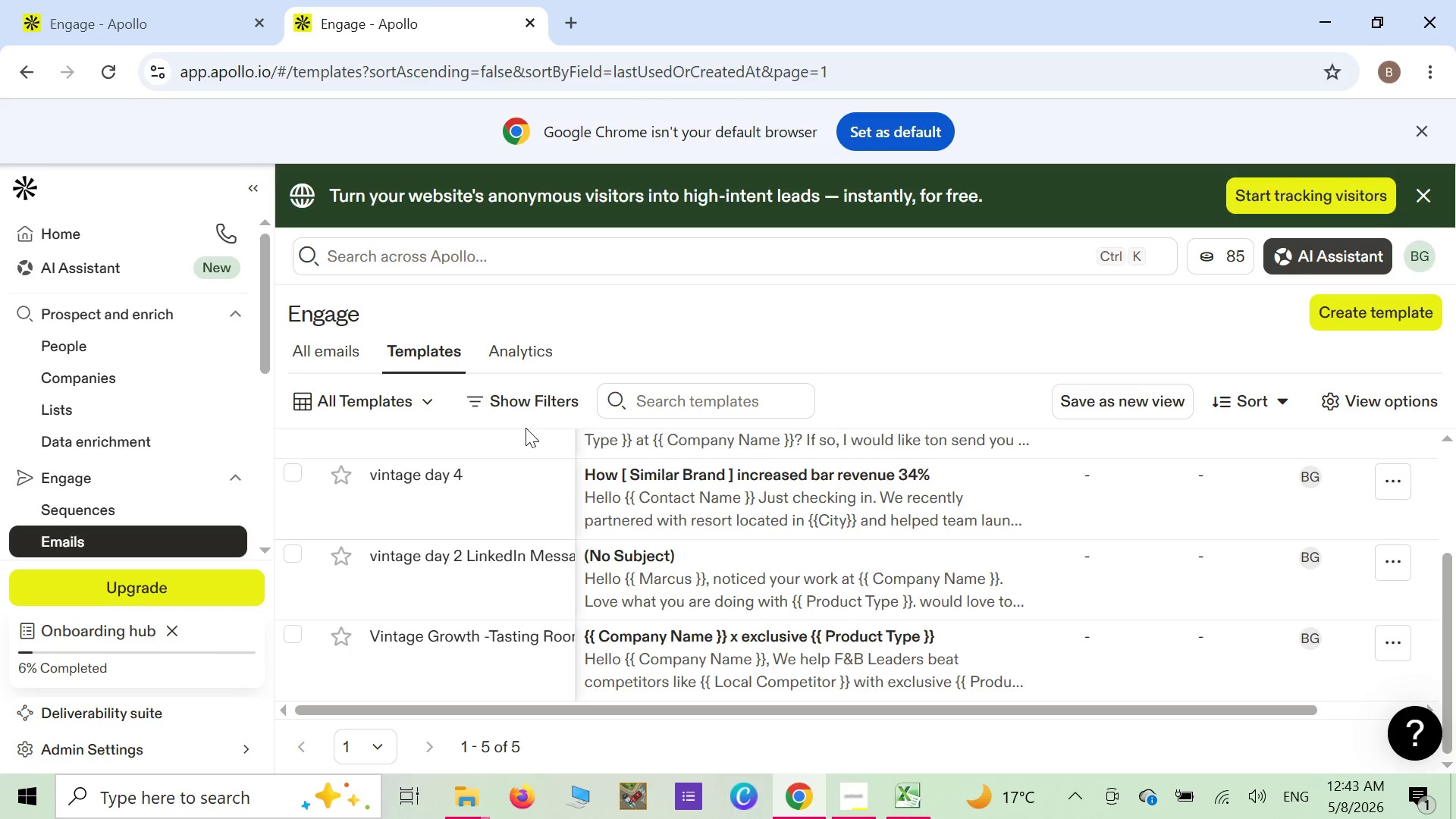 
left_click([597, 479])
 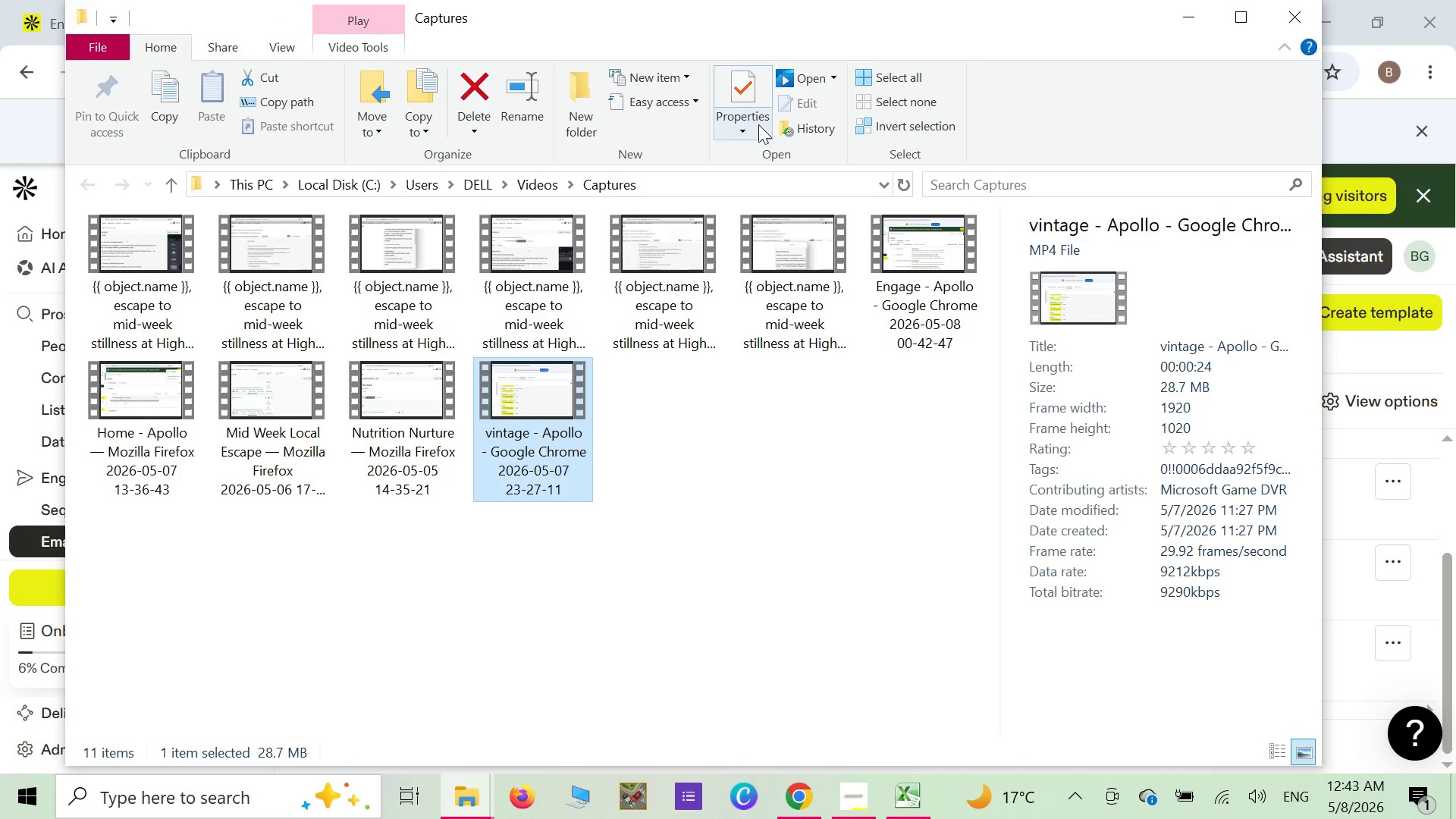 
mouse_move([435, 140])
 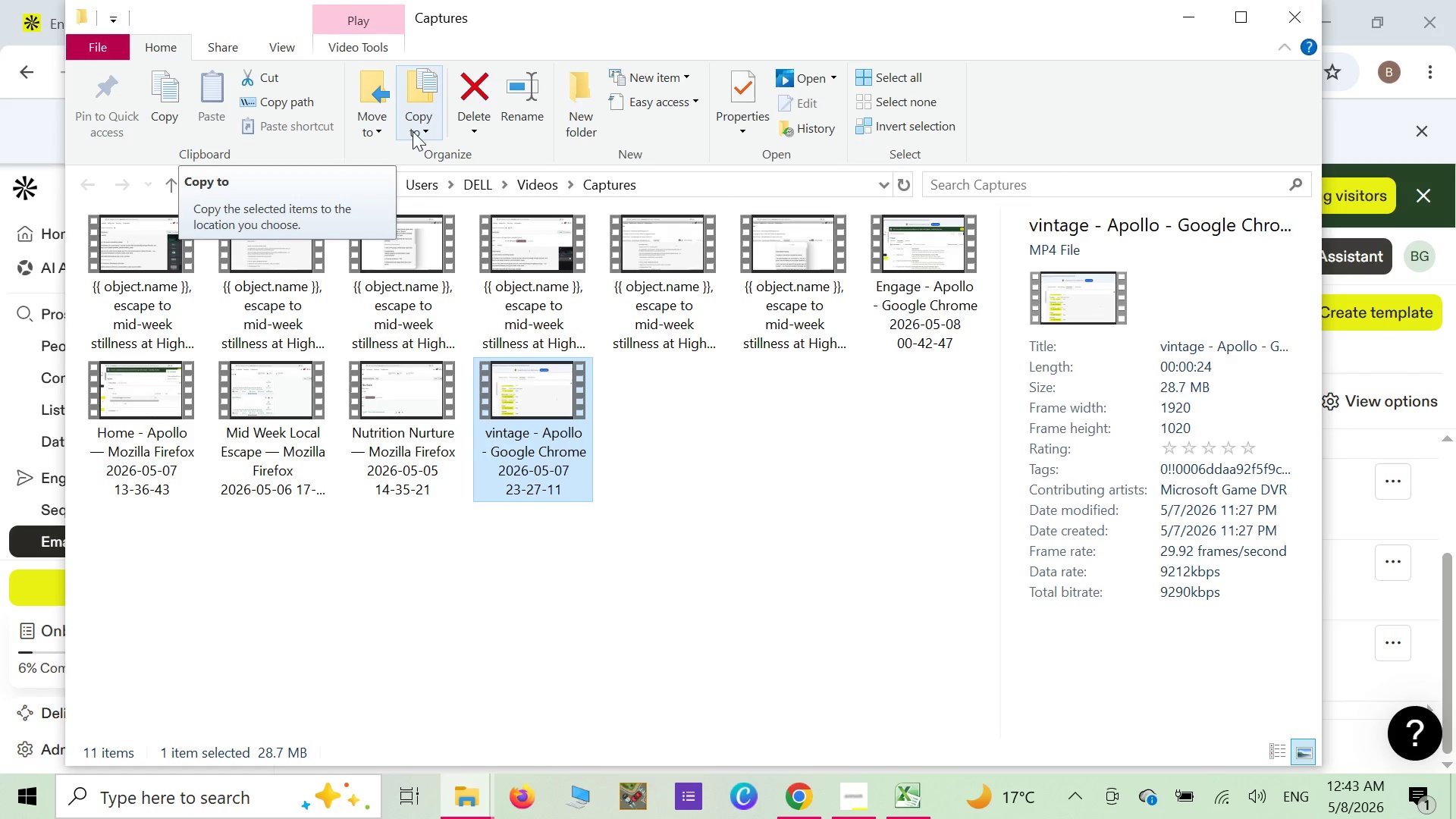 
wait(9.0)
 